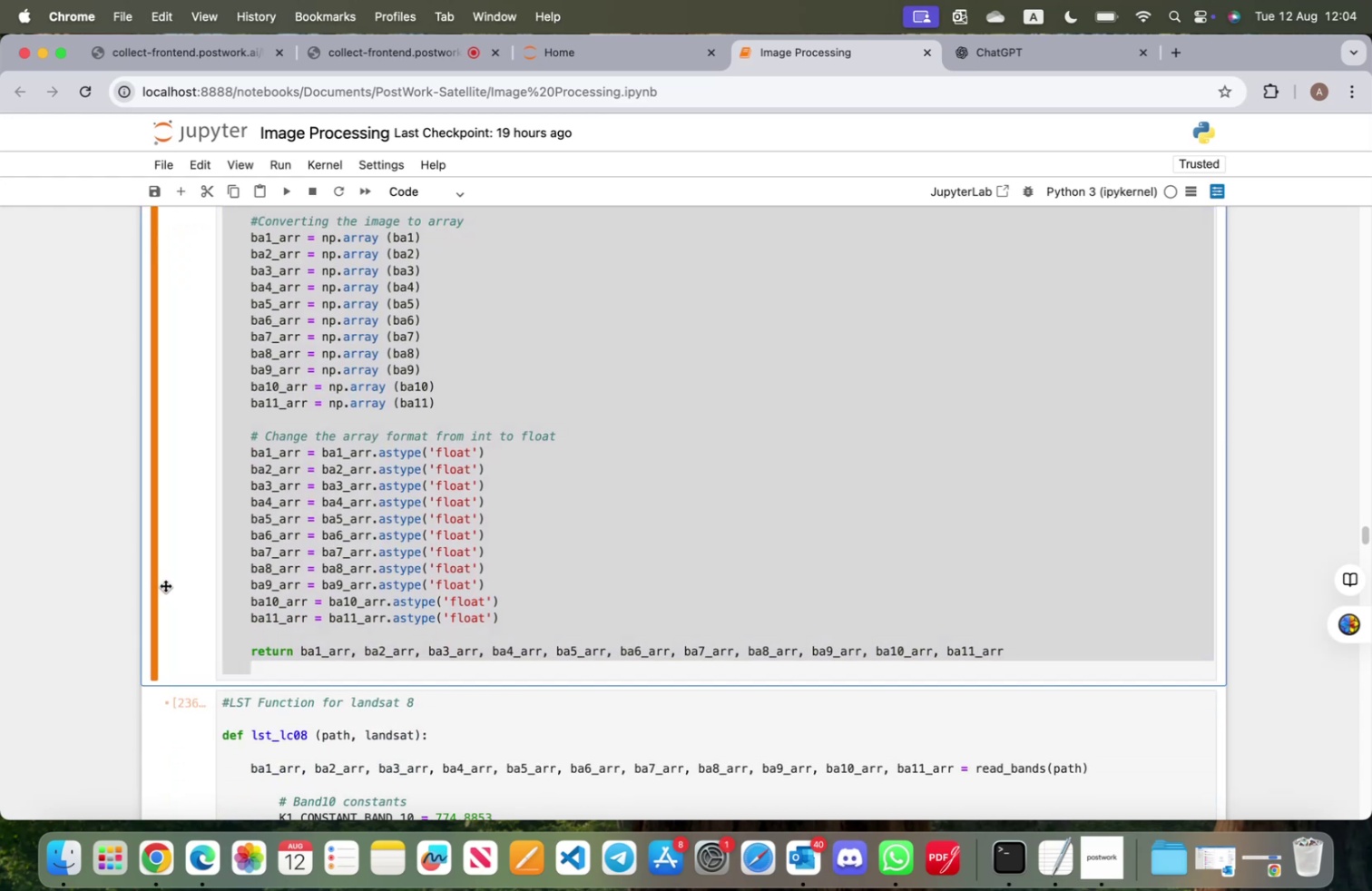 
key(B)
 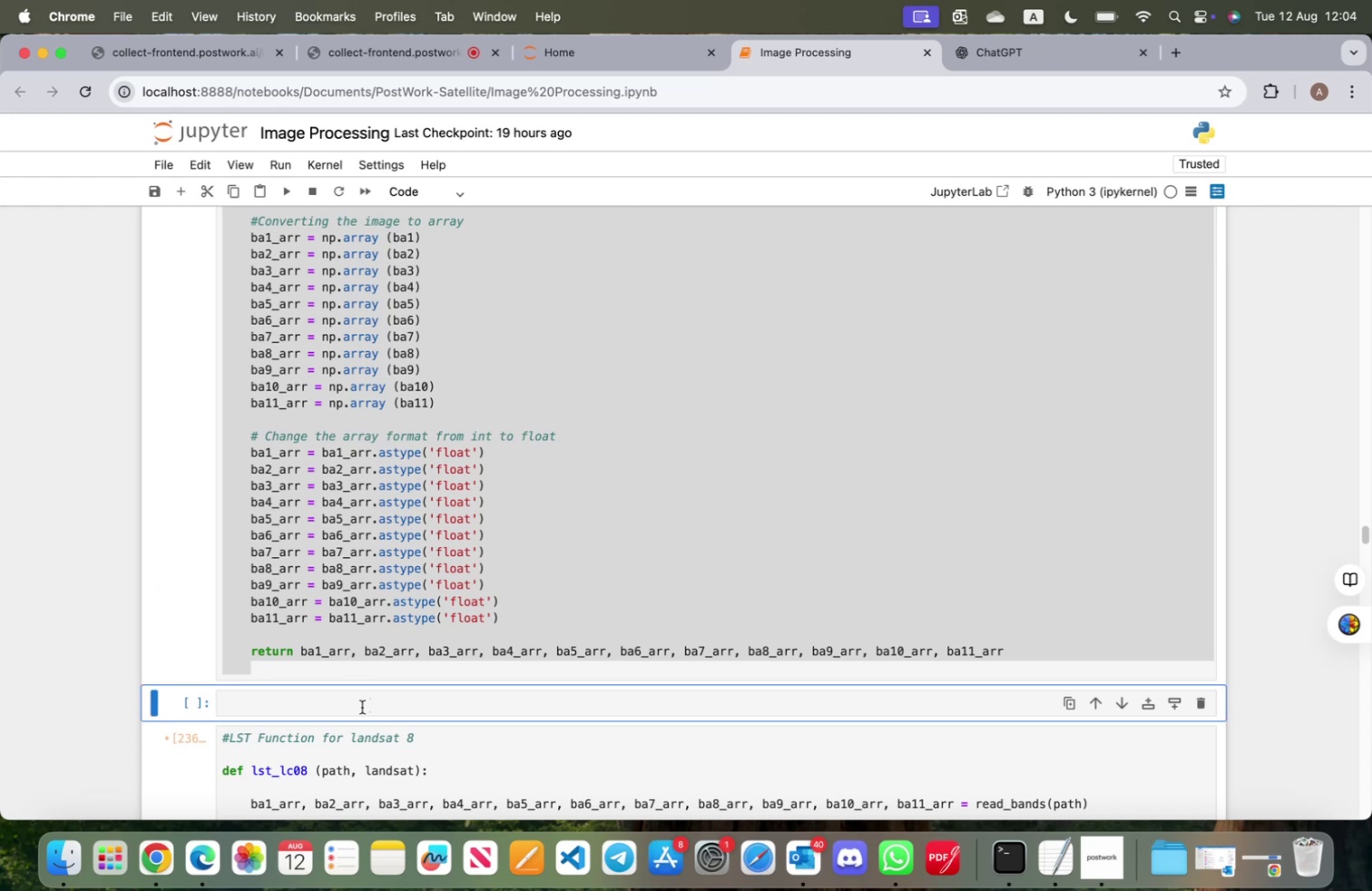 
left_click([362, 706])
 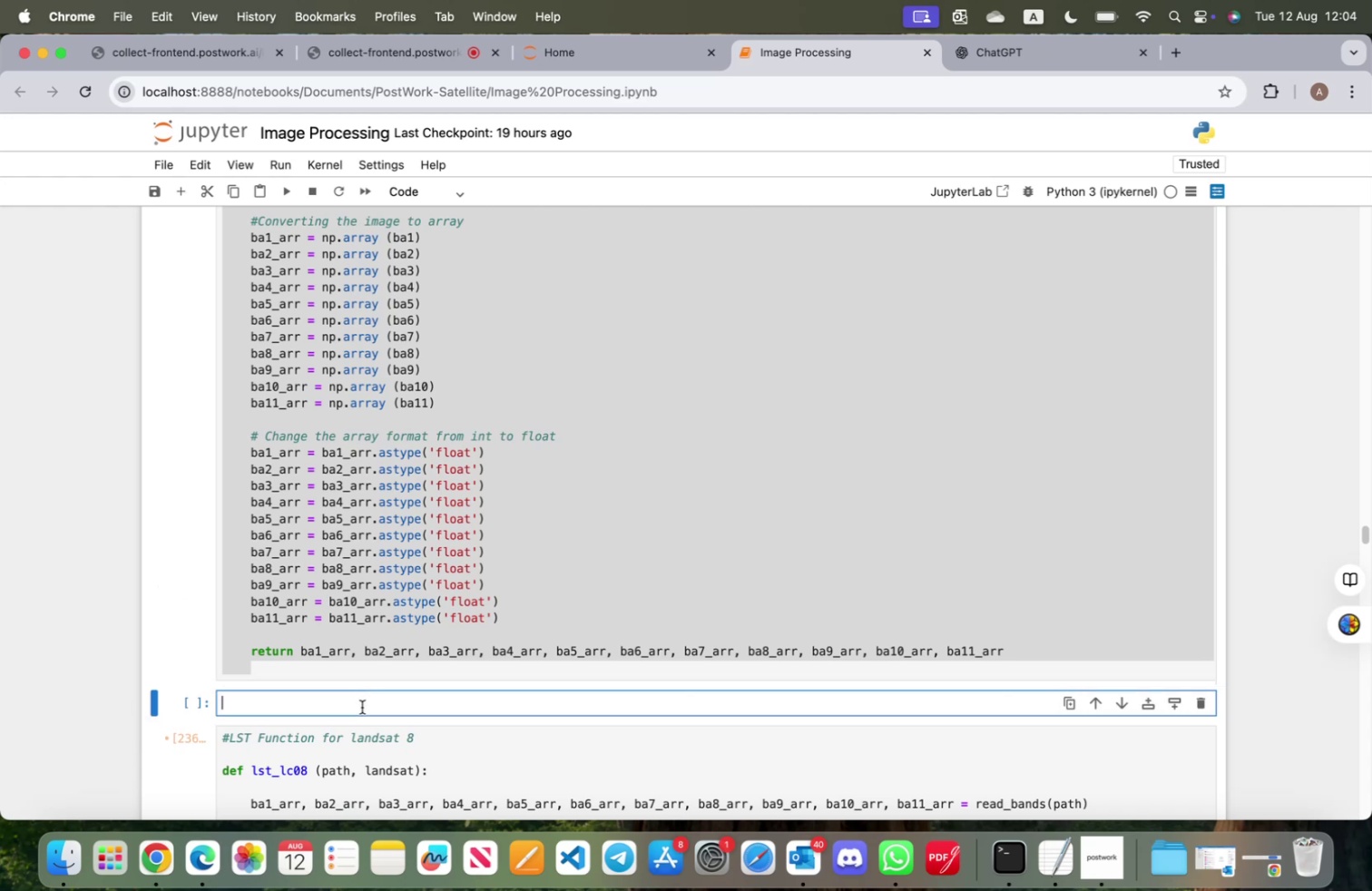 
key(Meta+V)
 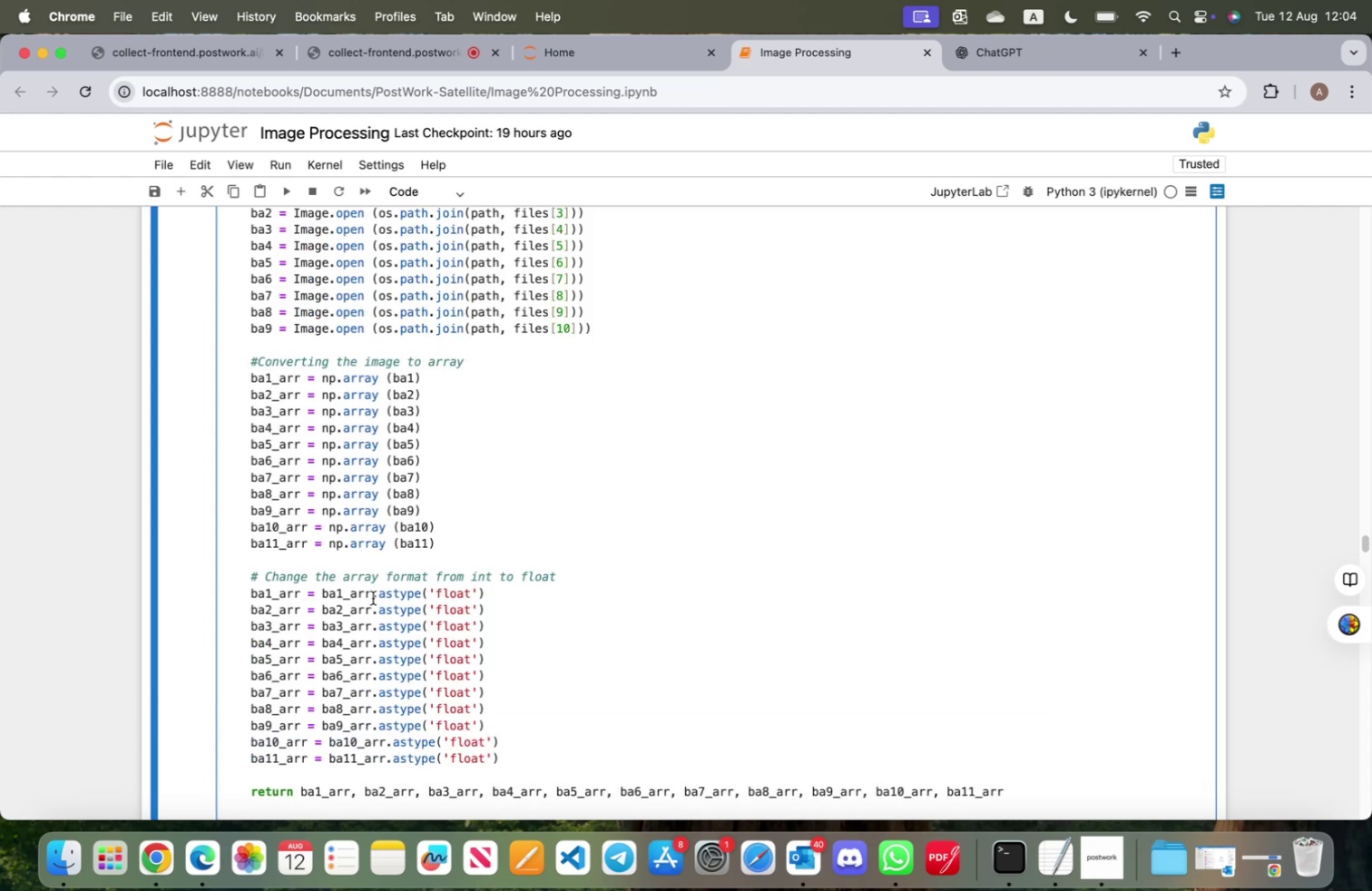 
scroll: coordinate [373, 596], scroll_direction: up, amount: 10.0
 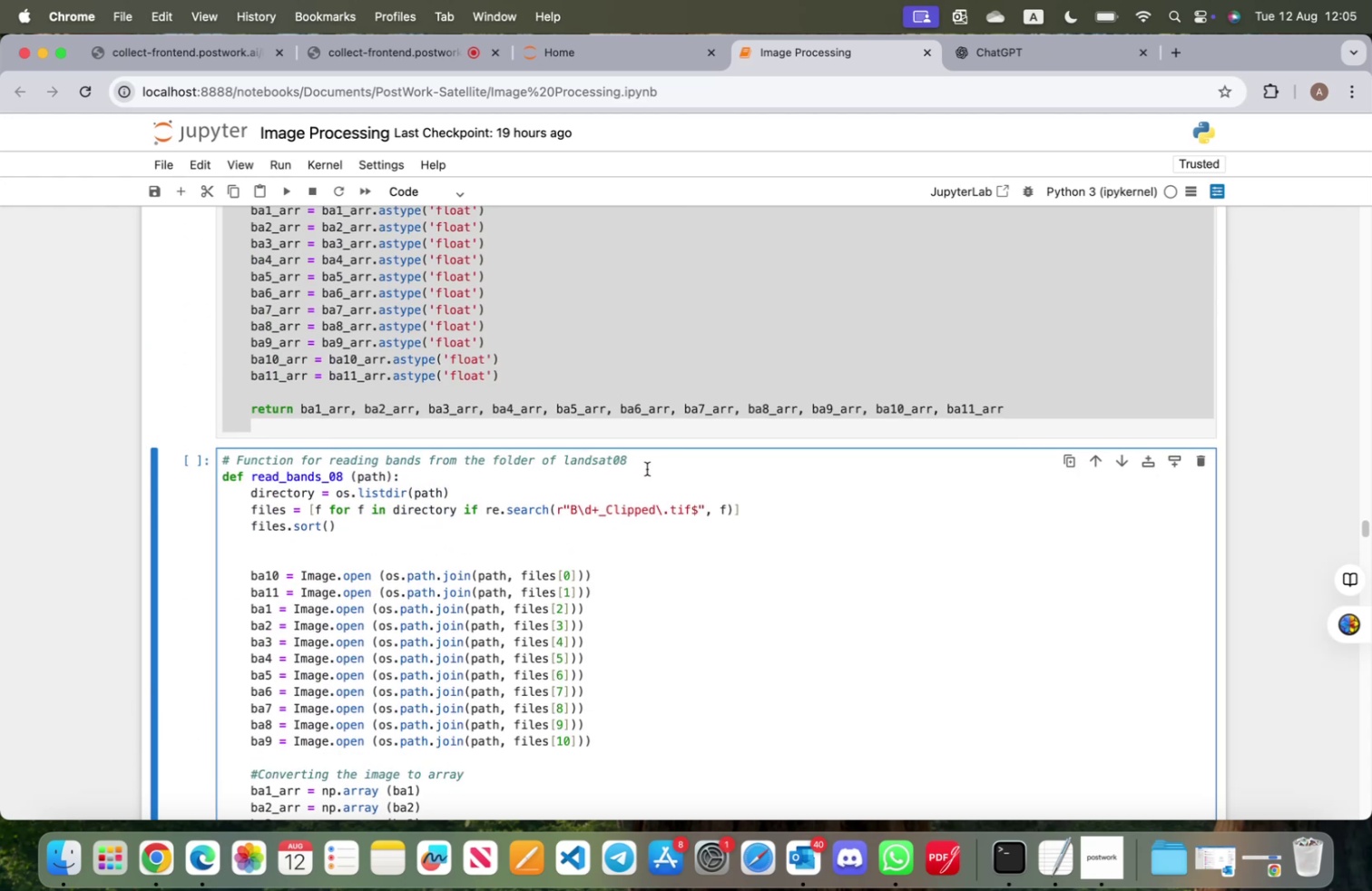 
left_click([646, 464])
 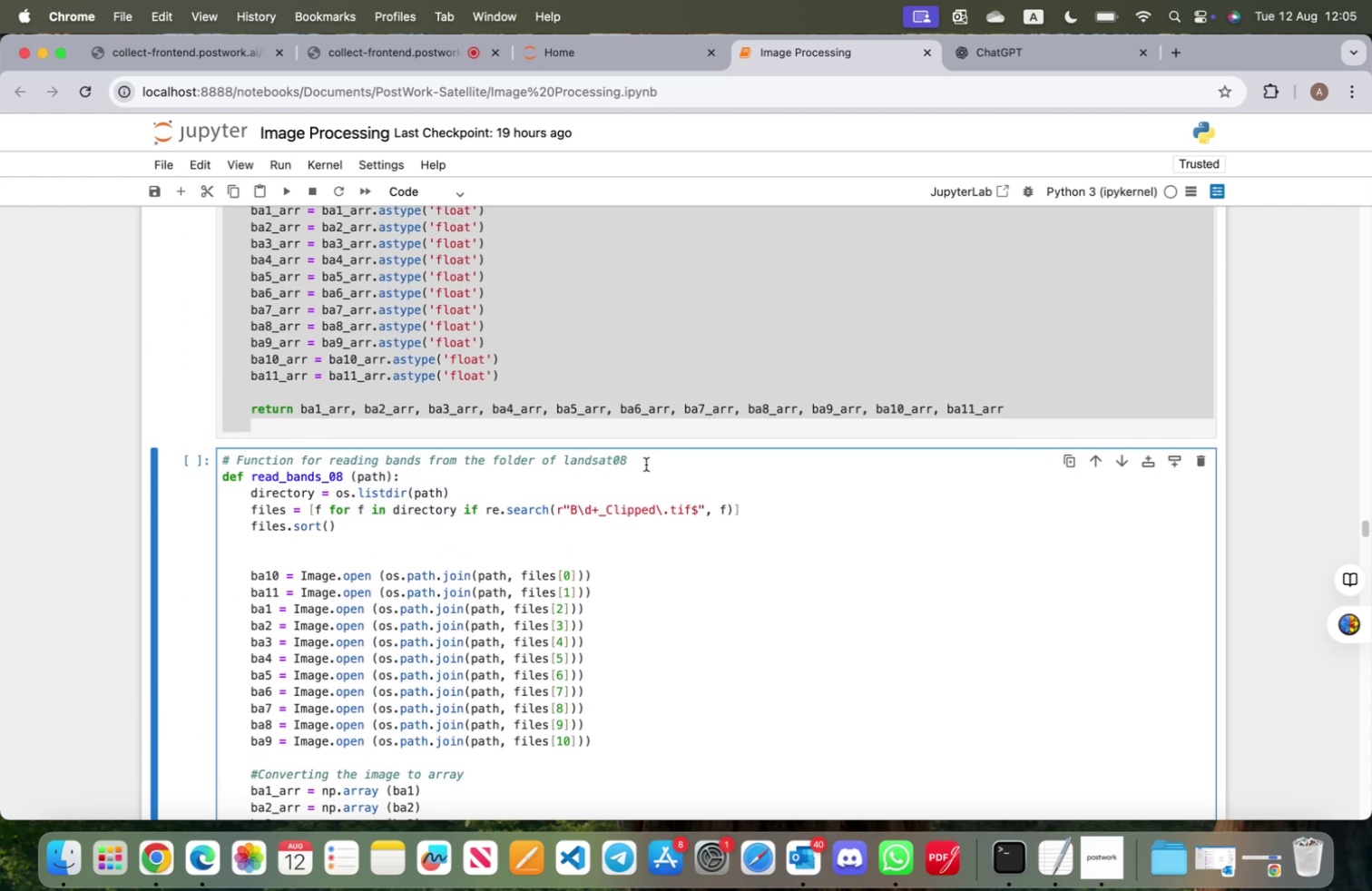 
key(Backspace)
 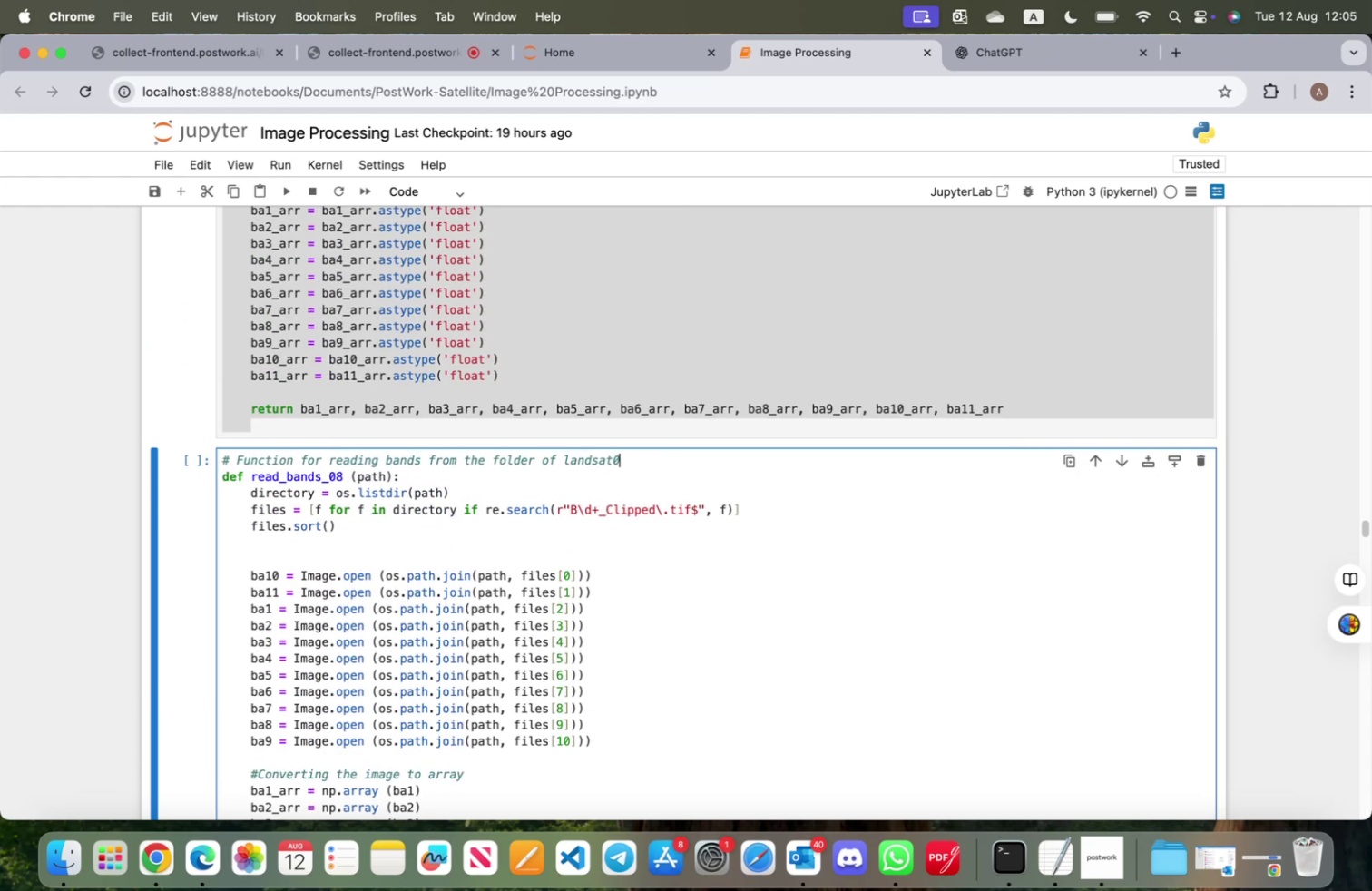 
key(6)
 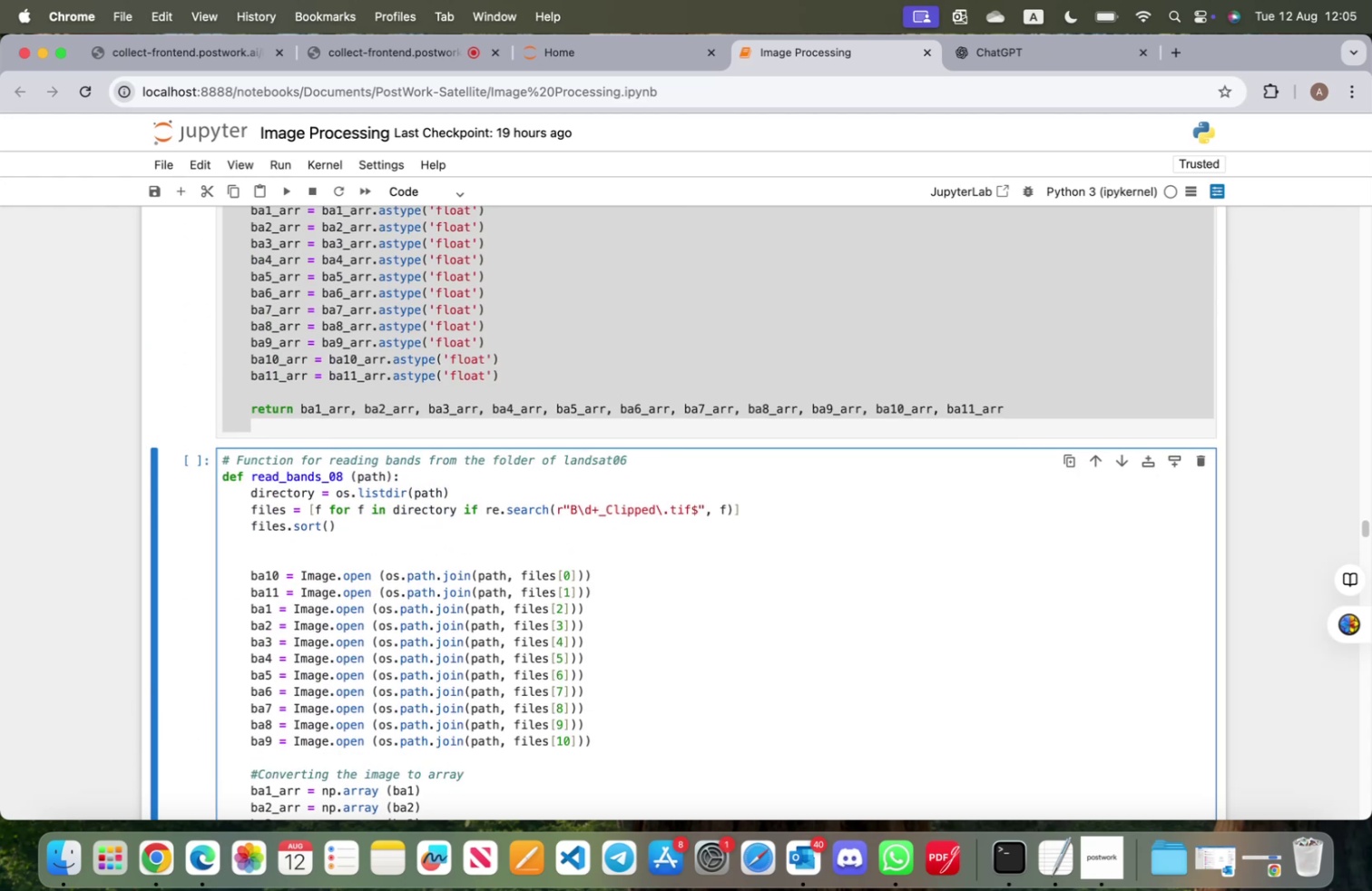 
key(Backspace)
 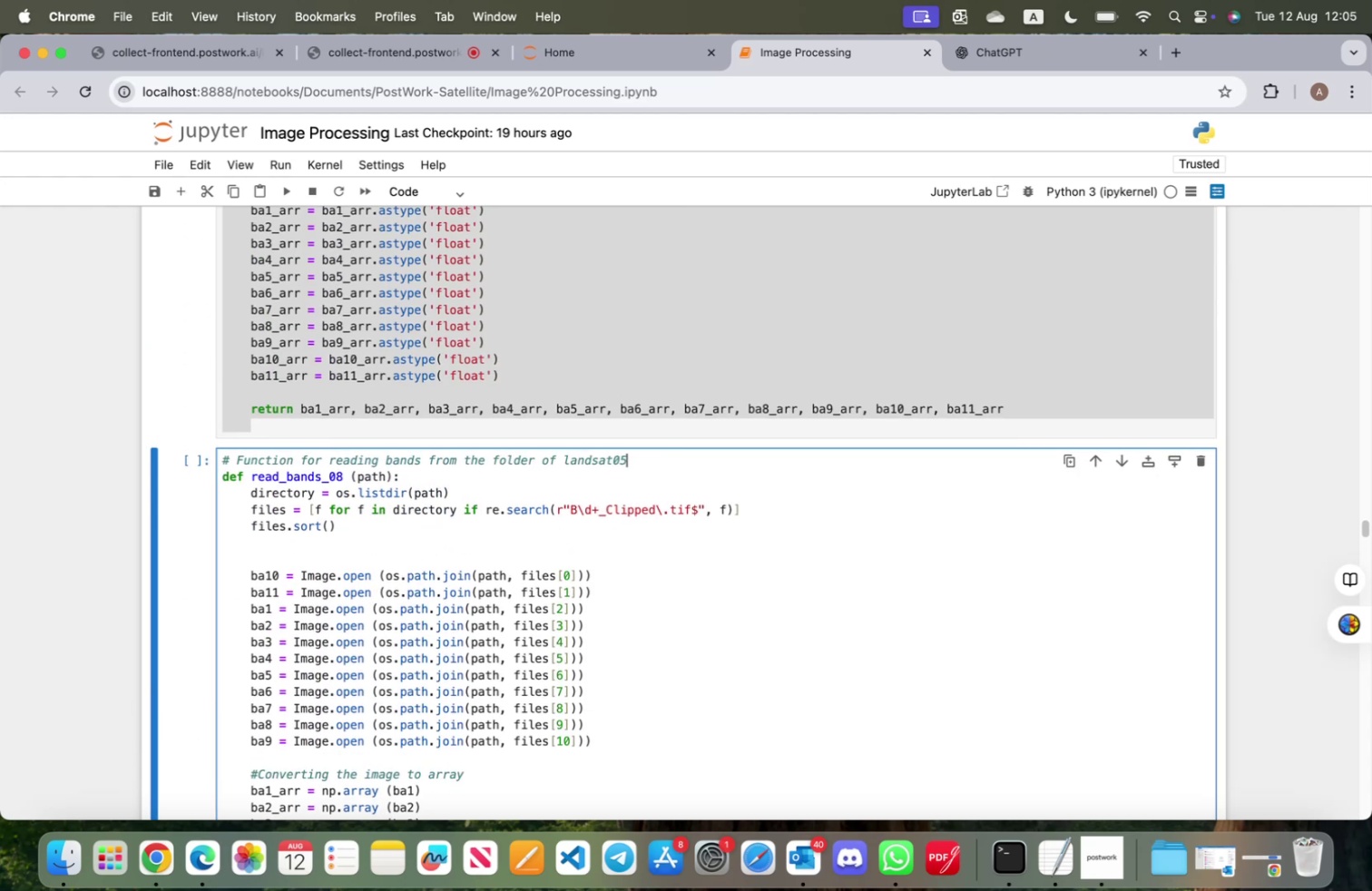 
key(5)
 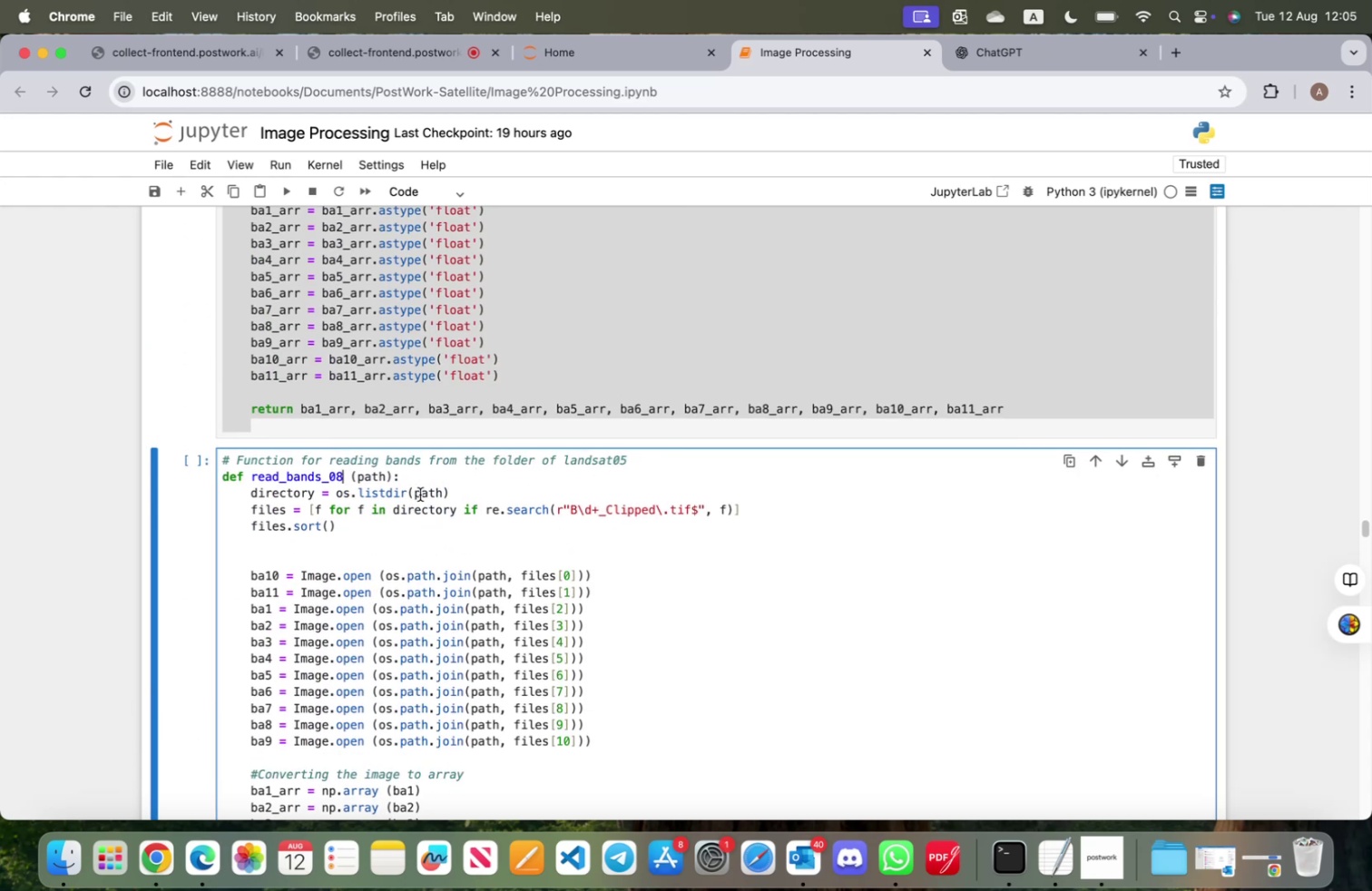 
key(Backspace)
 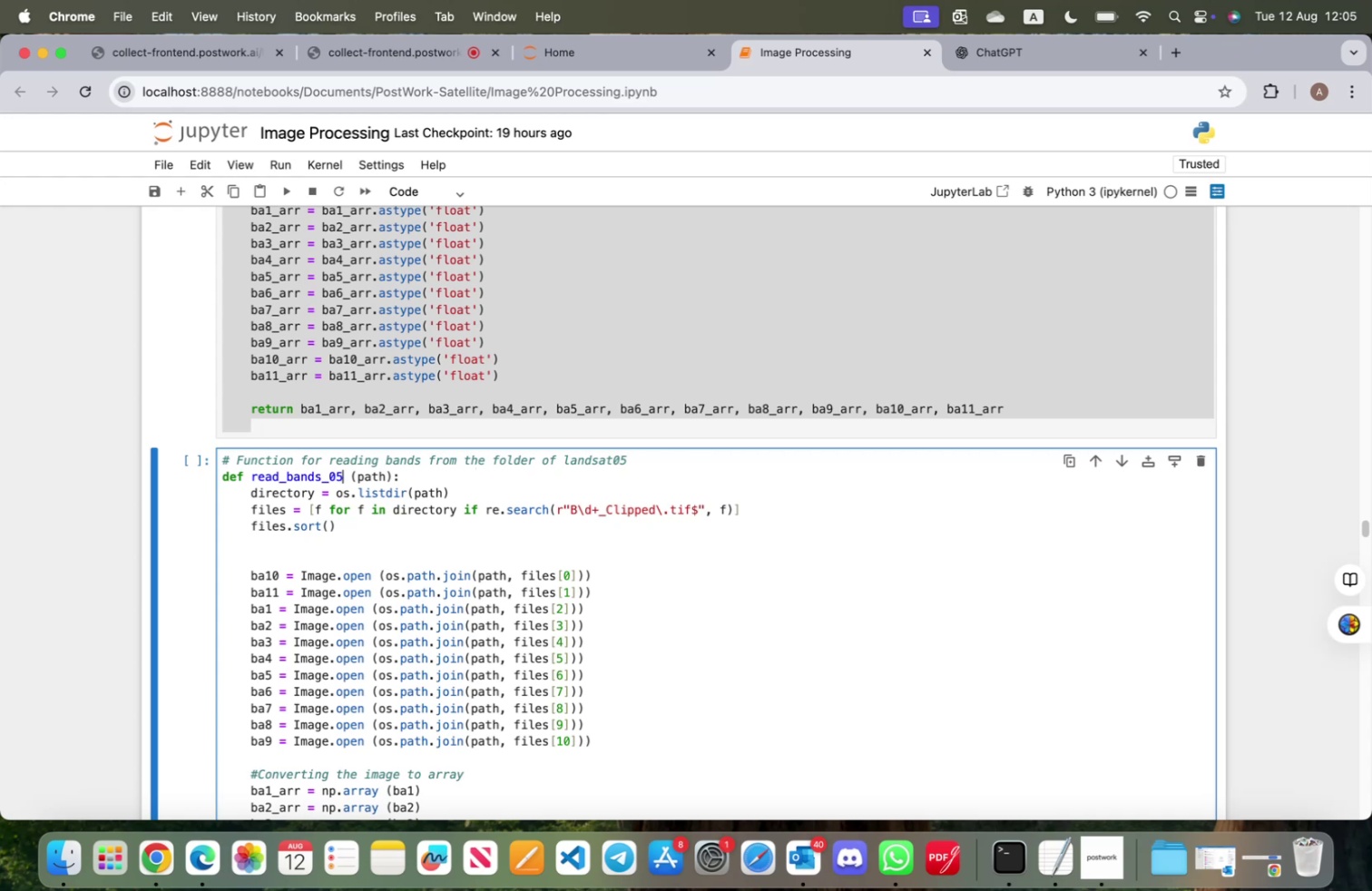 
key(5)
 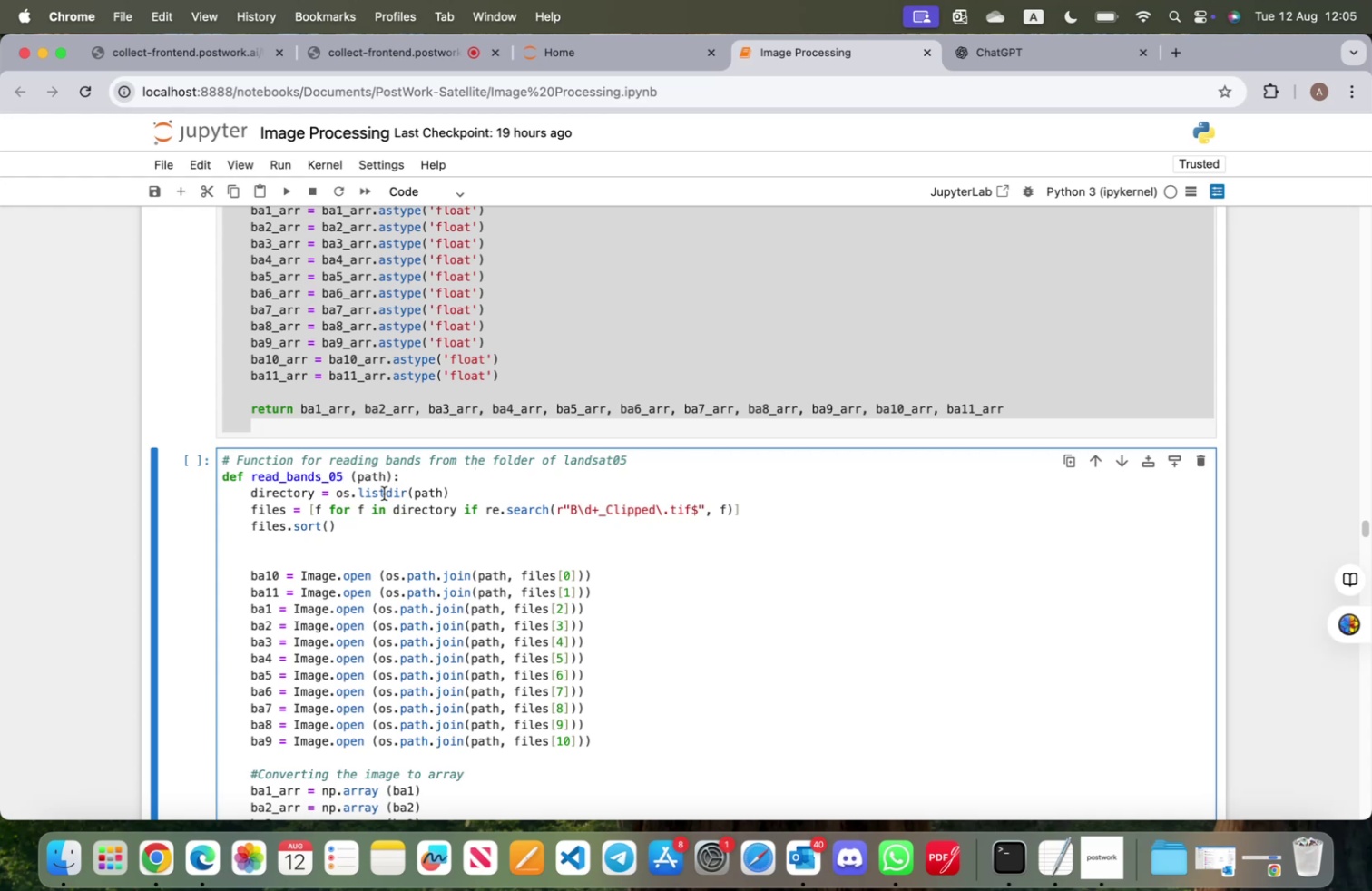 
scroll: coordinate [372, 497], scroll_direction: down, amount: 12.0
 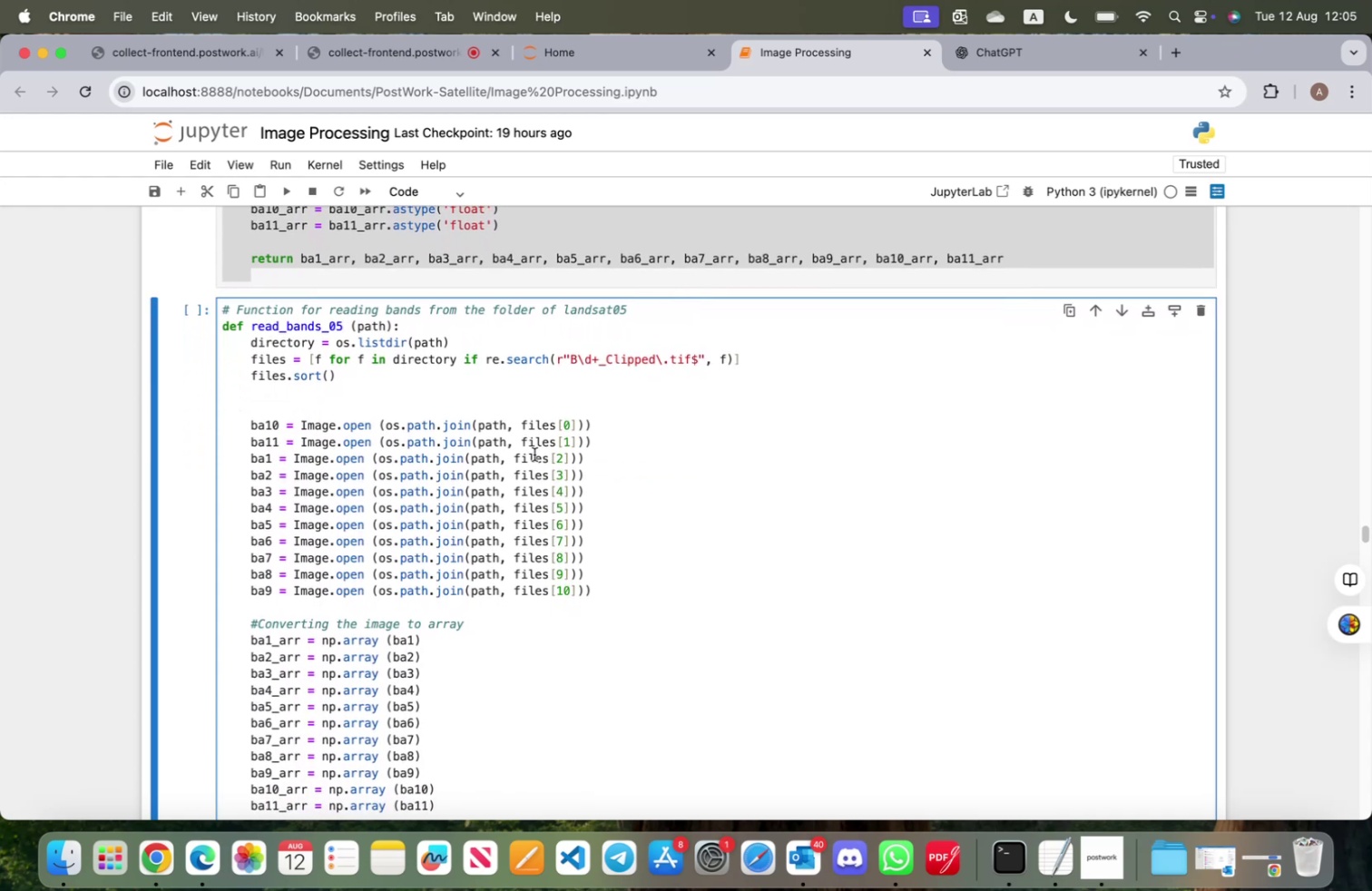 
wait(6.19)
 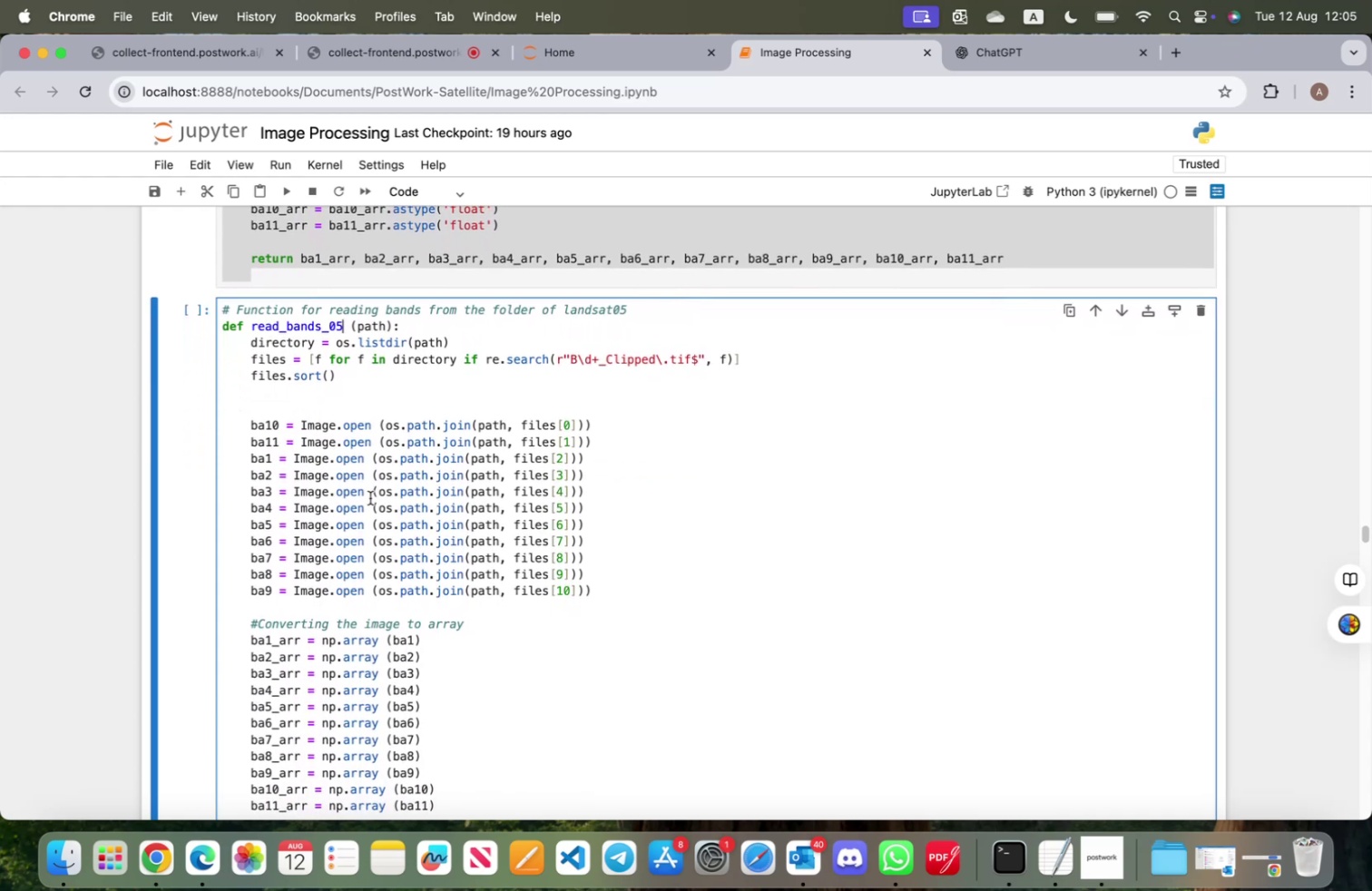 
scroll: coordinate [518, 472], scroll_direction: down, amount: 70.0
 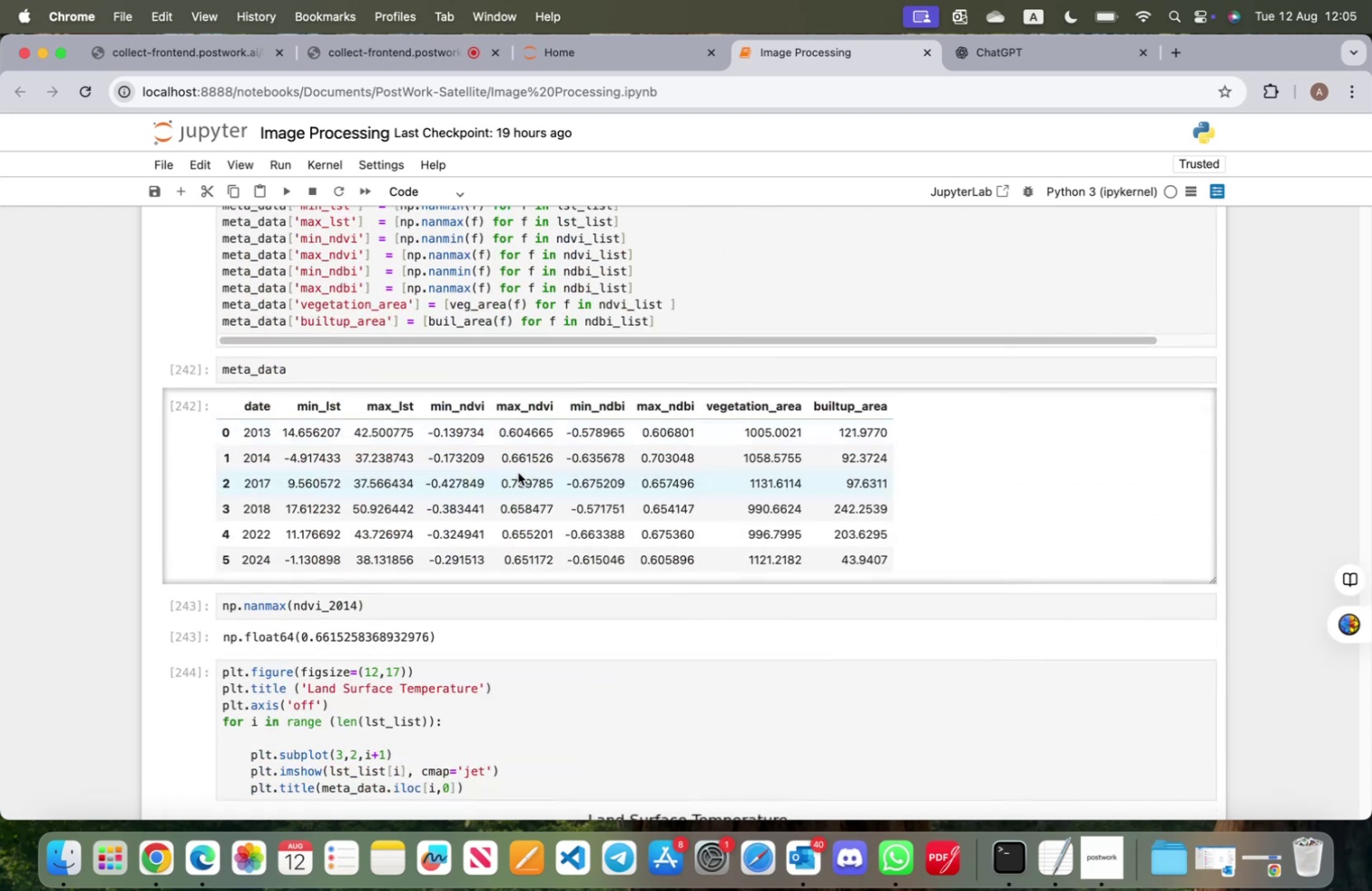 
scroll: coordinate [516, 470], scroll_direction: up, amount: 298.0
 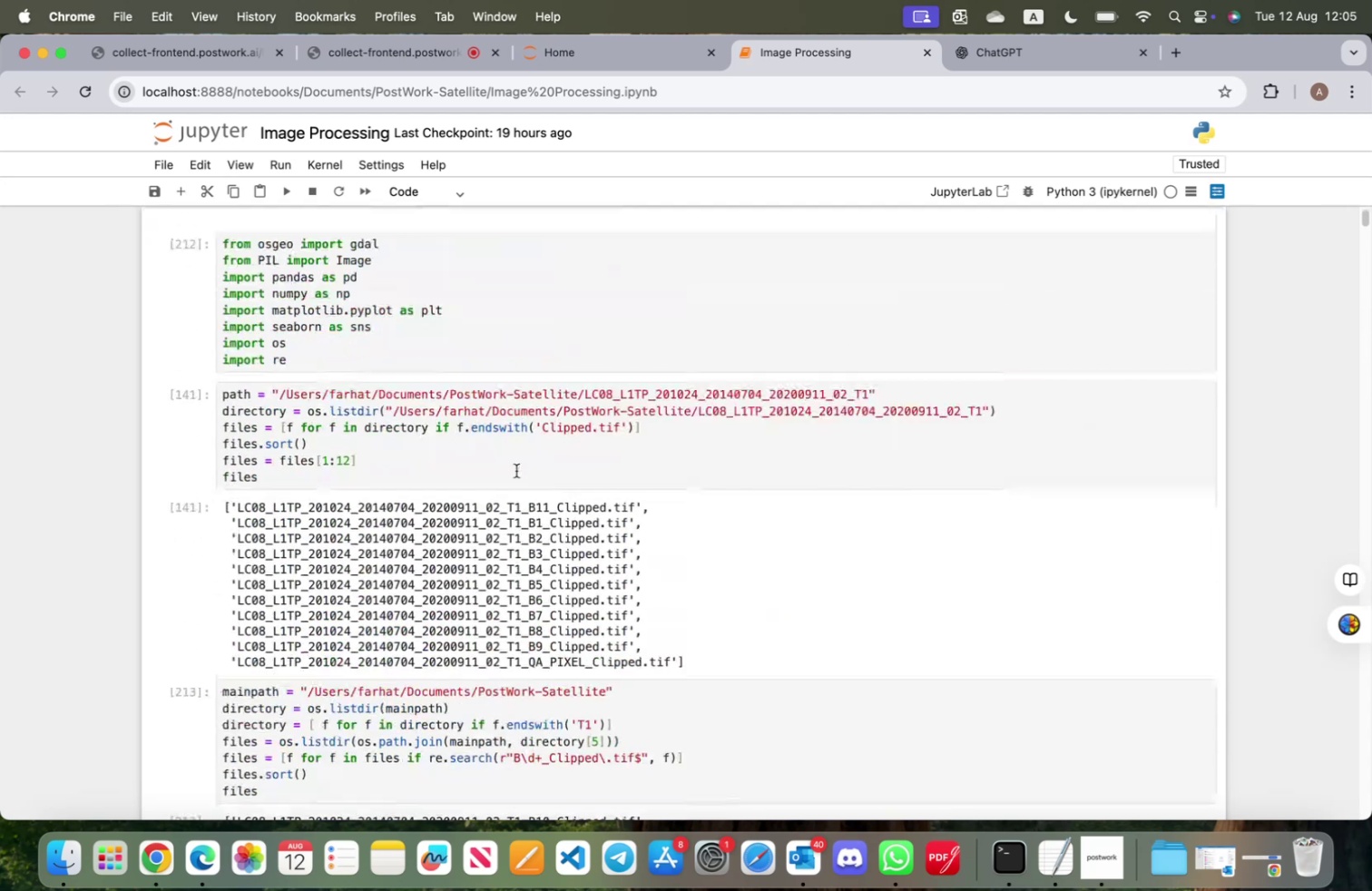 
scroll: coordinate [515, 473], scroll_direction: down, amount: 218.0
 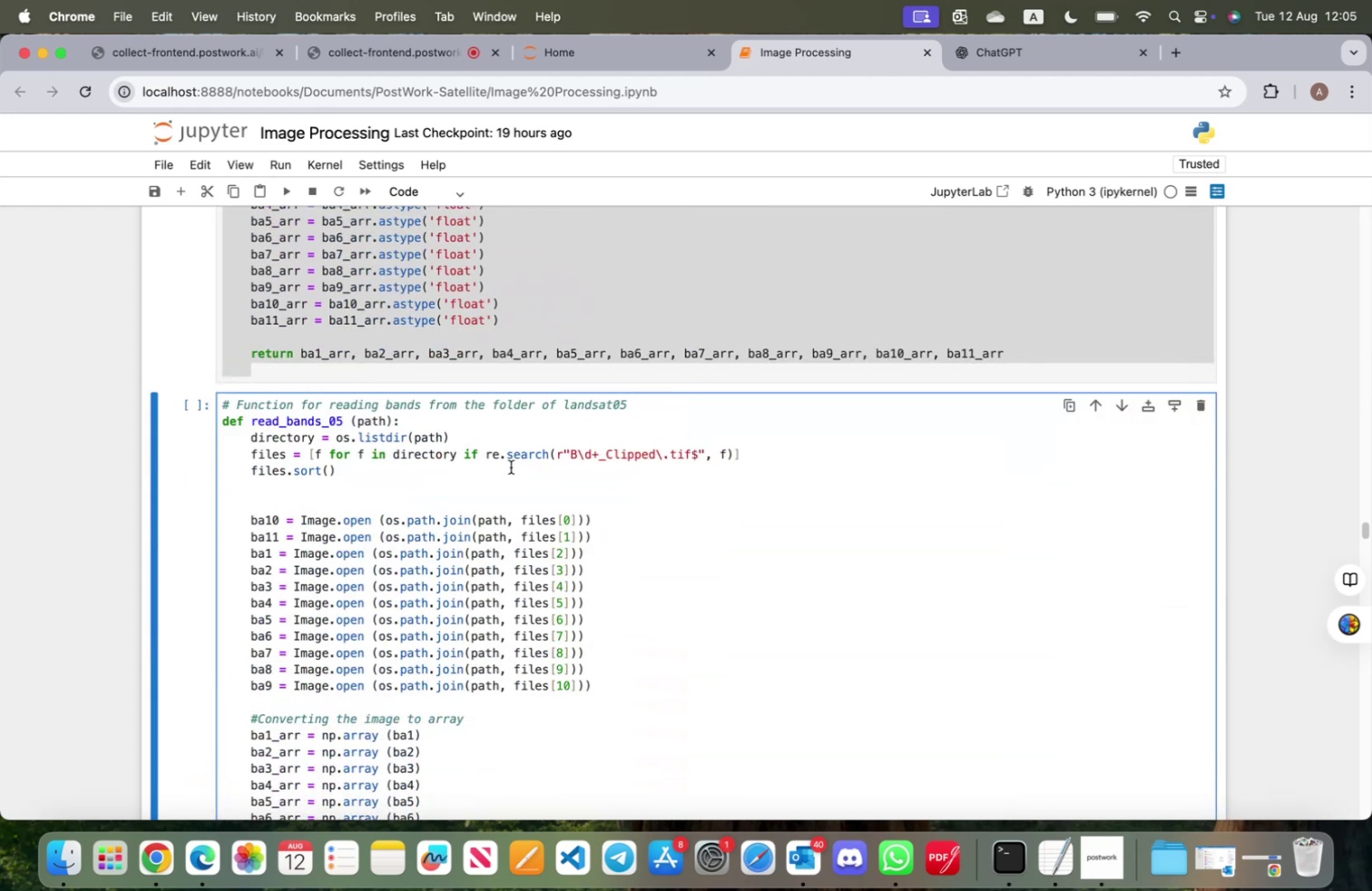 
scroll: coordinate [511, 466], scroll_direction: up, amount: 28.0
 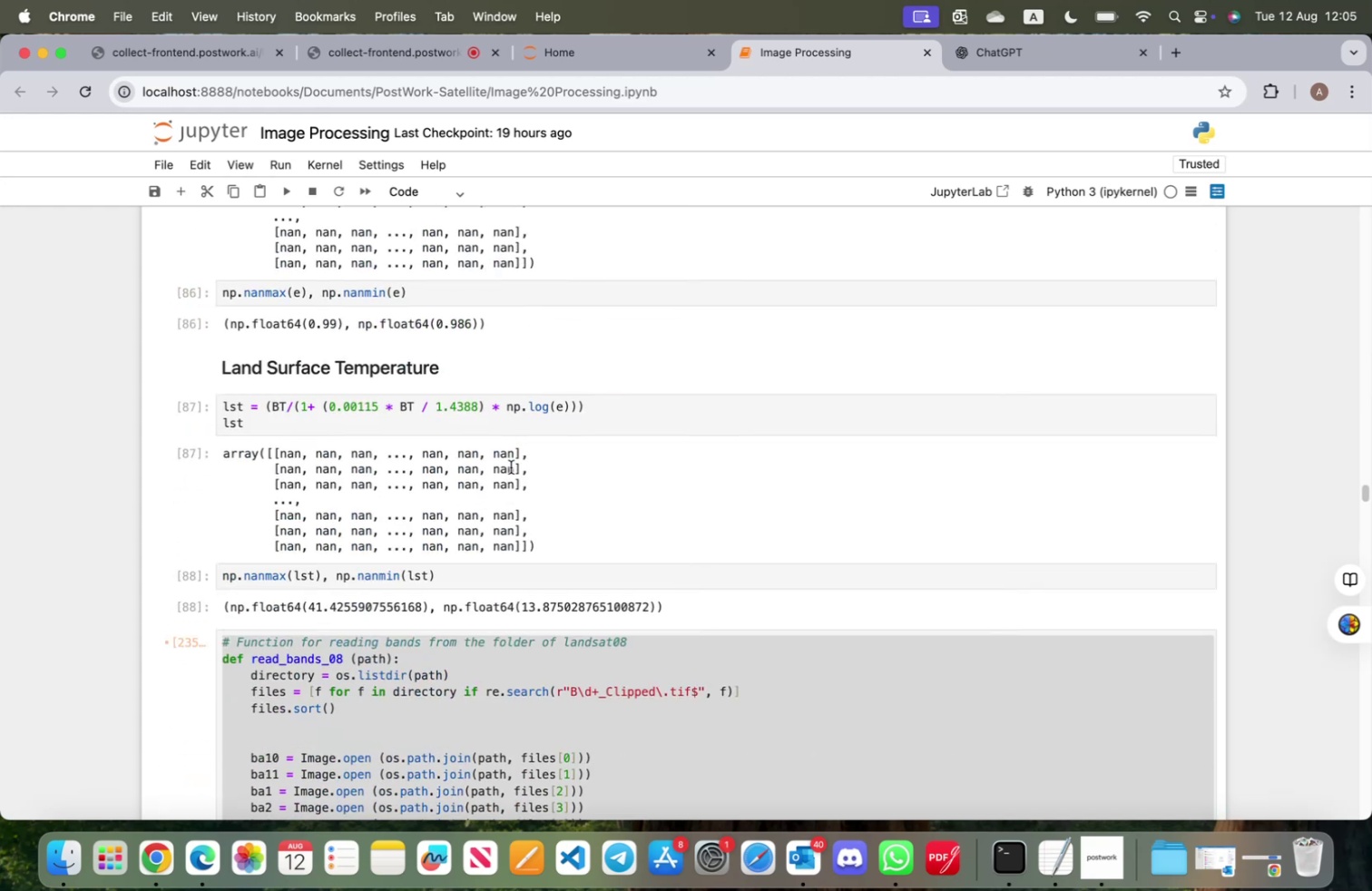 
scroll: coordinate [511, 465], scroll_direction: down, amount: 4.0
 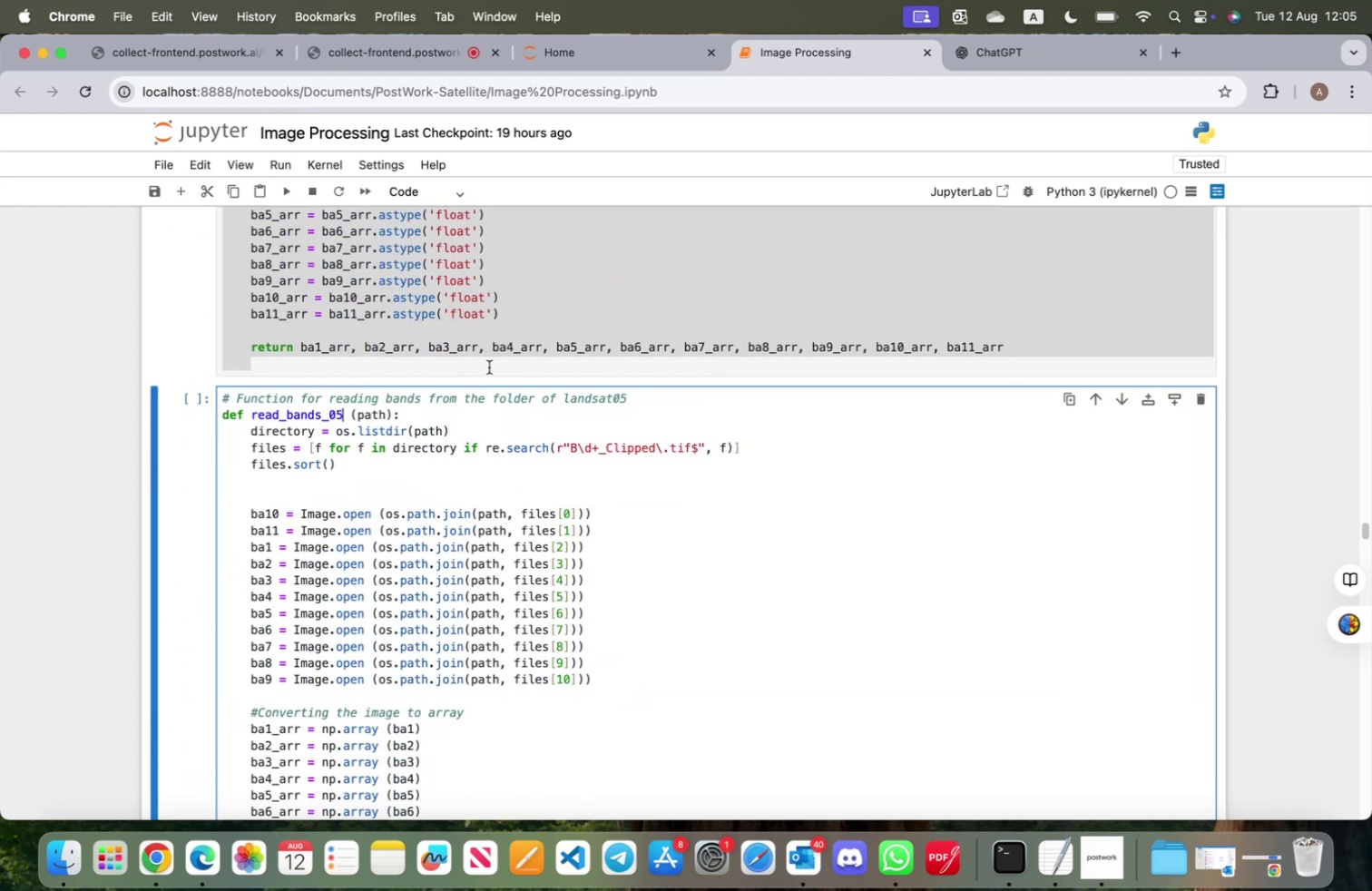 
left_click([489, 367])
 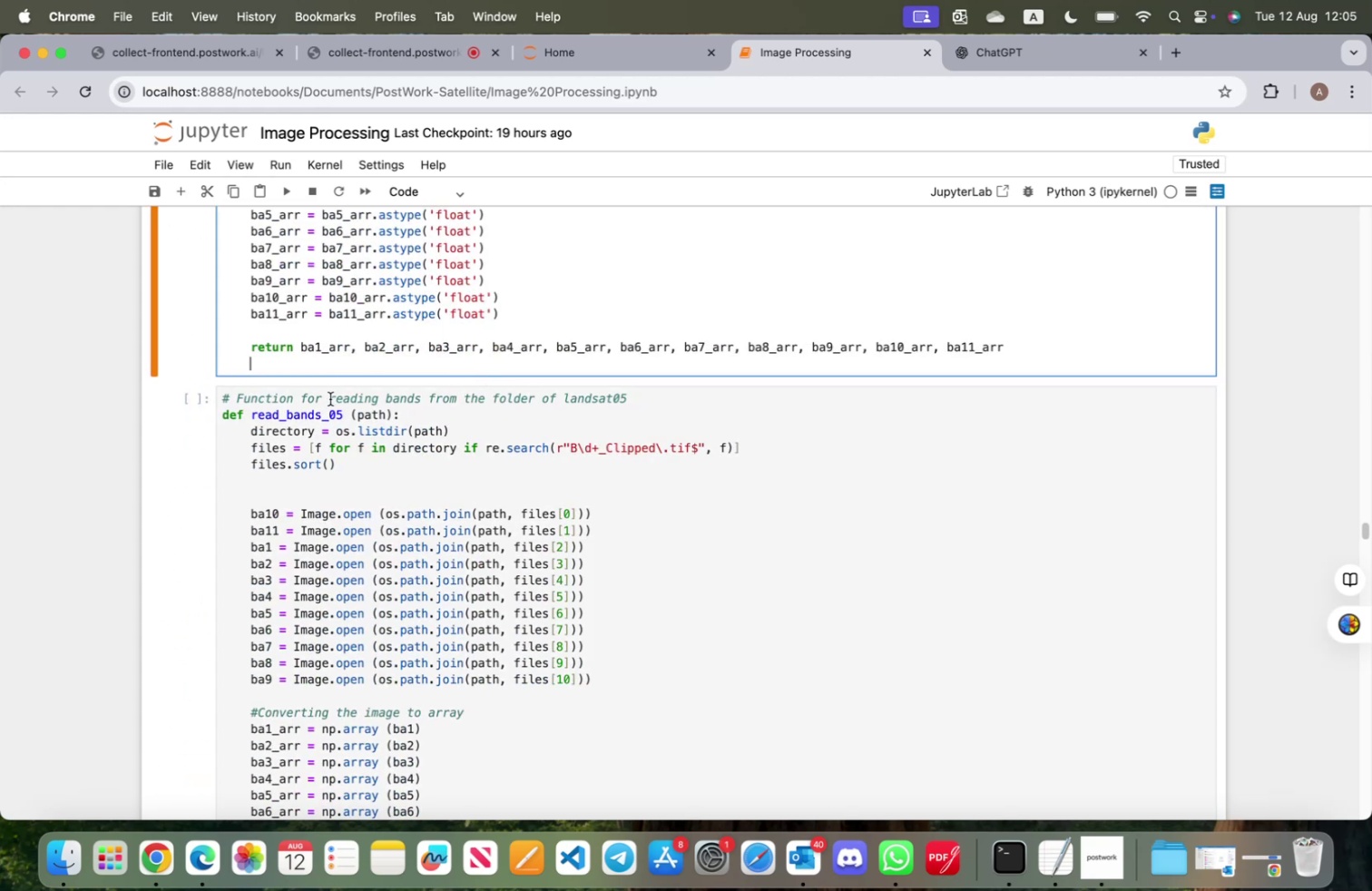 
scroll: coordinate [384, 381], scroll_direction: down, amount: 6.0
 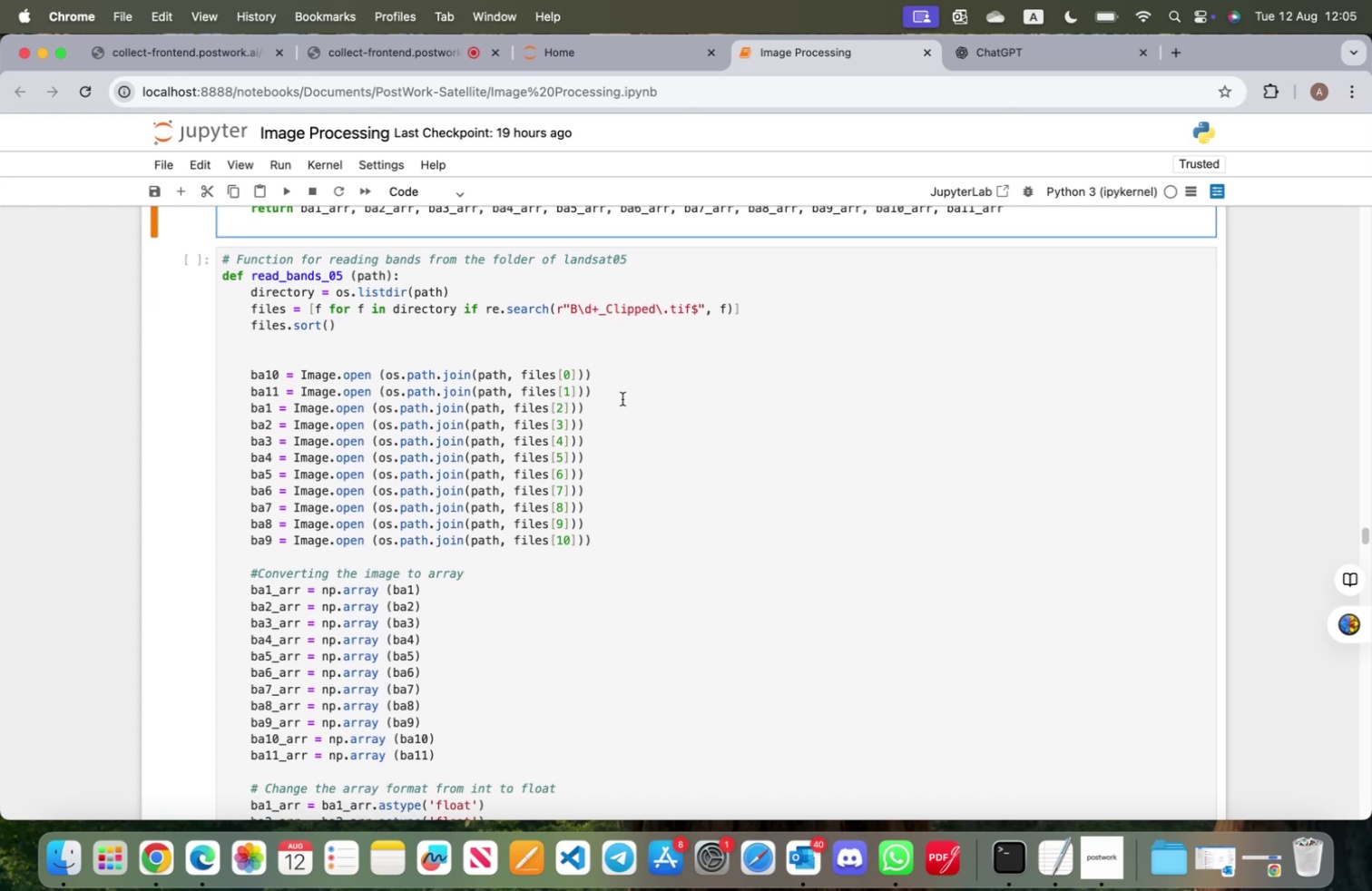 
left_click_drag(start_coordinate=[616, 394], to_coordinate=[240, 377])
 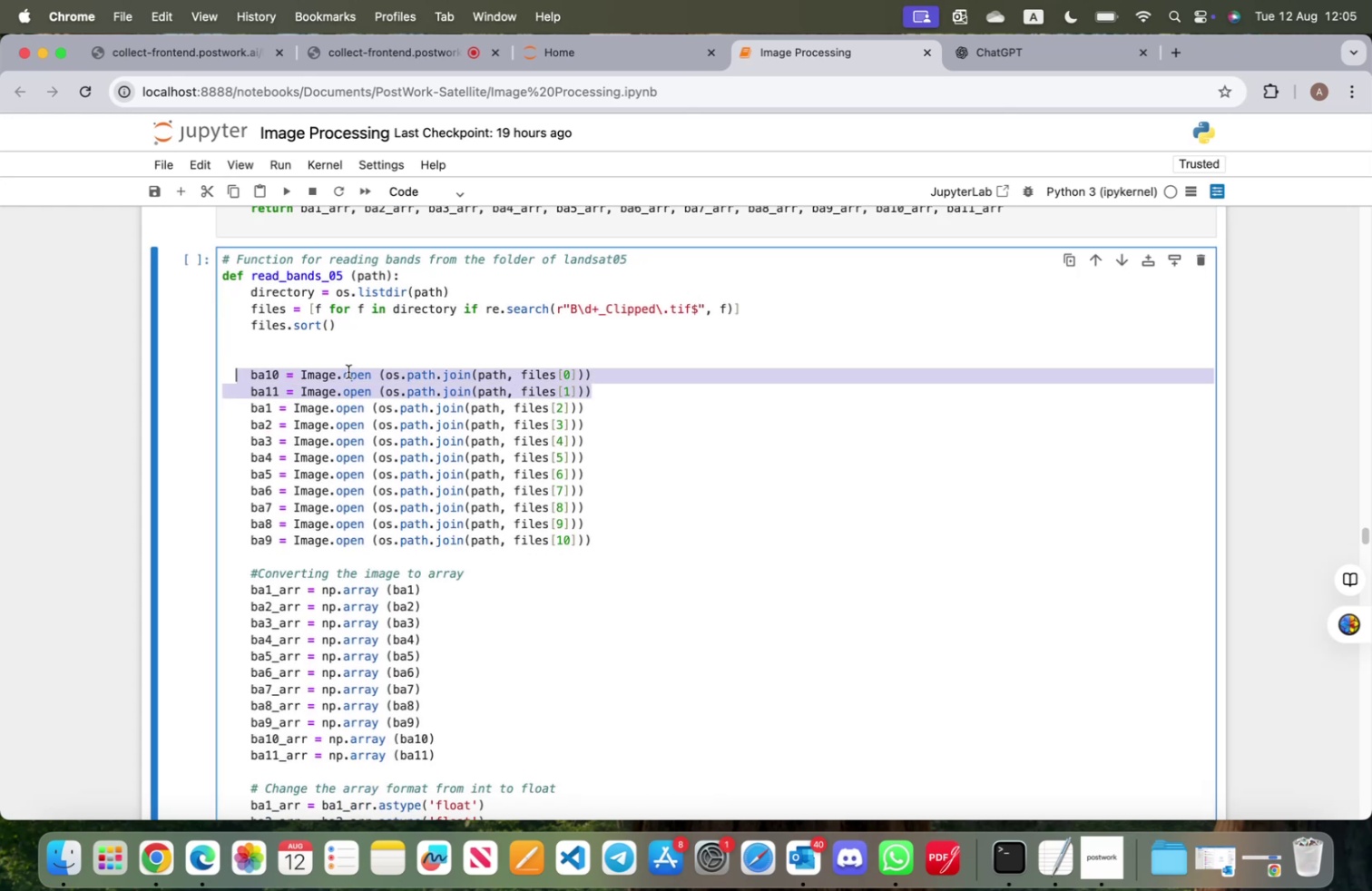 
key(Backspace)
 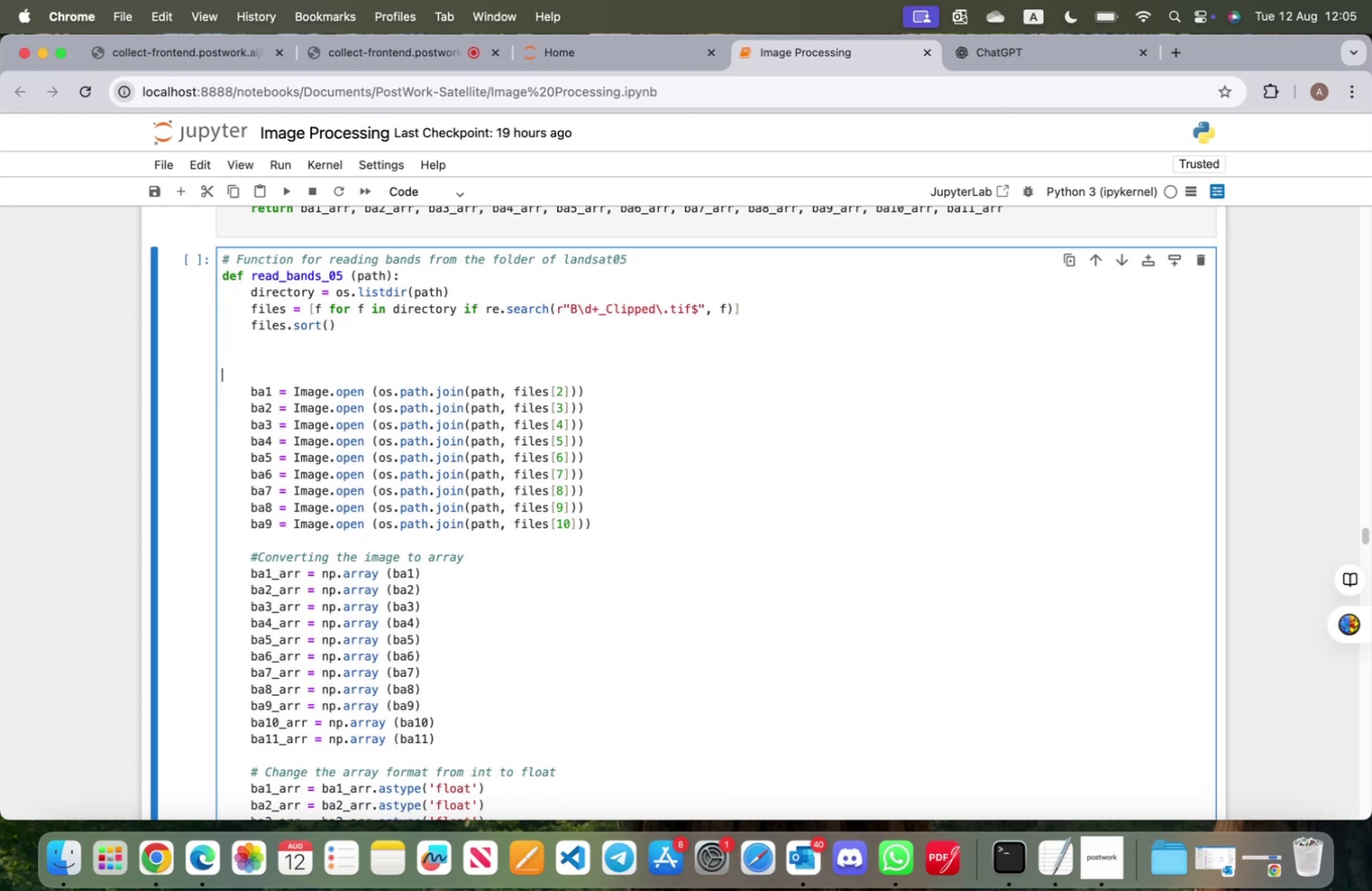 
key(Backspace)
 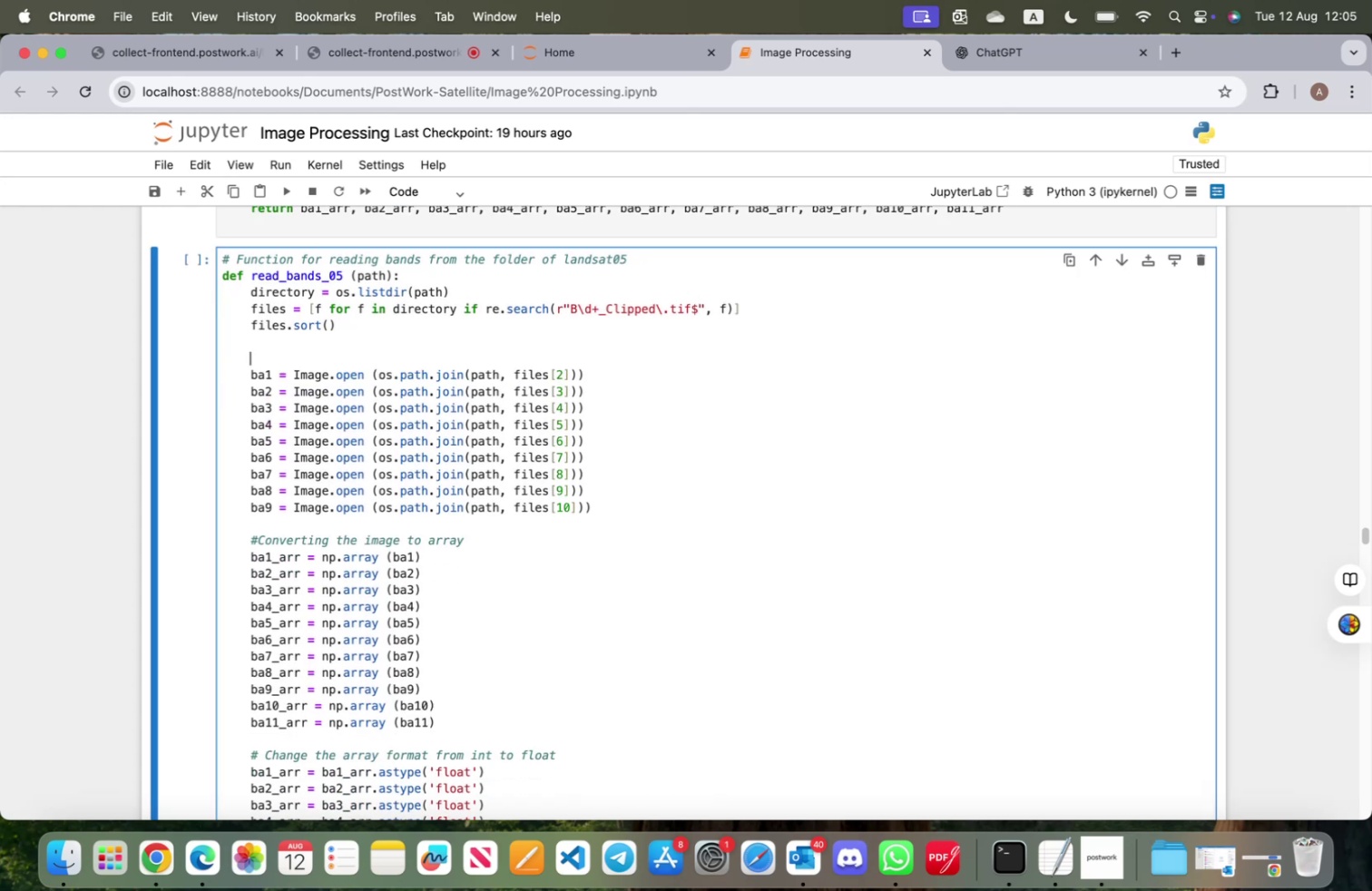 
key(Backspace)
 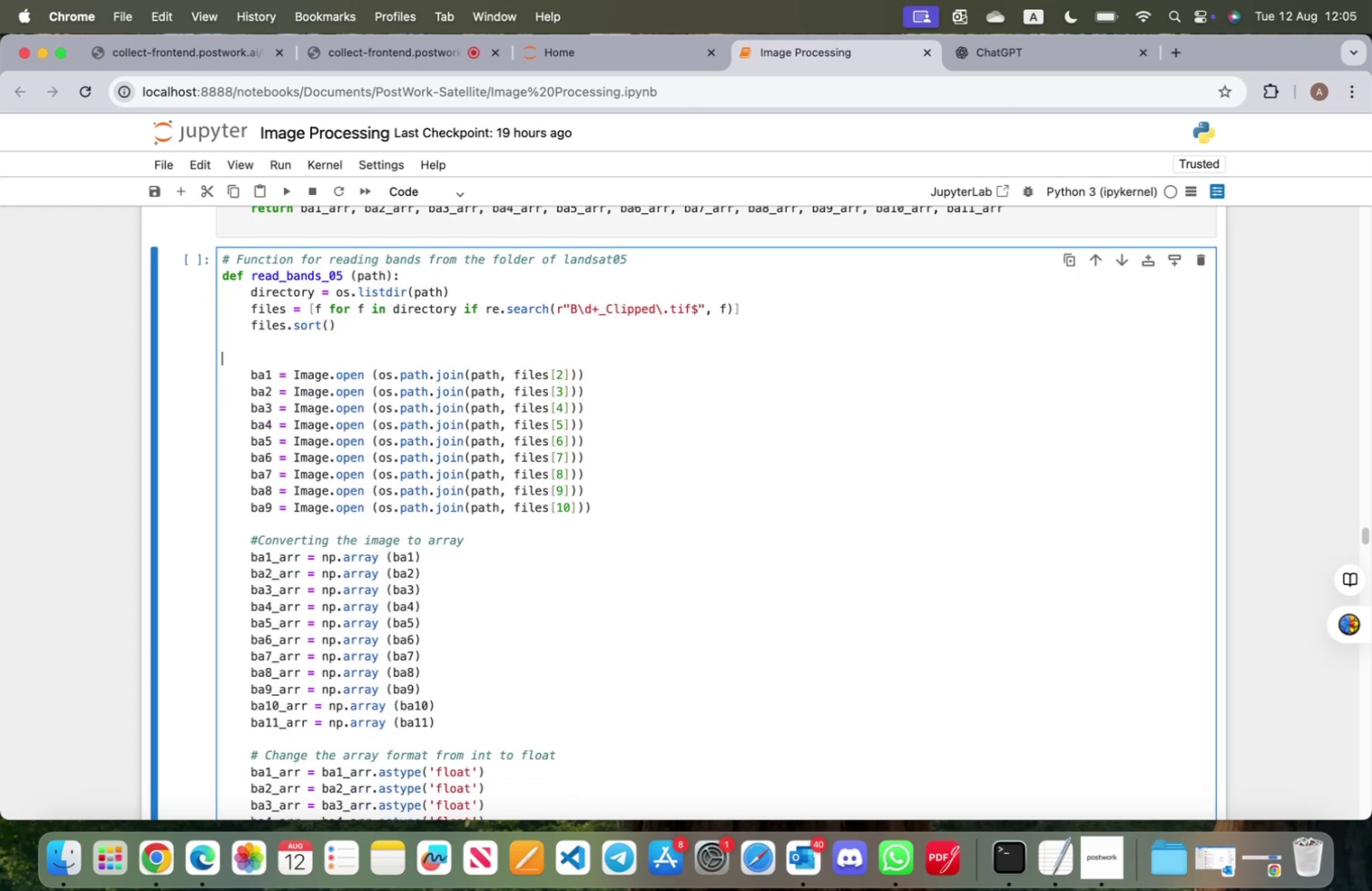 
key(Backspace)
 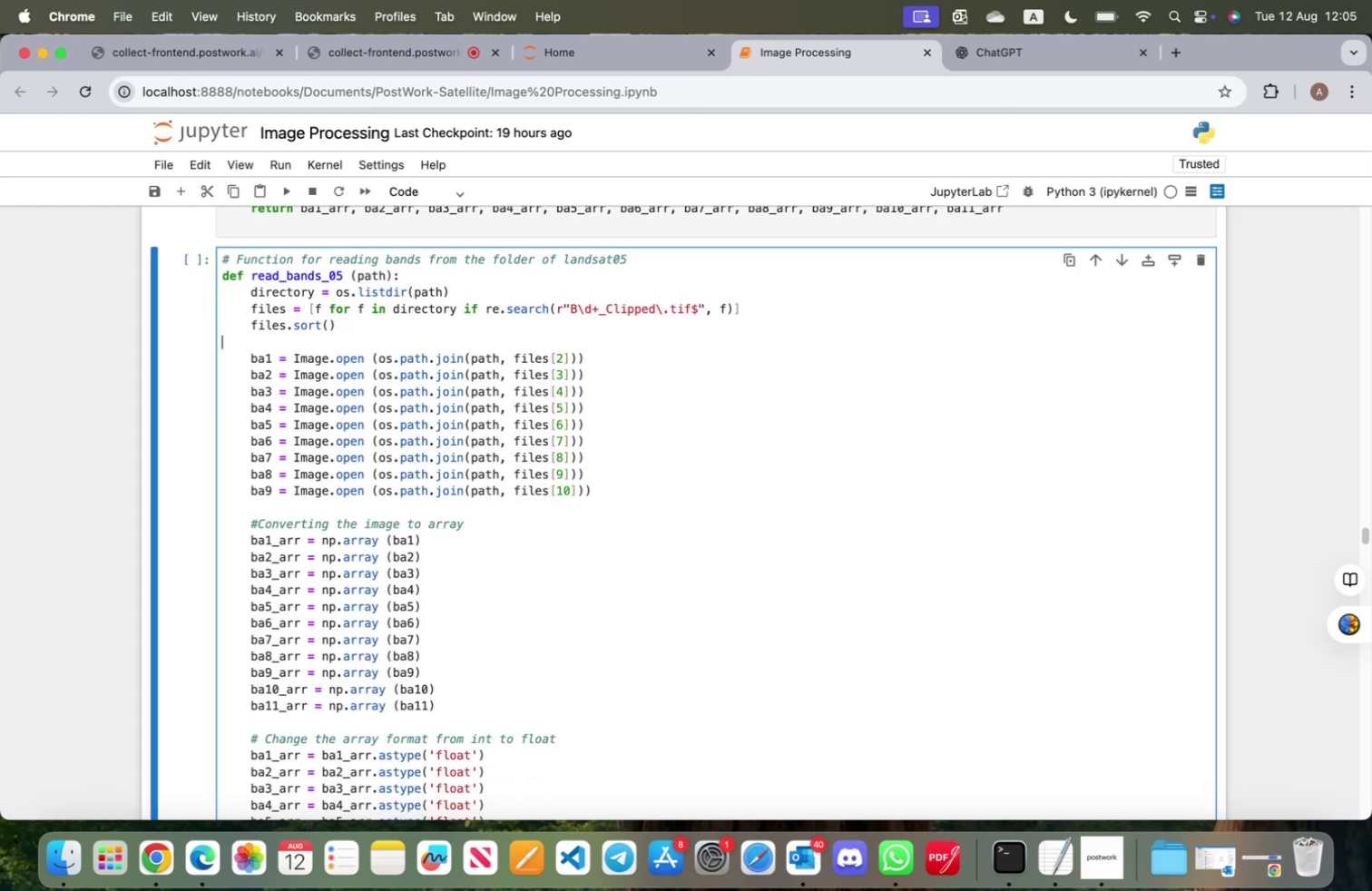 
key(Backspace)
 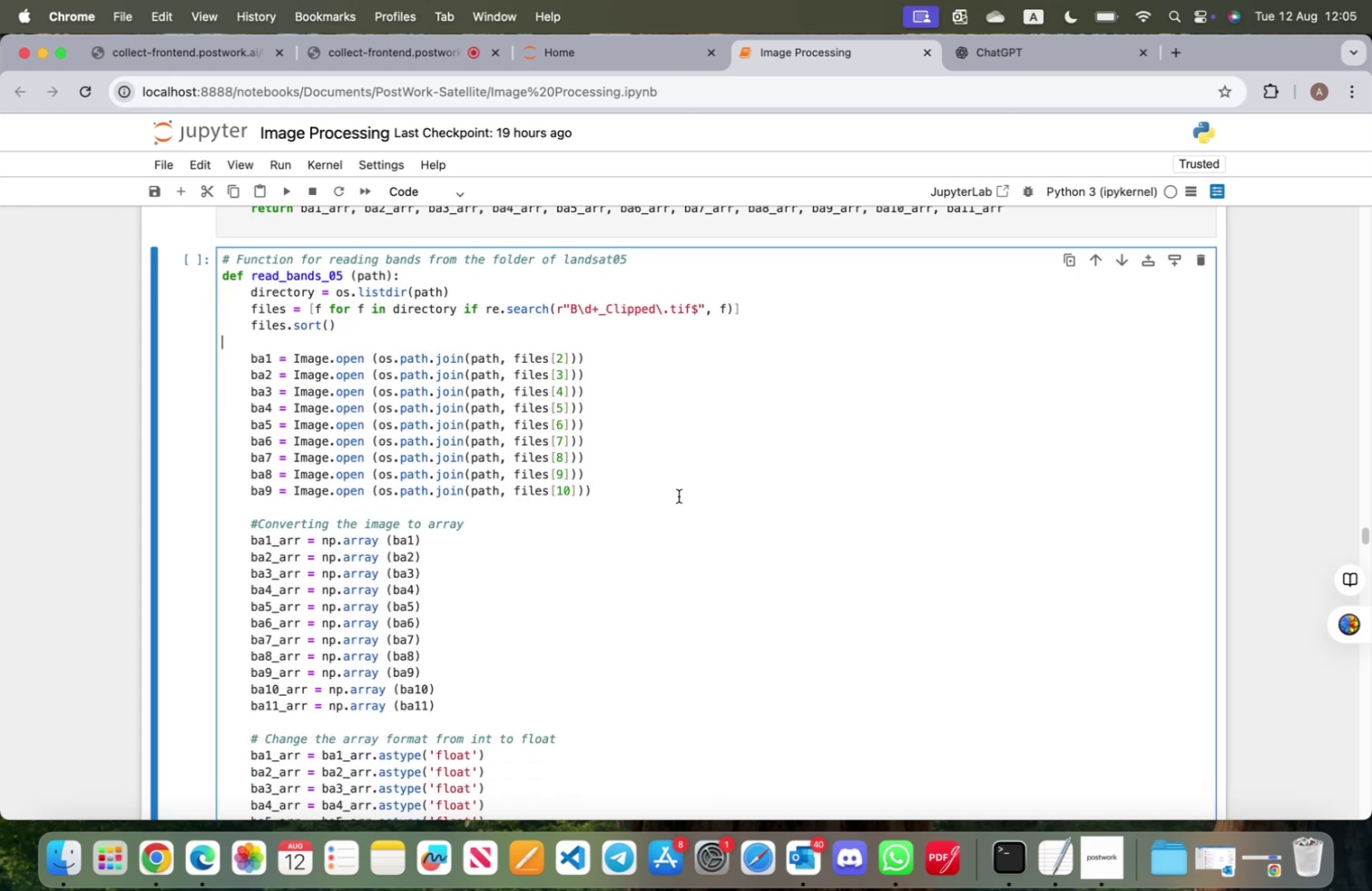 
left_click_drag(start_coordinate=[669, 496], to_coordinate=[241, 474])
 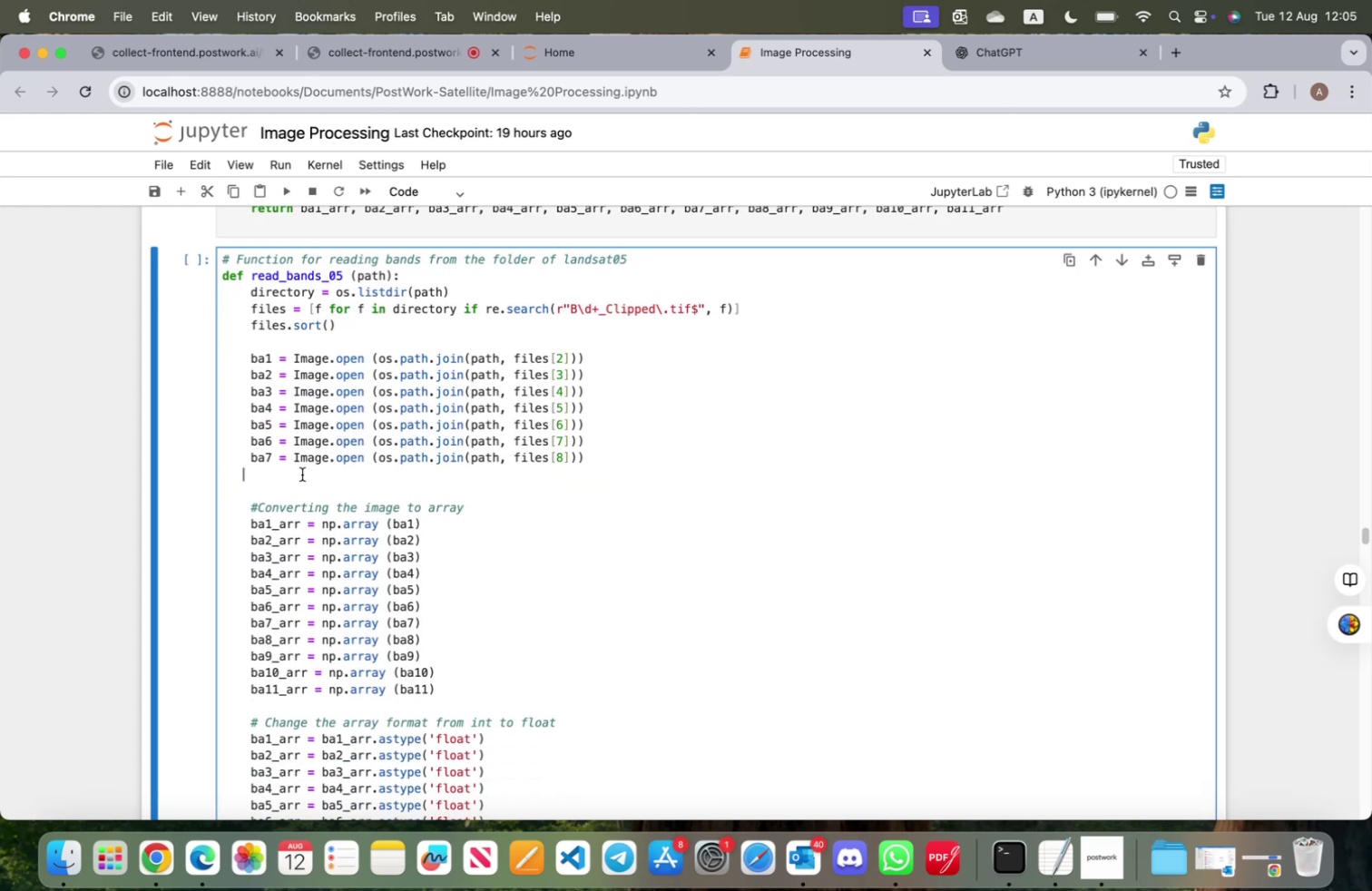 
key(Backspace)
 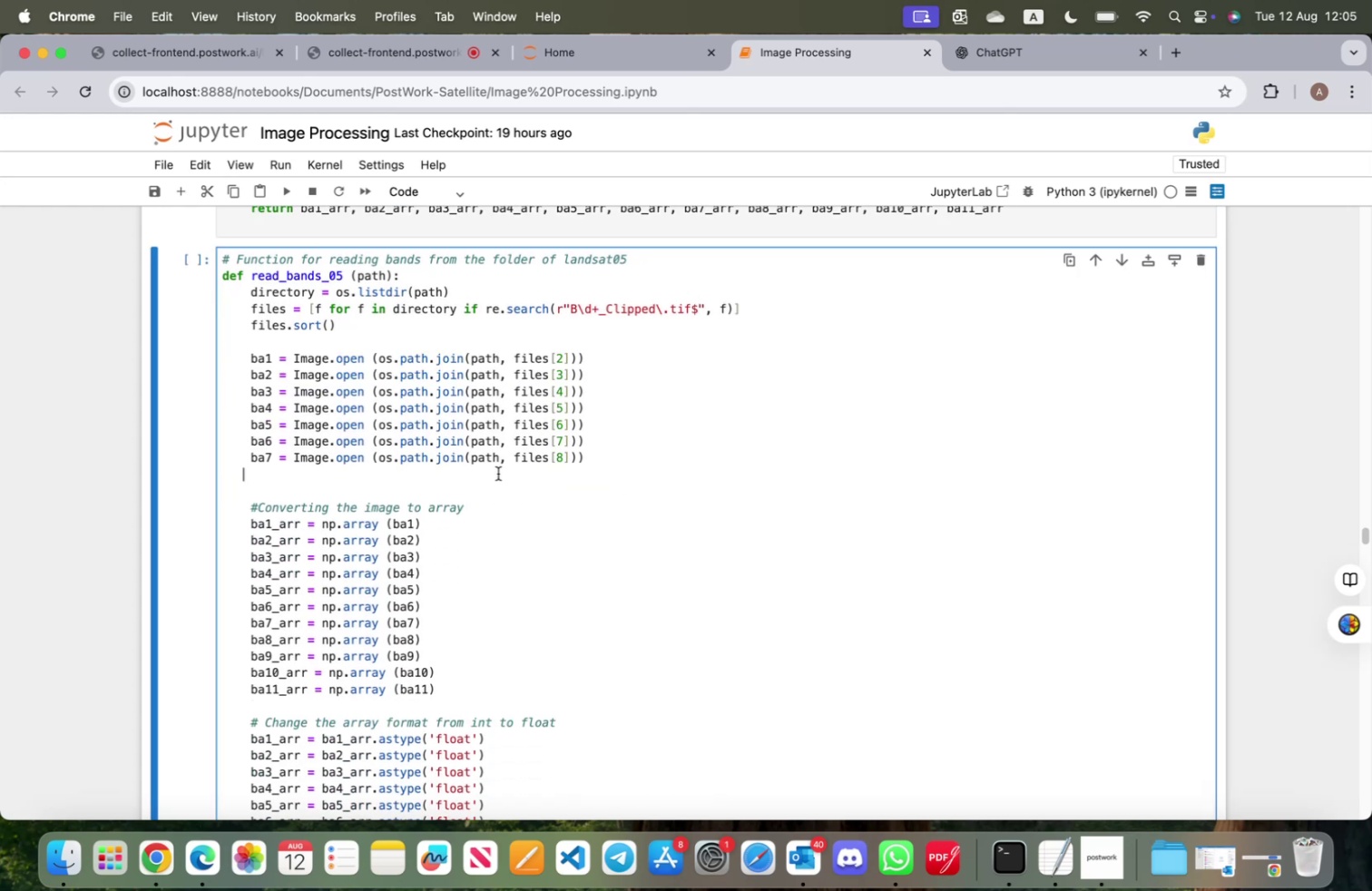 
key(Backspace)
 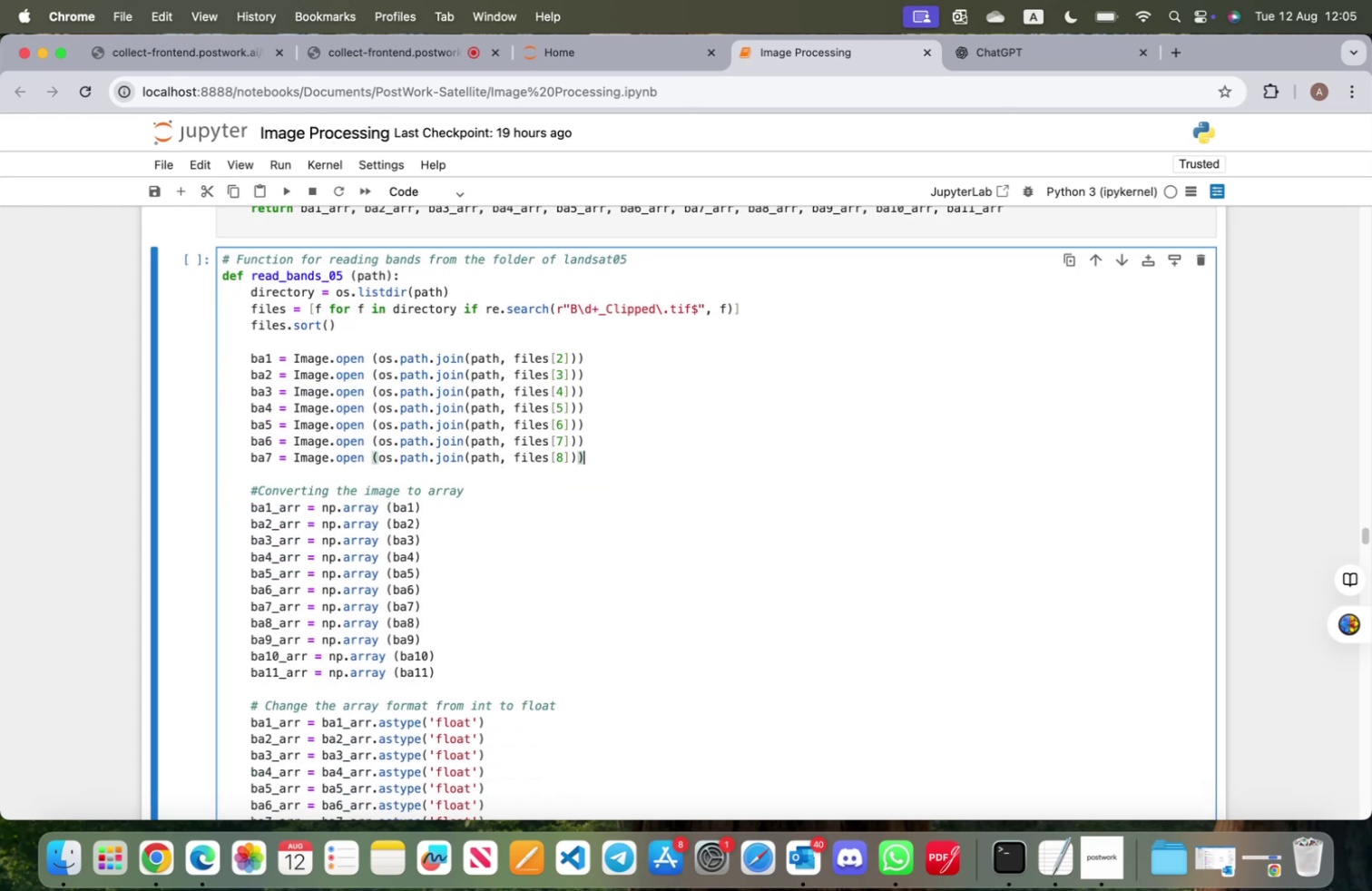 
key(Backspace)
 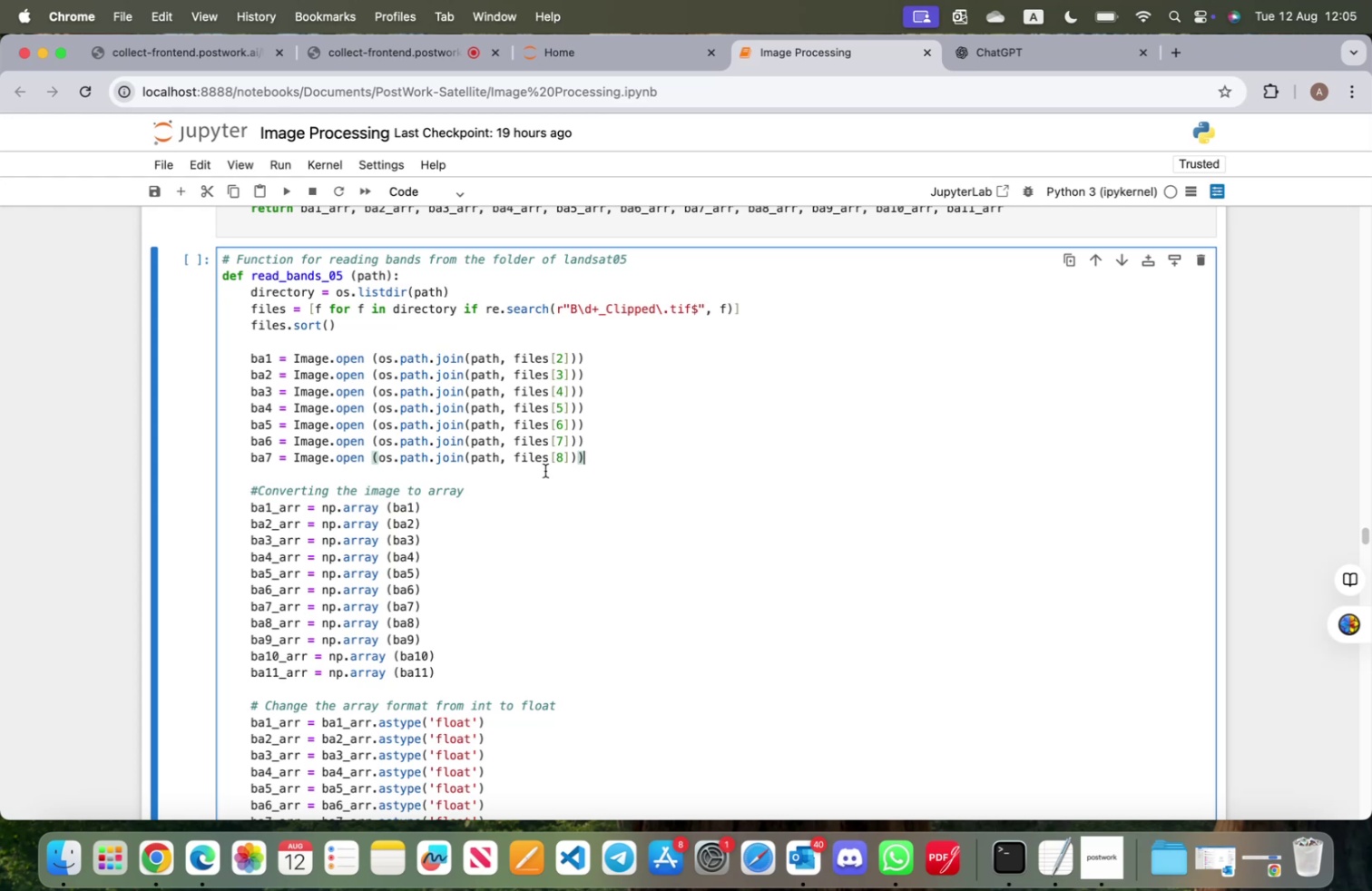 
scroll: coordinate [534, 484], scroll_direction: down, amount: 4.0
 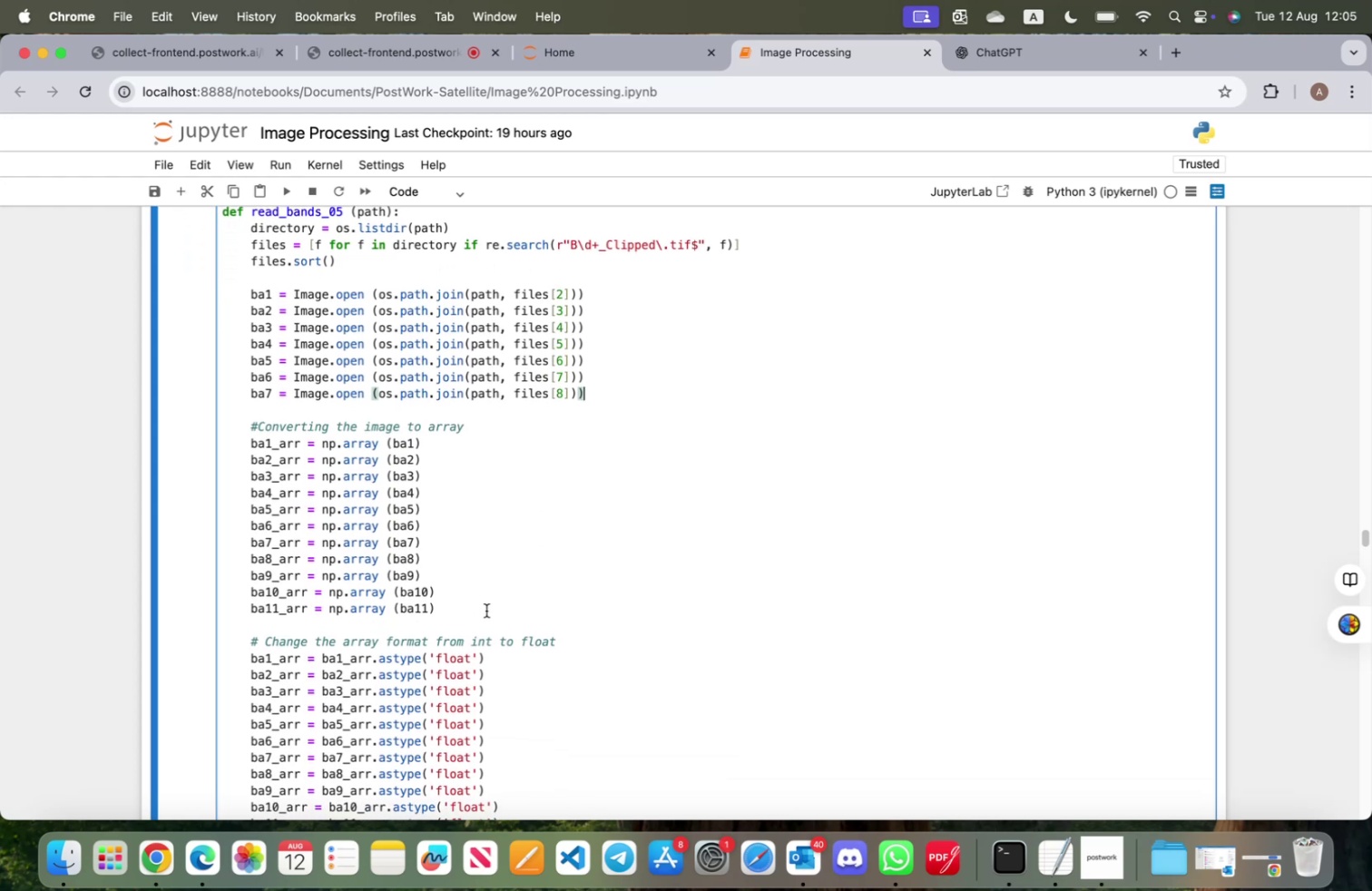 
left_click_drag(start_coordinate=[485, 610], to_coordinate=[247, 563])
 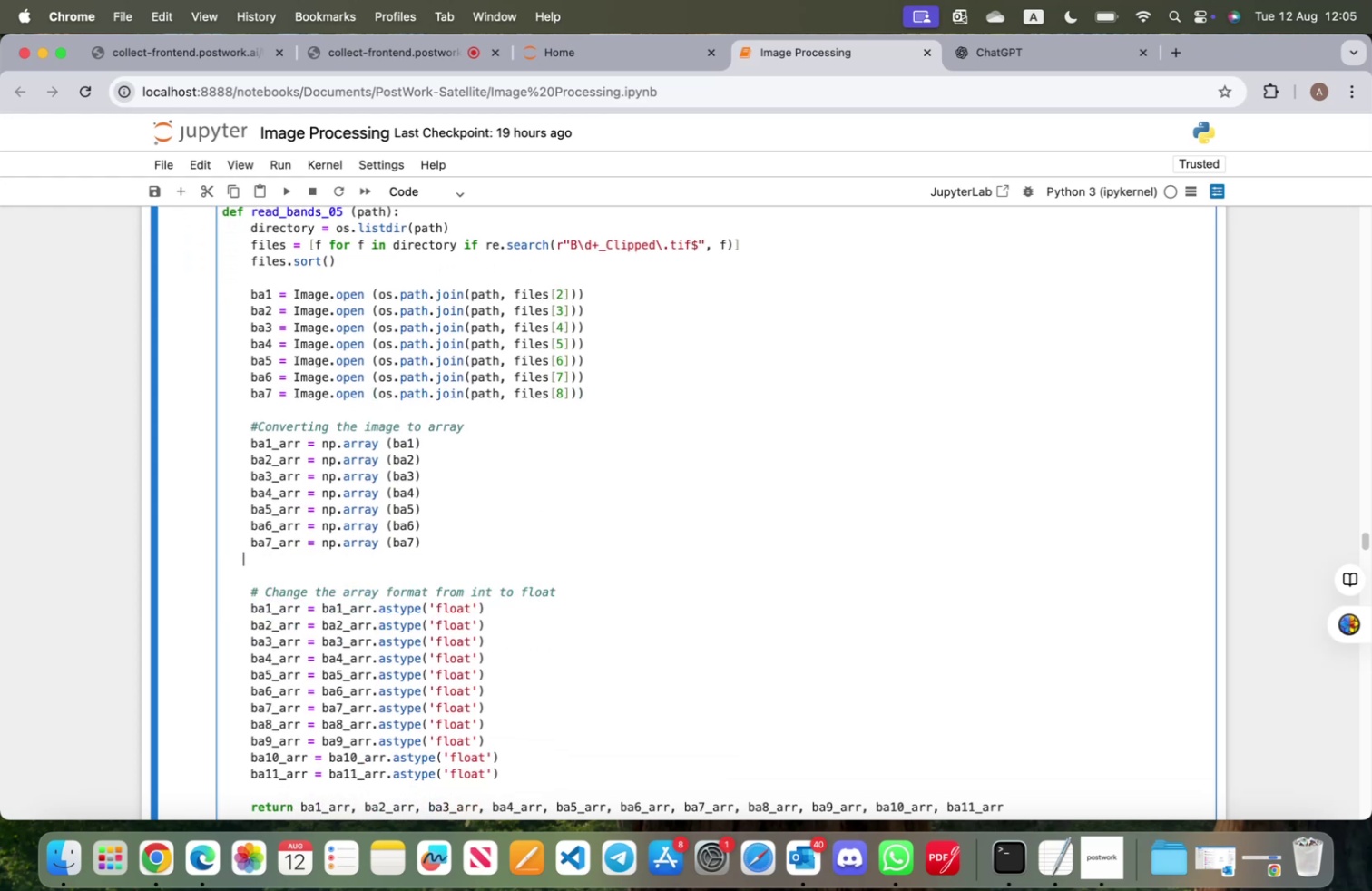 
key(Backspace)
 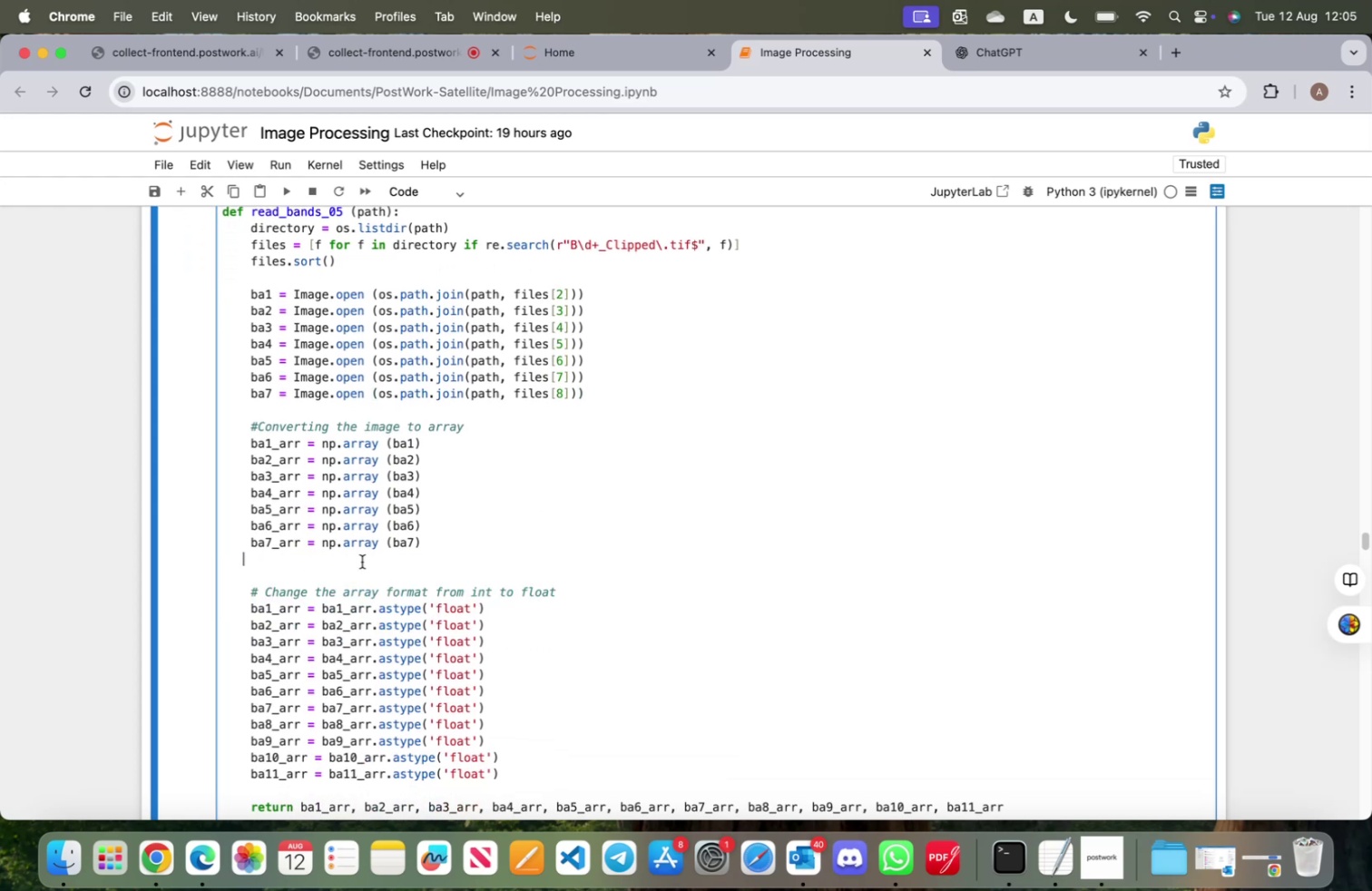 
key(Backspace)
 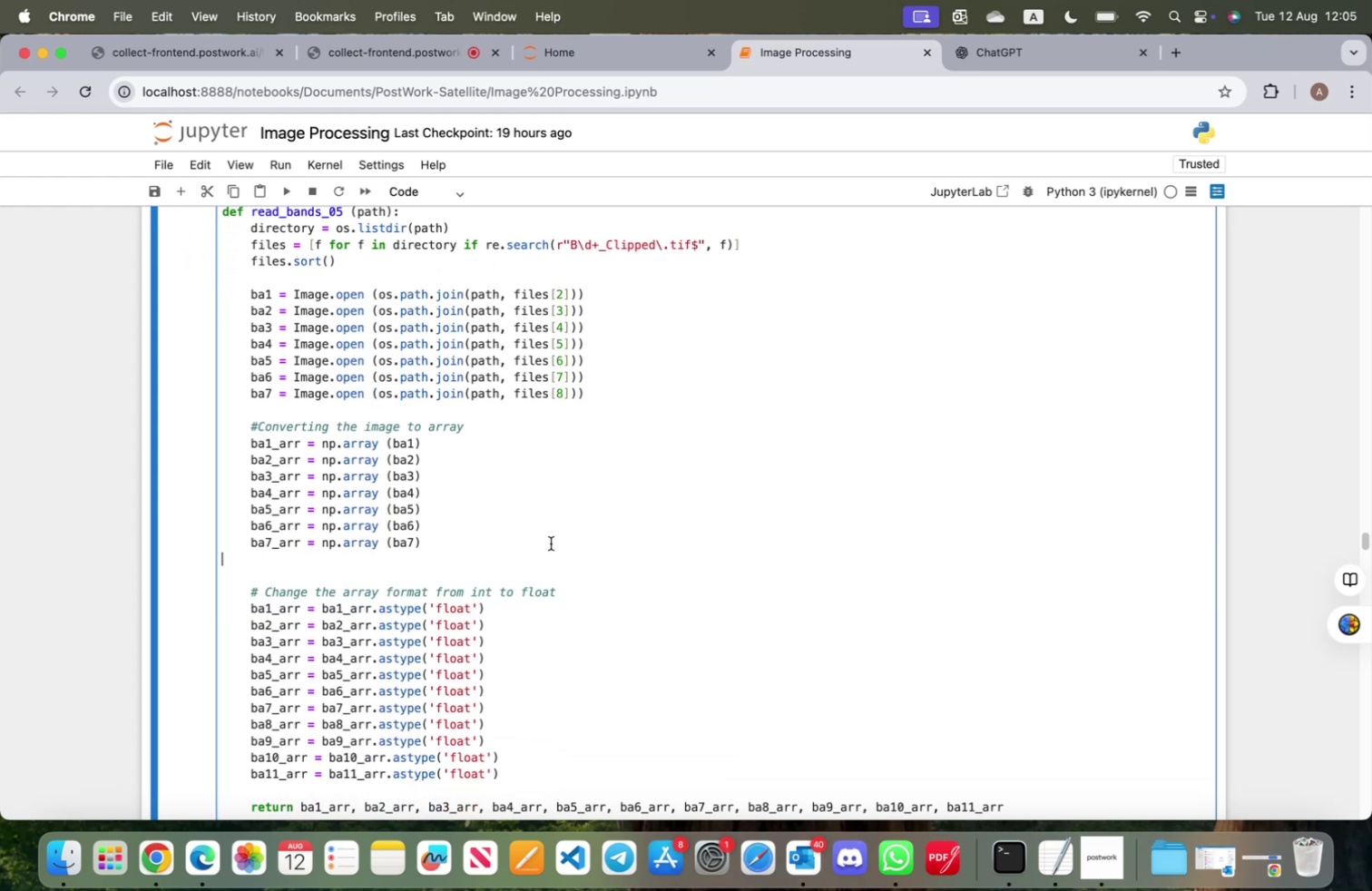 
key(Backspace)
 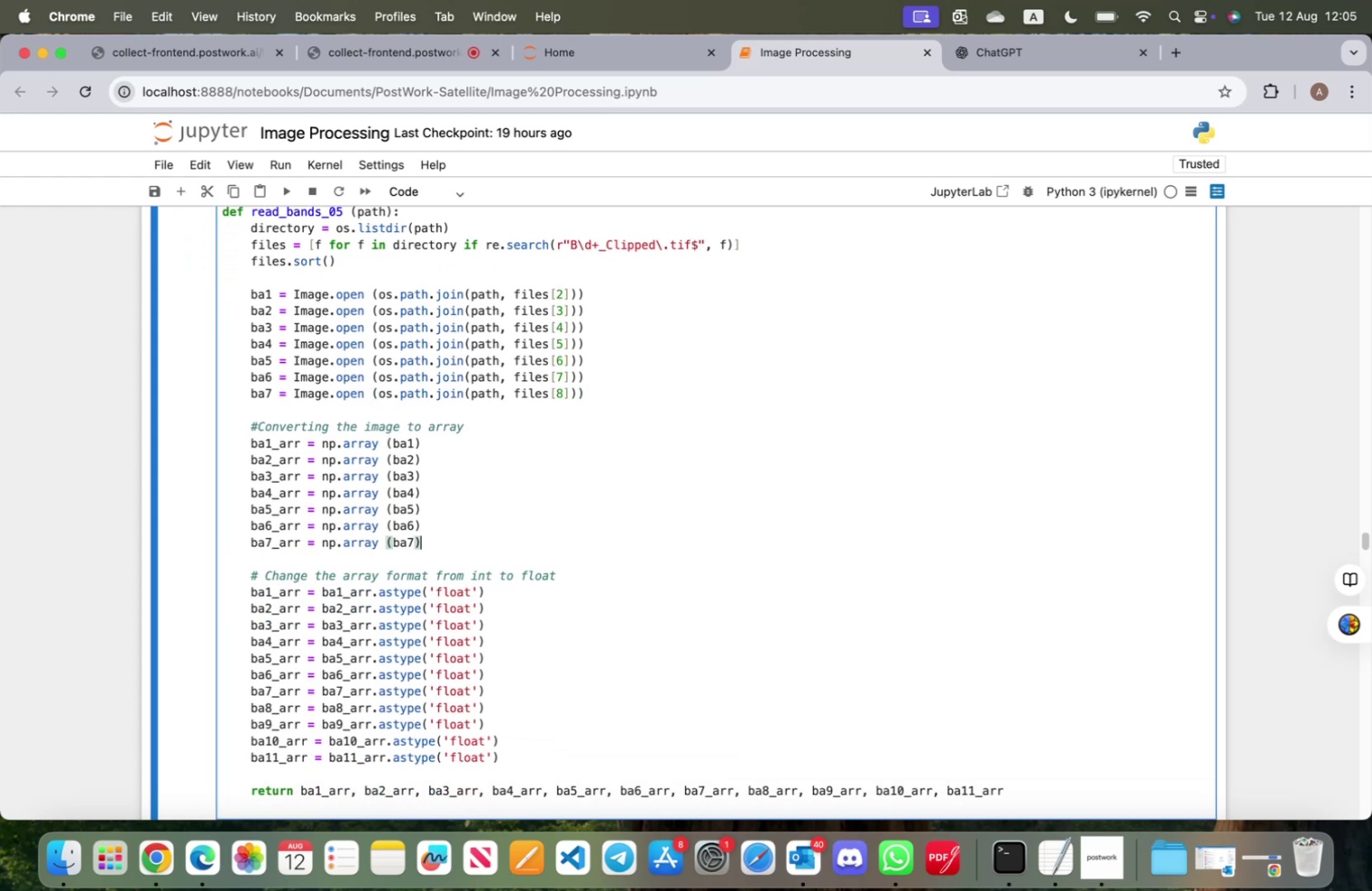 
scroll: coordinate [534, 660], scroll_direction: down, amount: 5.0
 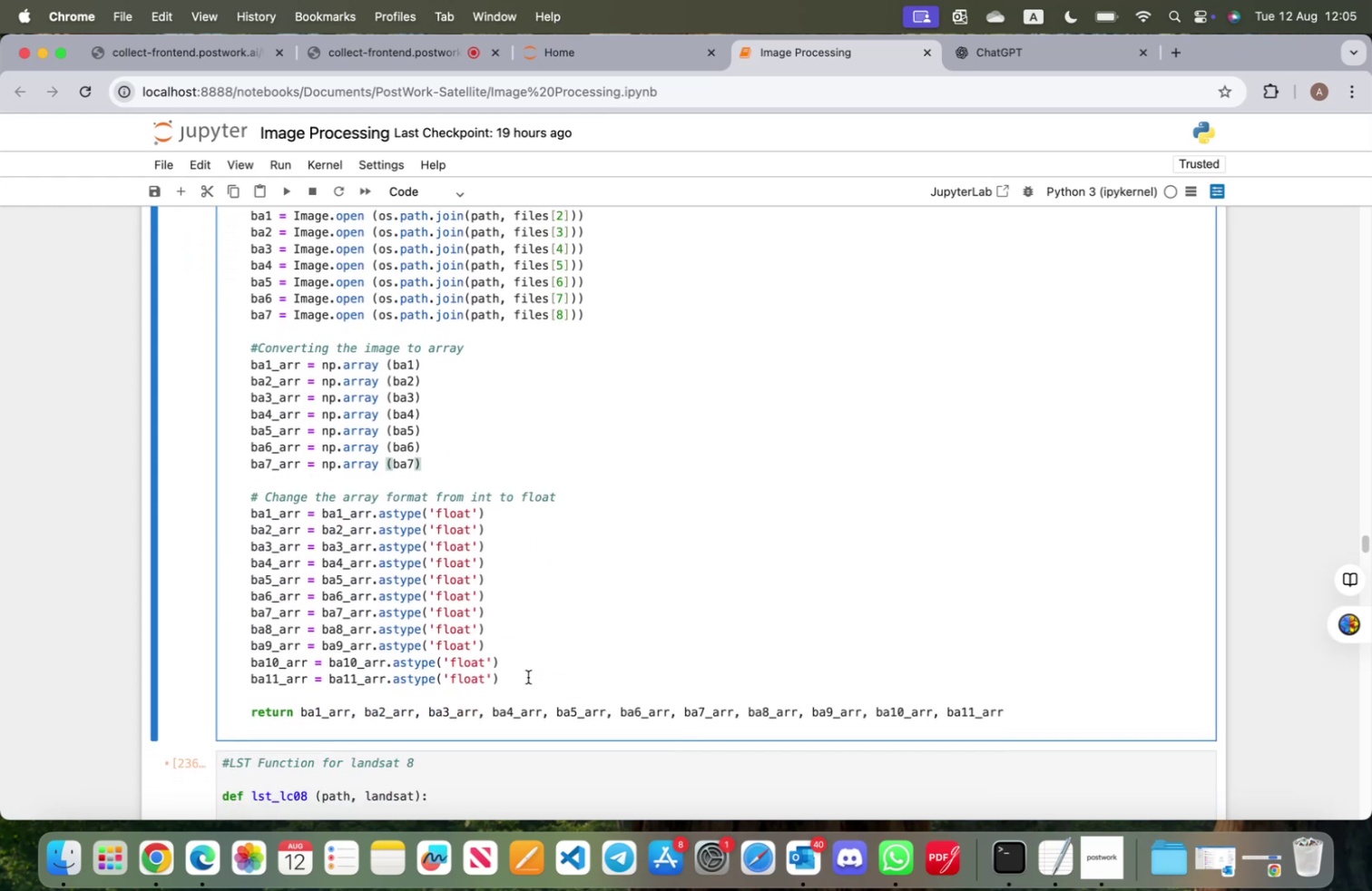 
left_click_drag(start_coordinate=[527, 677], to_coordinate=[240, 631])
 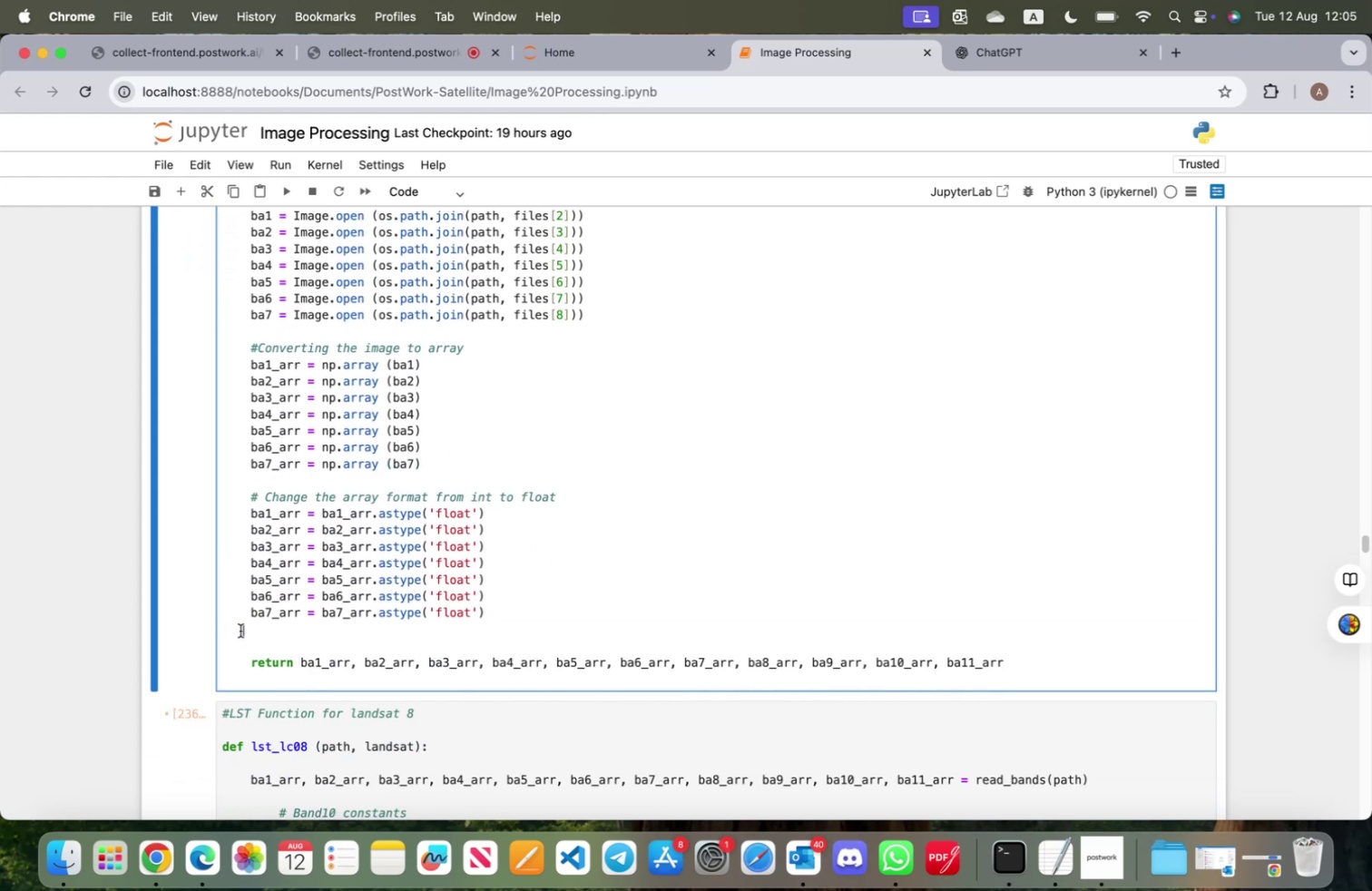 
key(Backspace)
 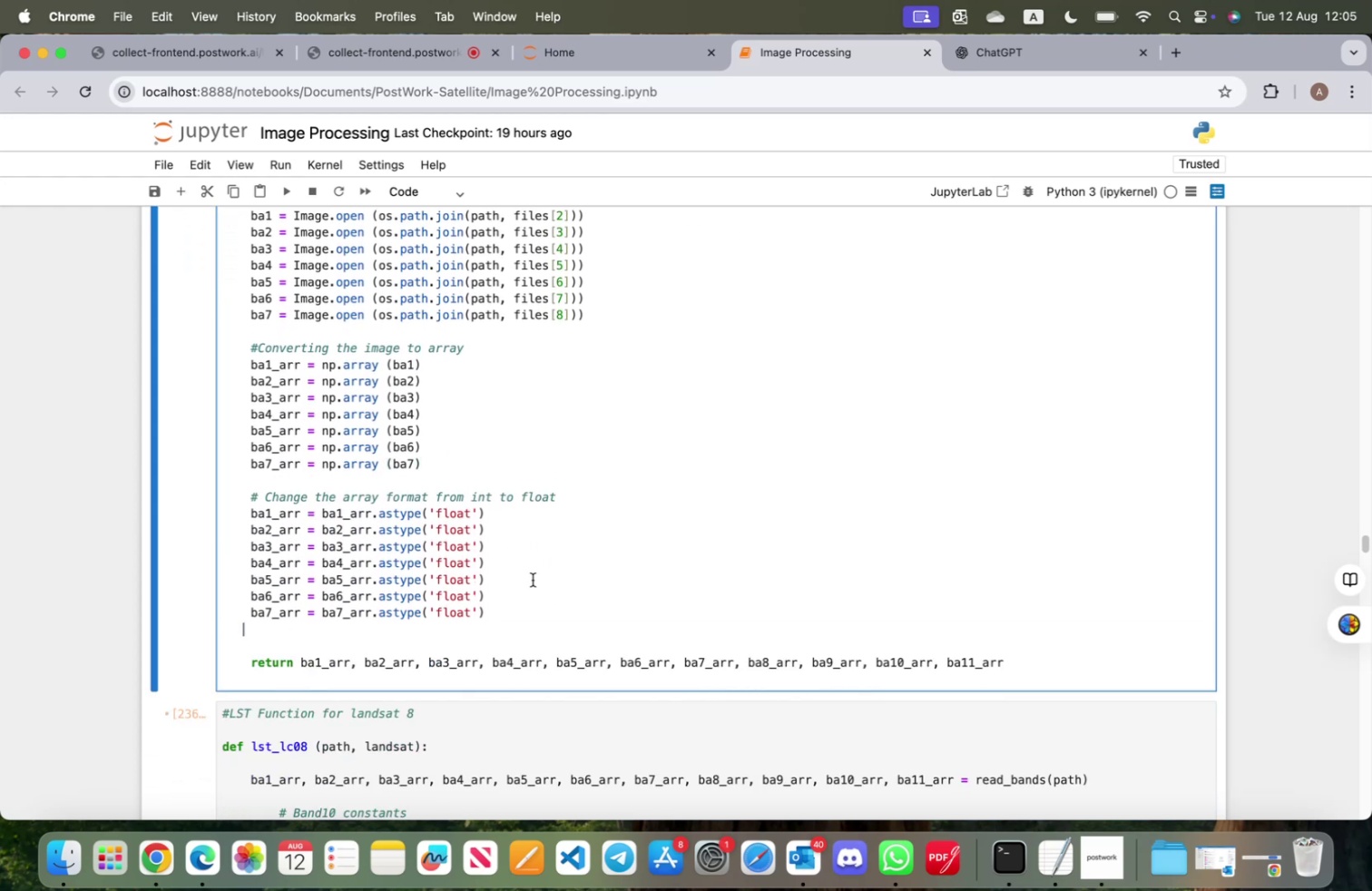 
key(Backspace)
 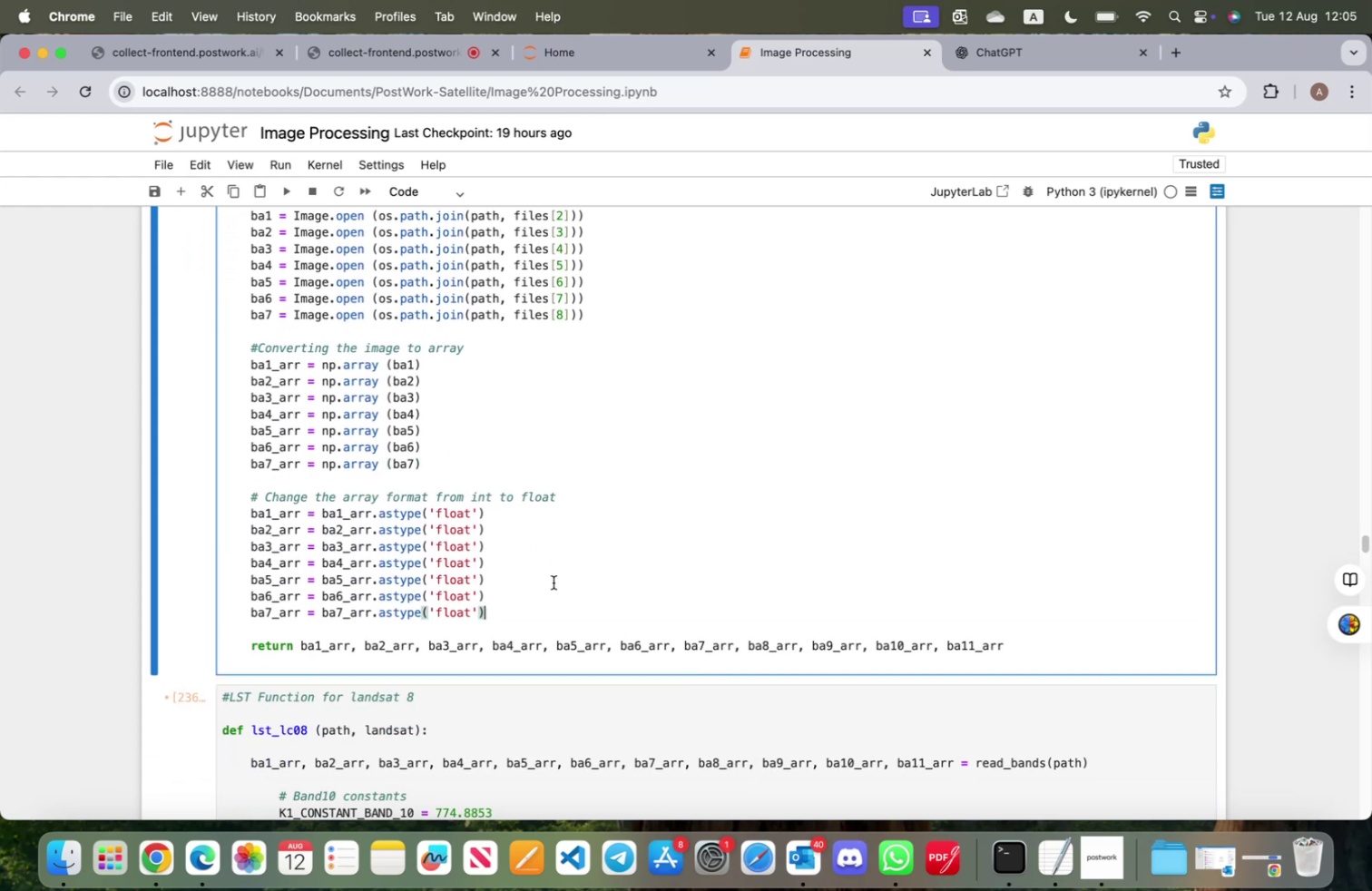 
key(Backspace)
 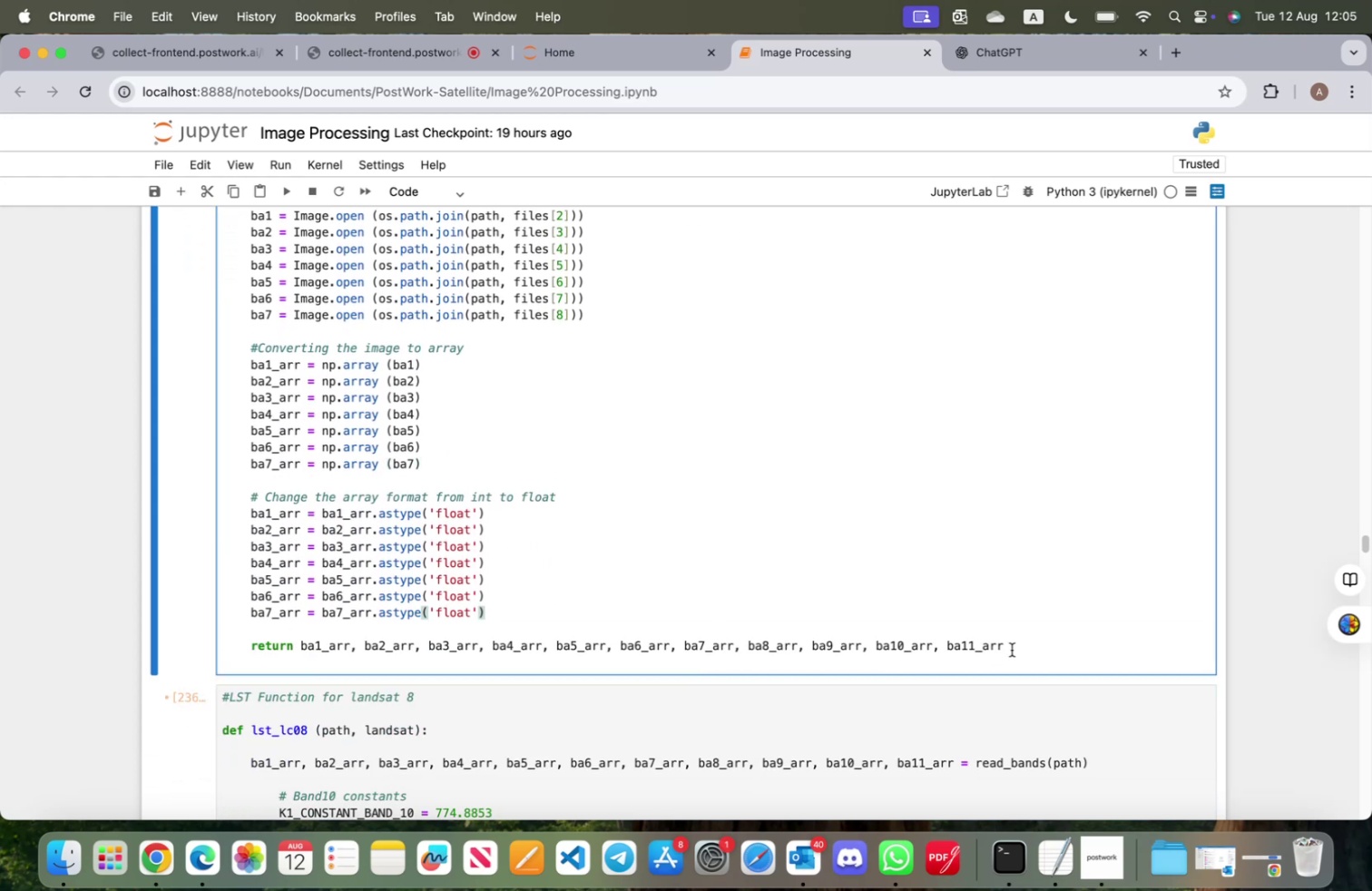 
left_click_drag(start_coordinate=[1020, 647], to_coordinate=[746, 642])
 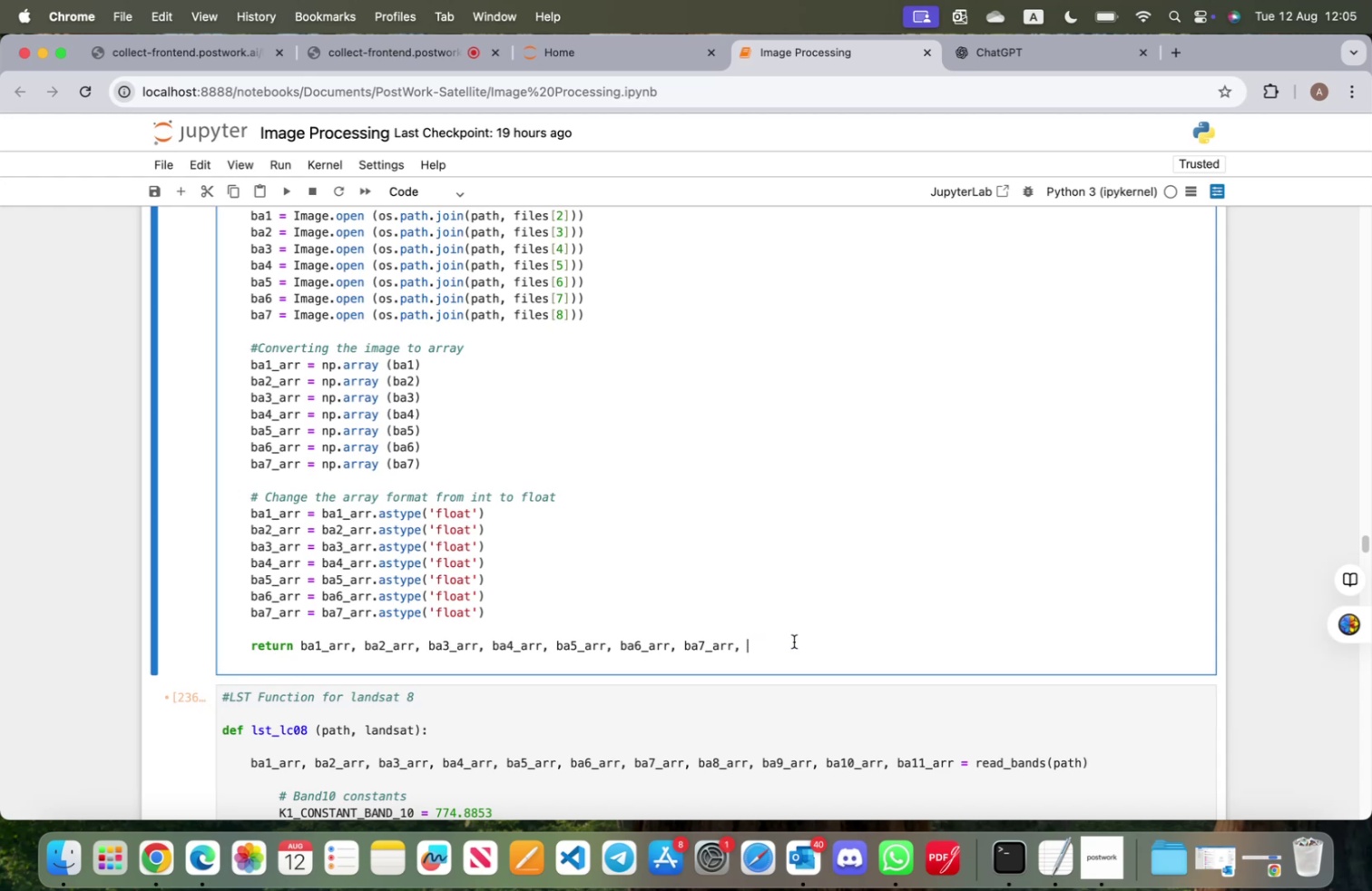 
key(Backspace)
 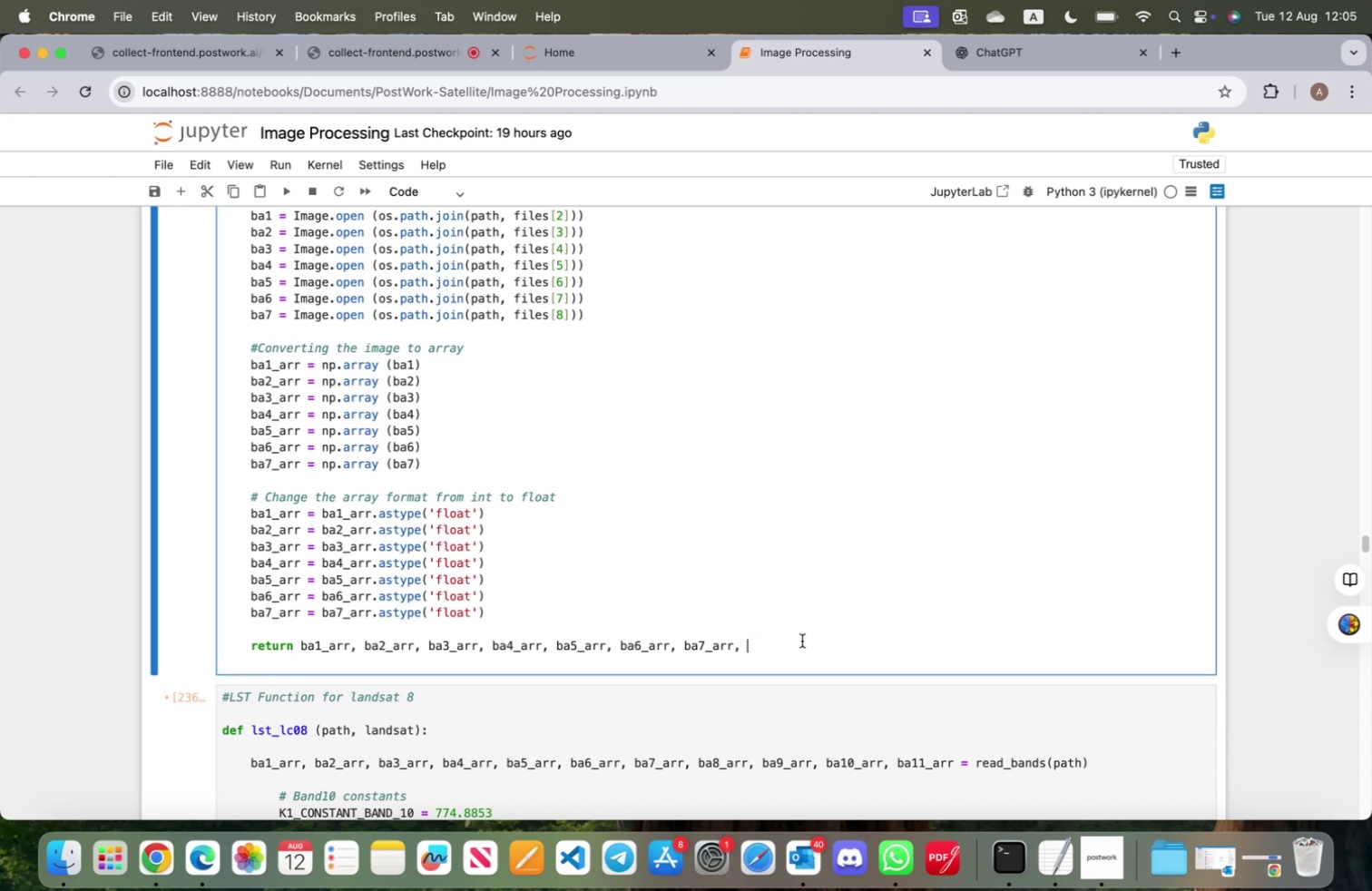 
key(Backspace)
 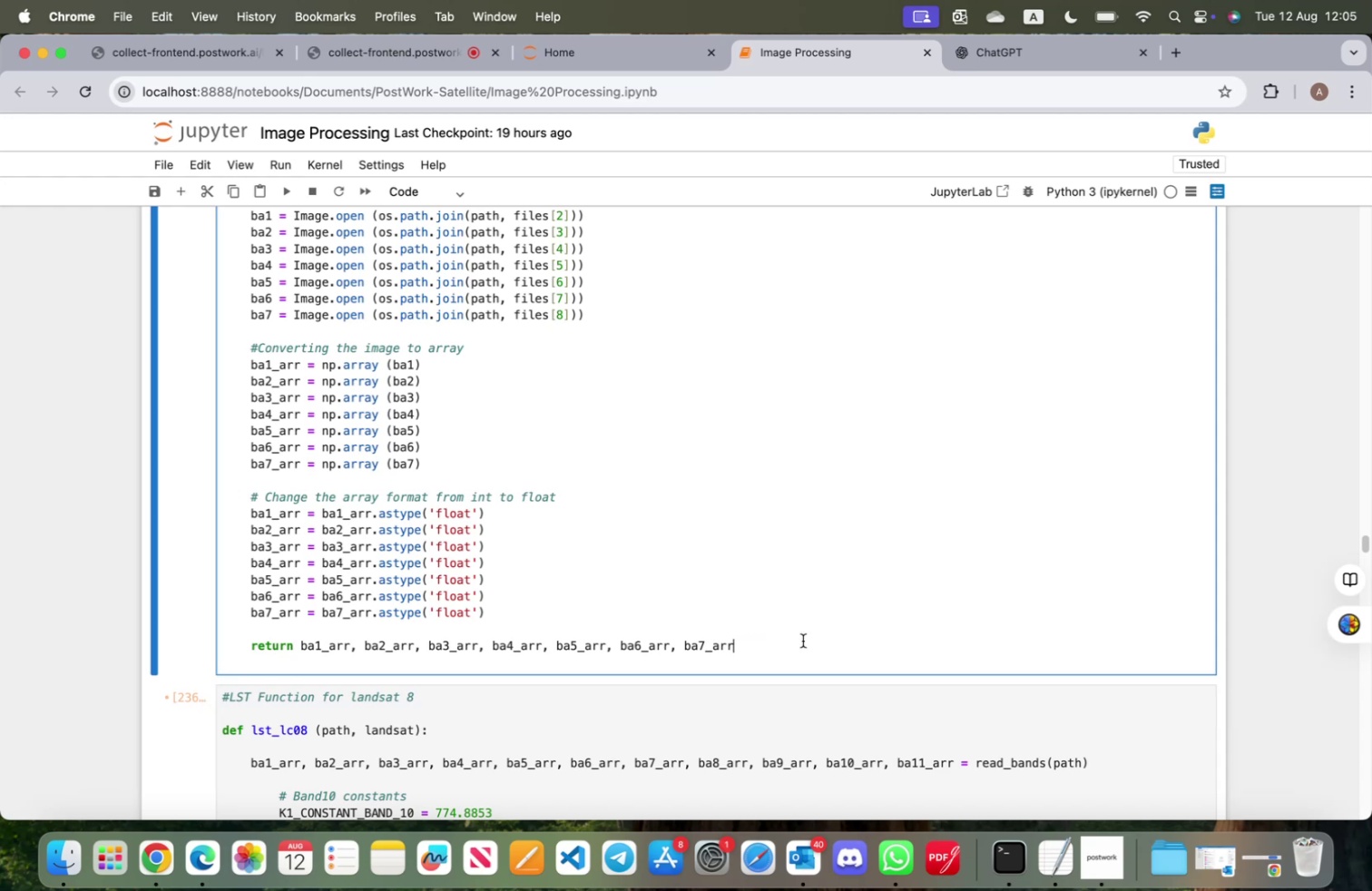 
key(Backspace)
 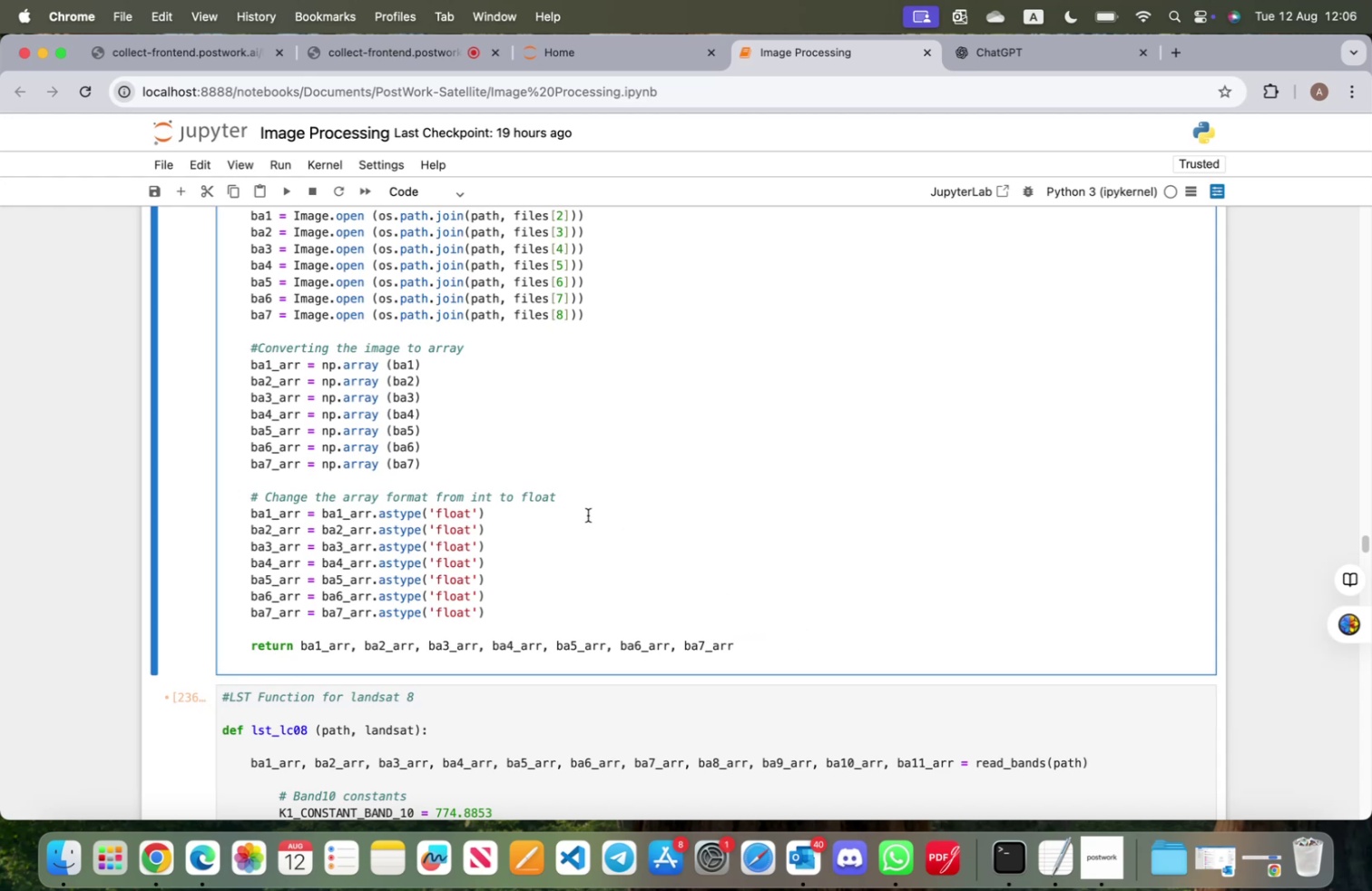 
scroll: coordinate [589, 516], scroll_direction: up, amount: 17.0
 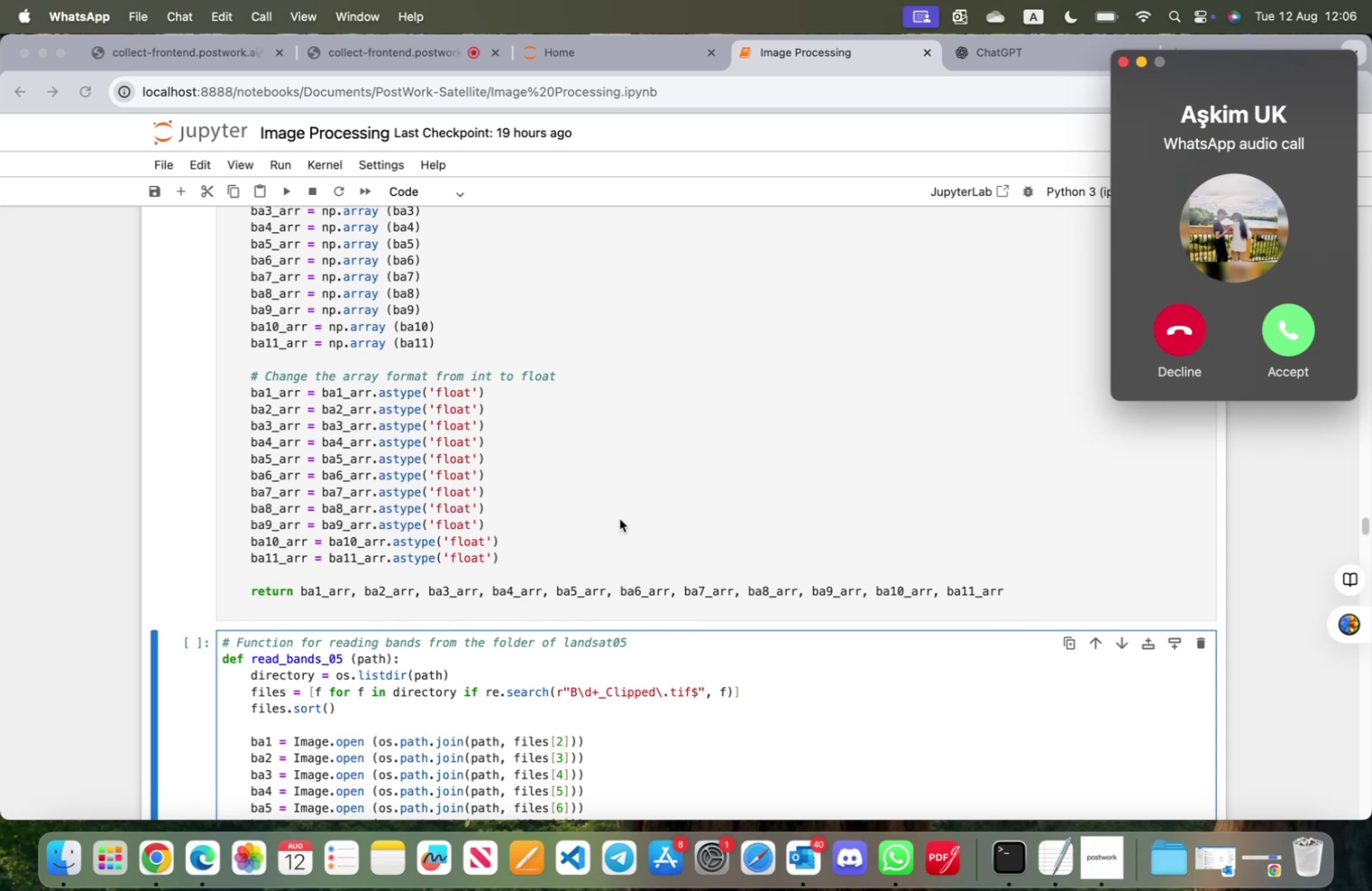 
wait(10.59)
 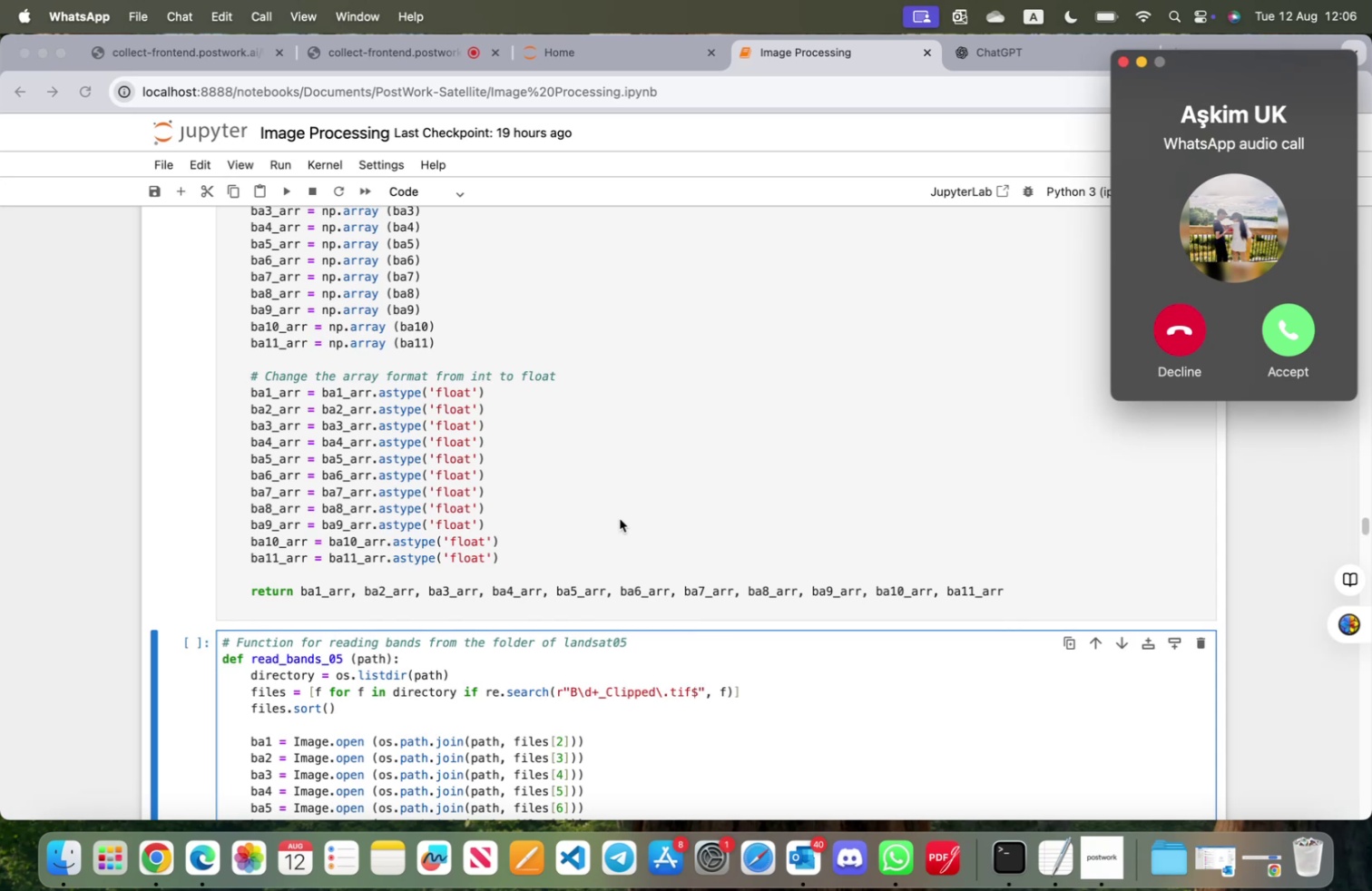 
left_click([1196, 14])
 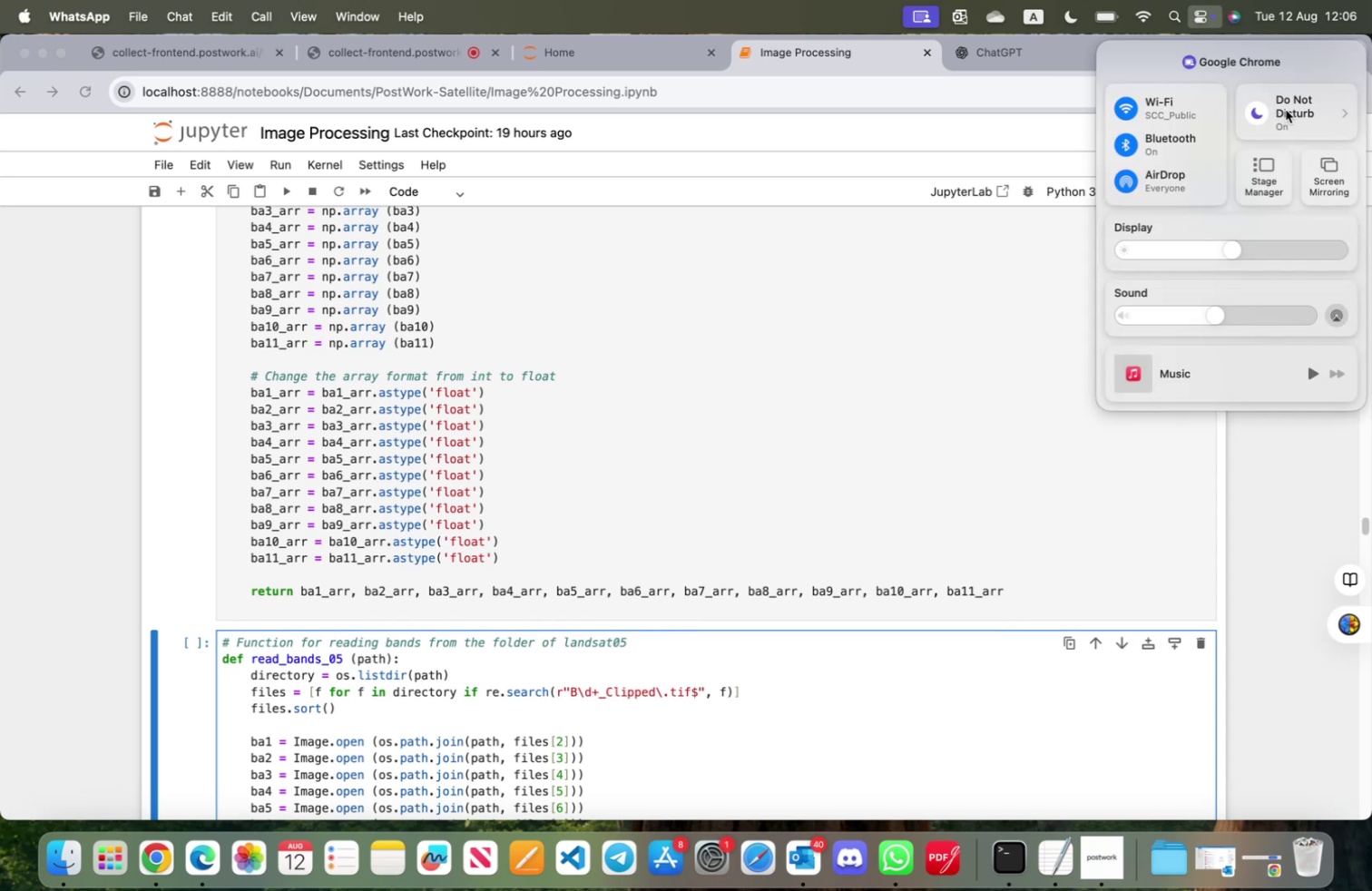 
left_click([1286, 110])
 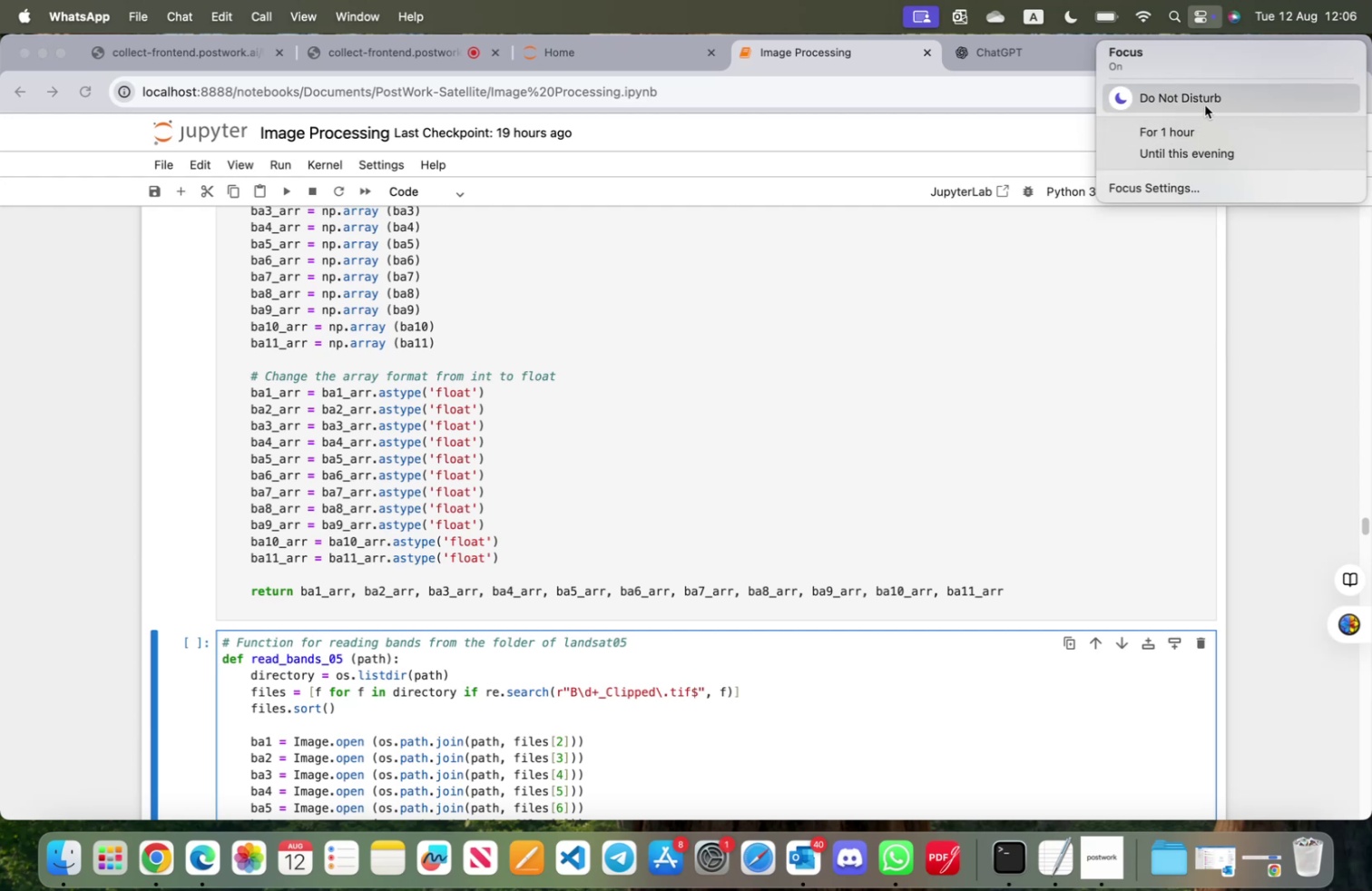 
left_click([1202, 99])
 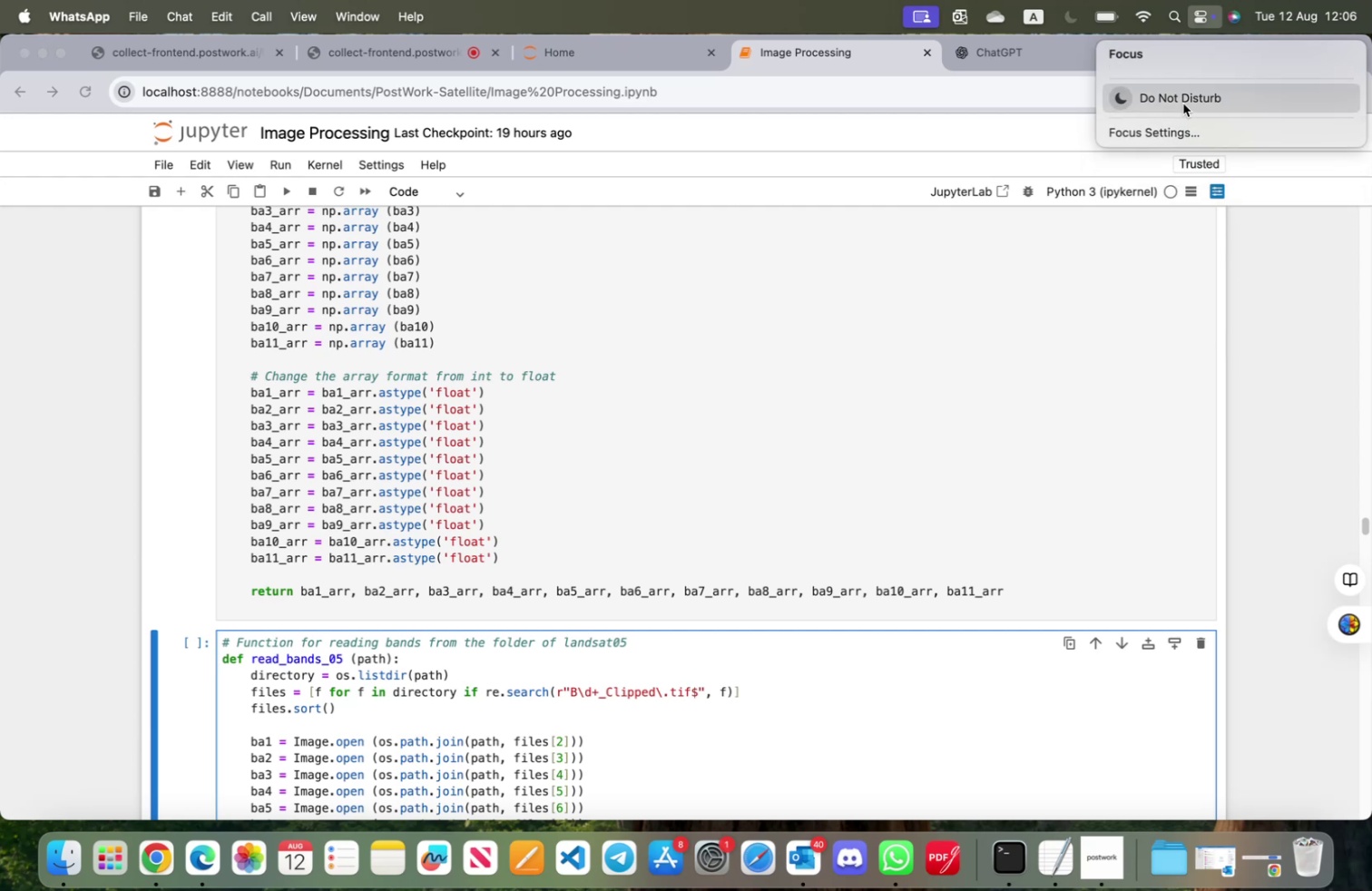 
left_click([1182, 101])
 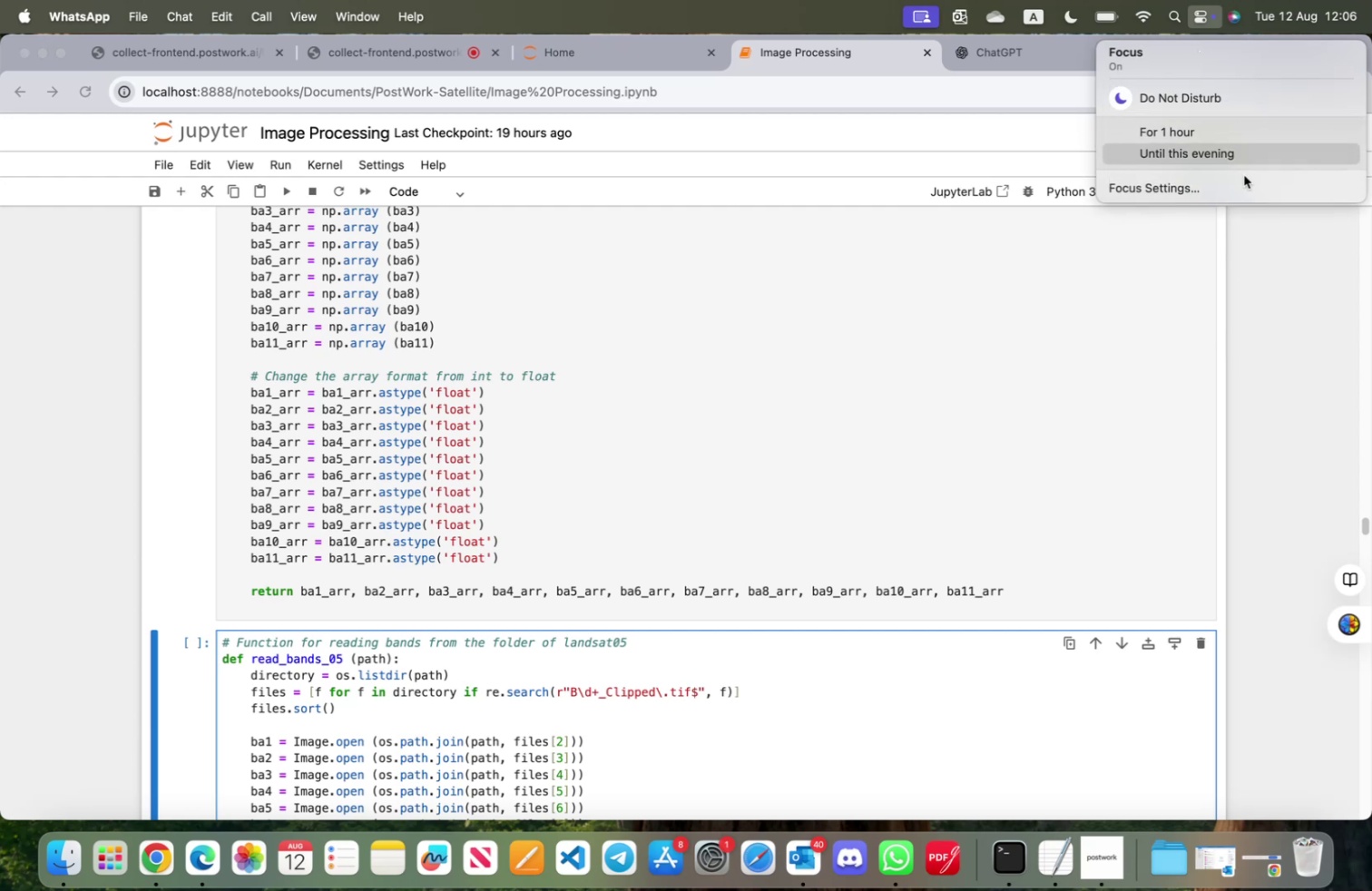 
left_click([1299, 282])
 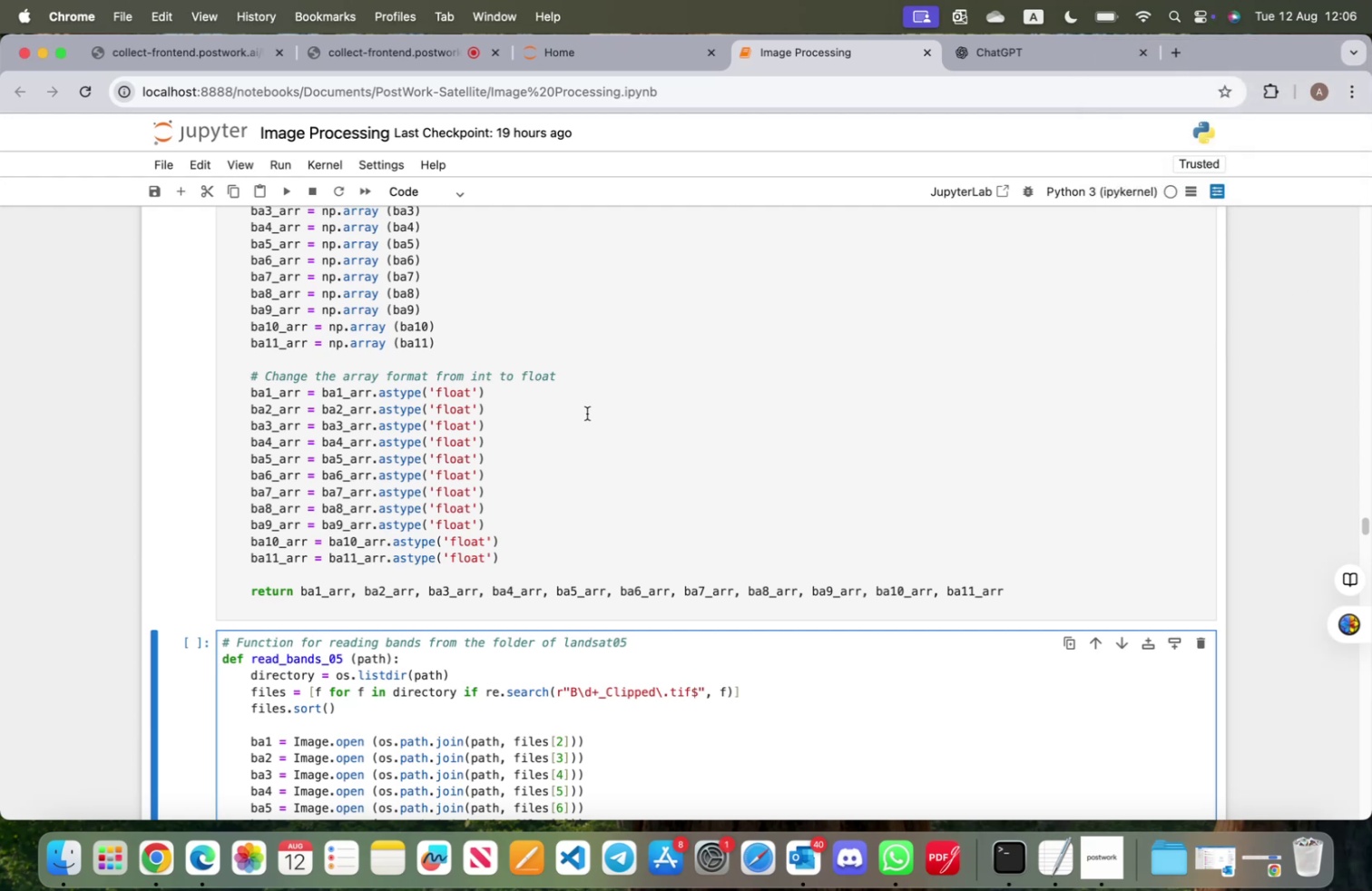 
scroll: coordinate [601, 420], scroll_direction: down, amount: 9.0
 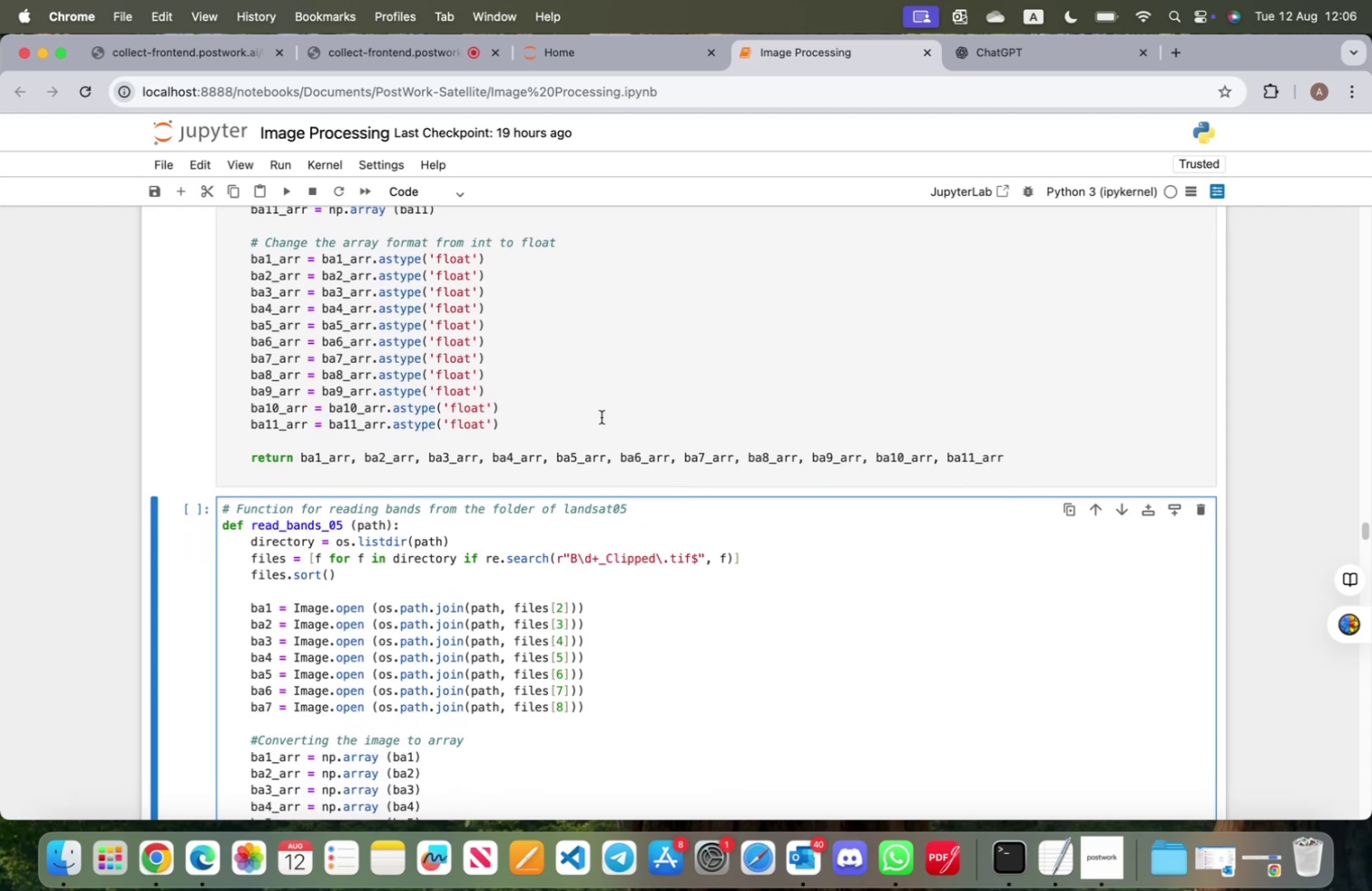 
scroll: coordinate [603, 416], scroll_direction: up, amount: 24.0
 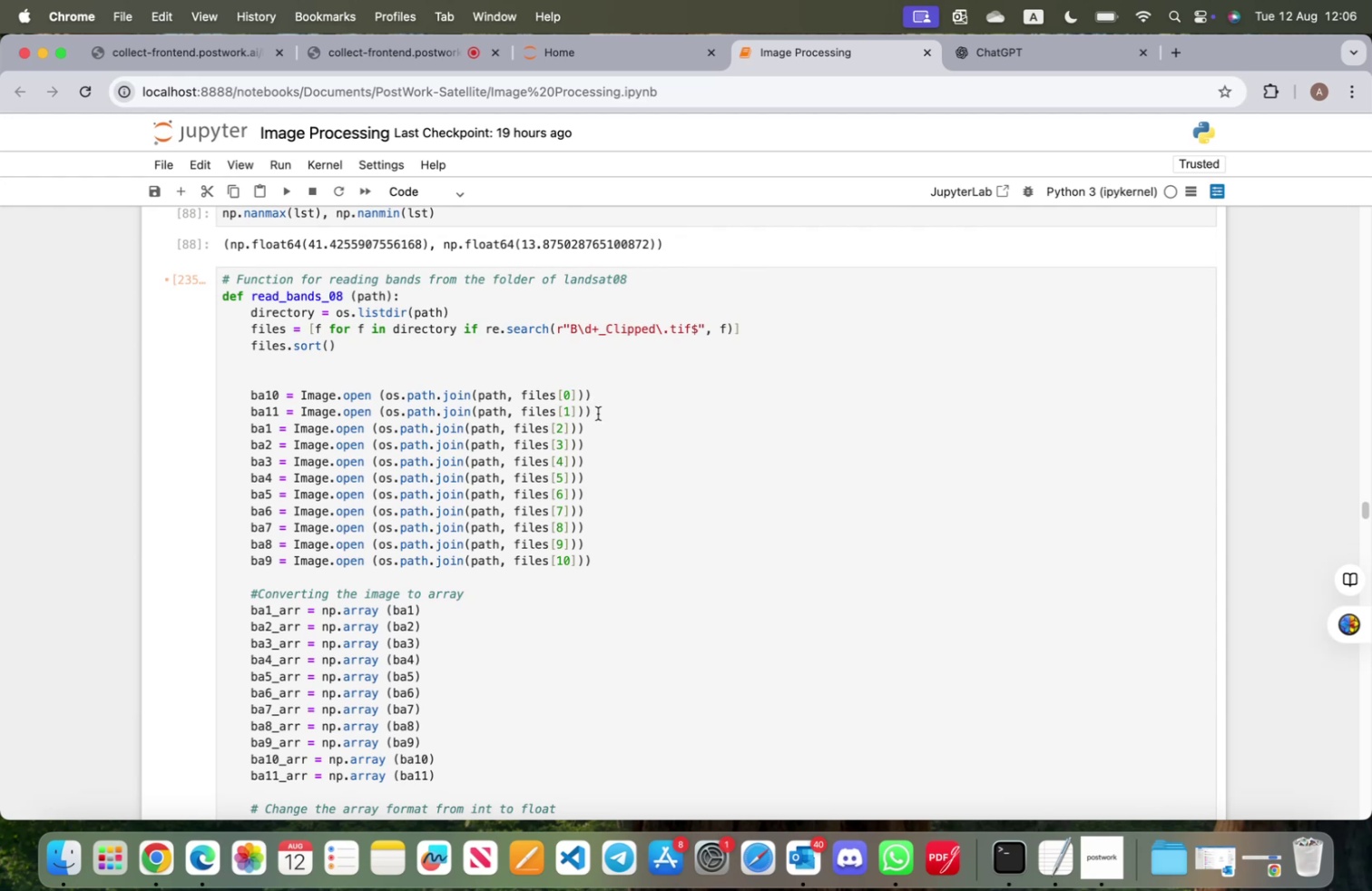 
wait(5.68)
 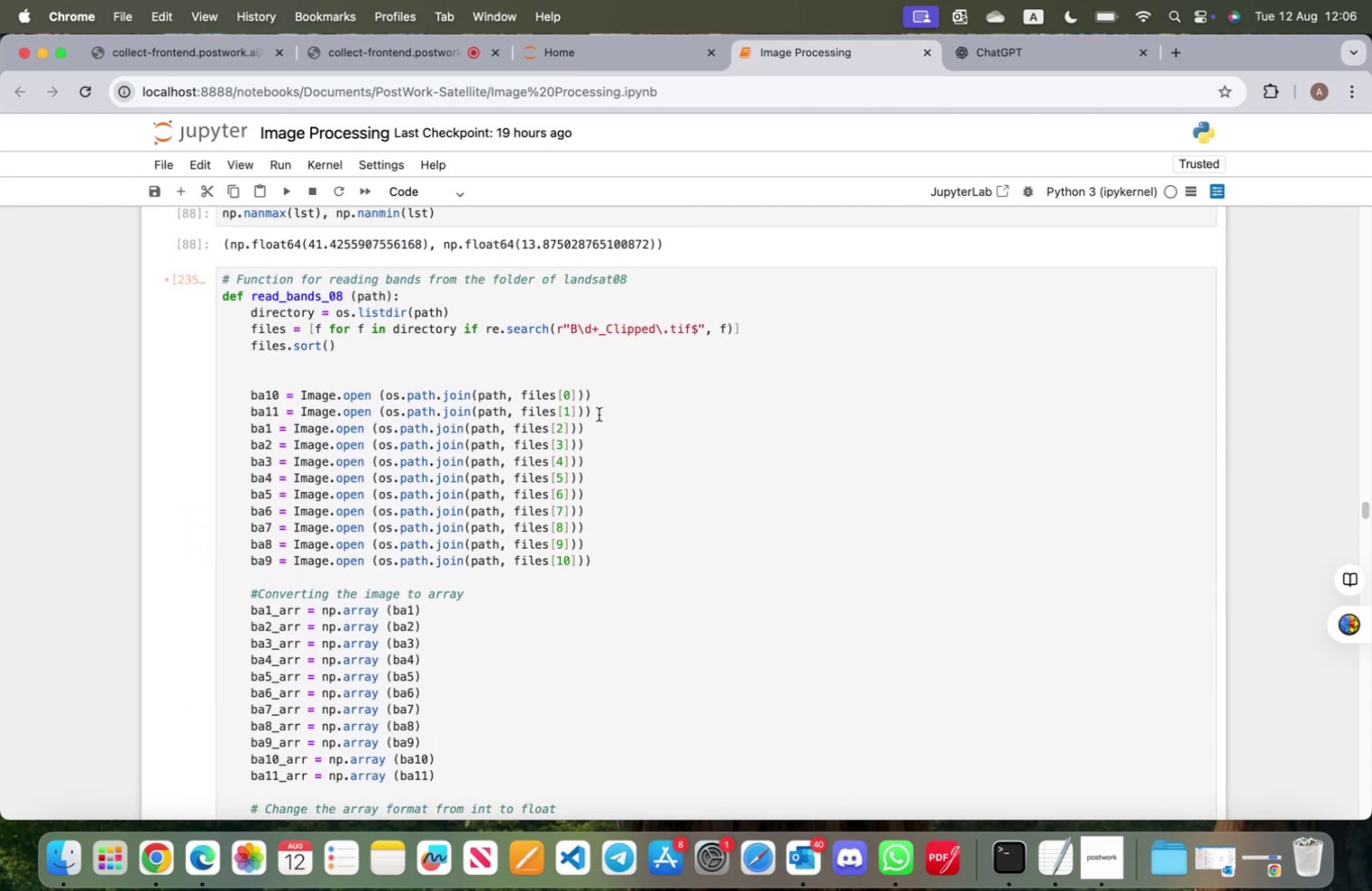 
scroll: coordinate [599, 413], scroll_direction: up, amount: 8.0
 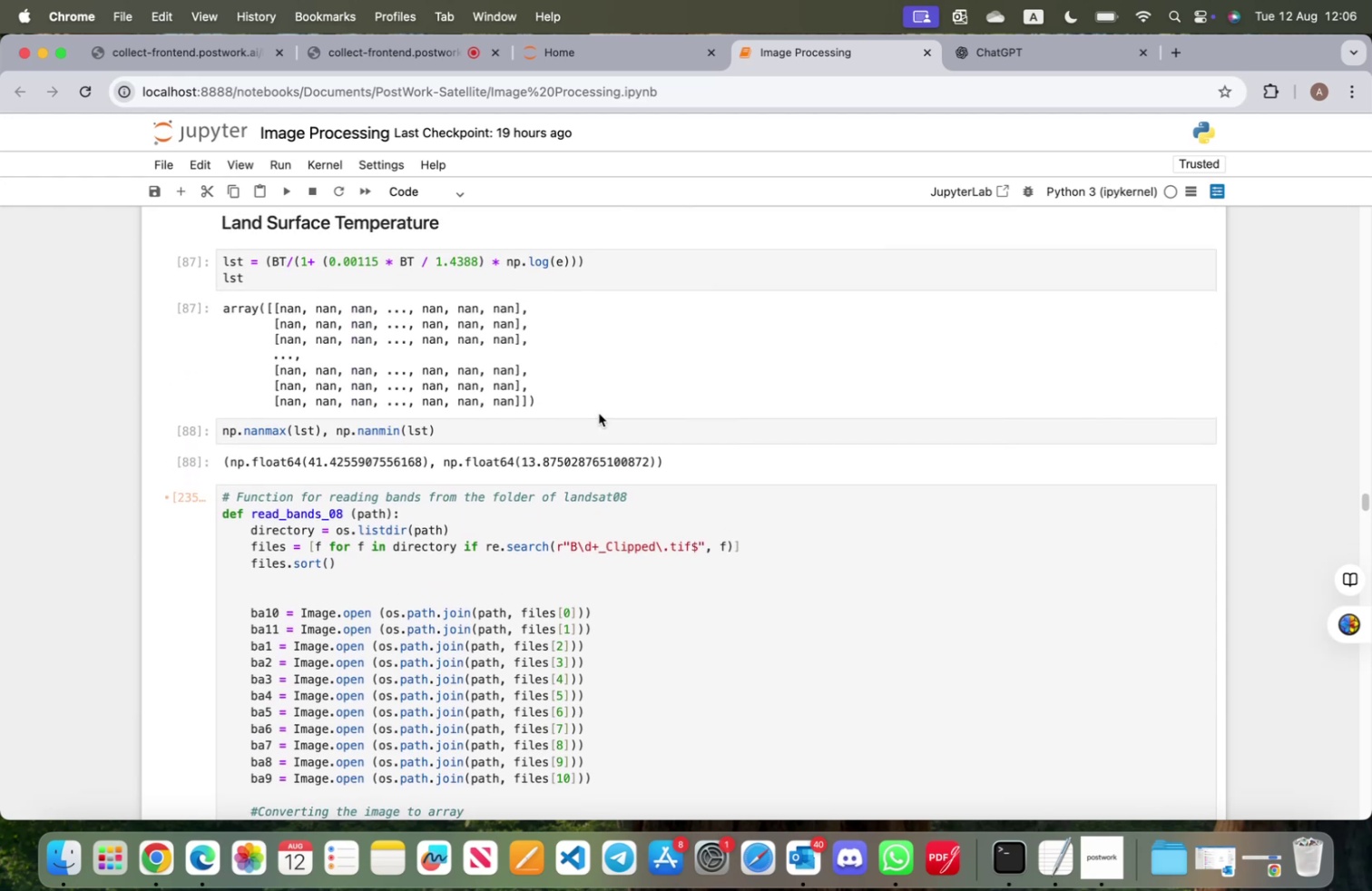 
scroll: coordinate [599, 412], scroll_direction: down, amount: 46.0
 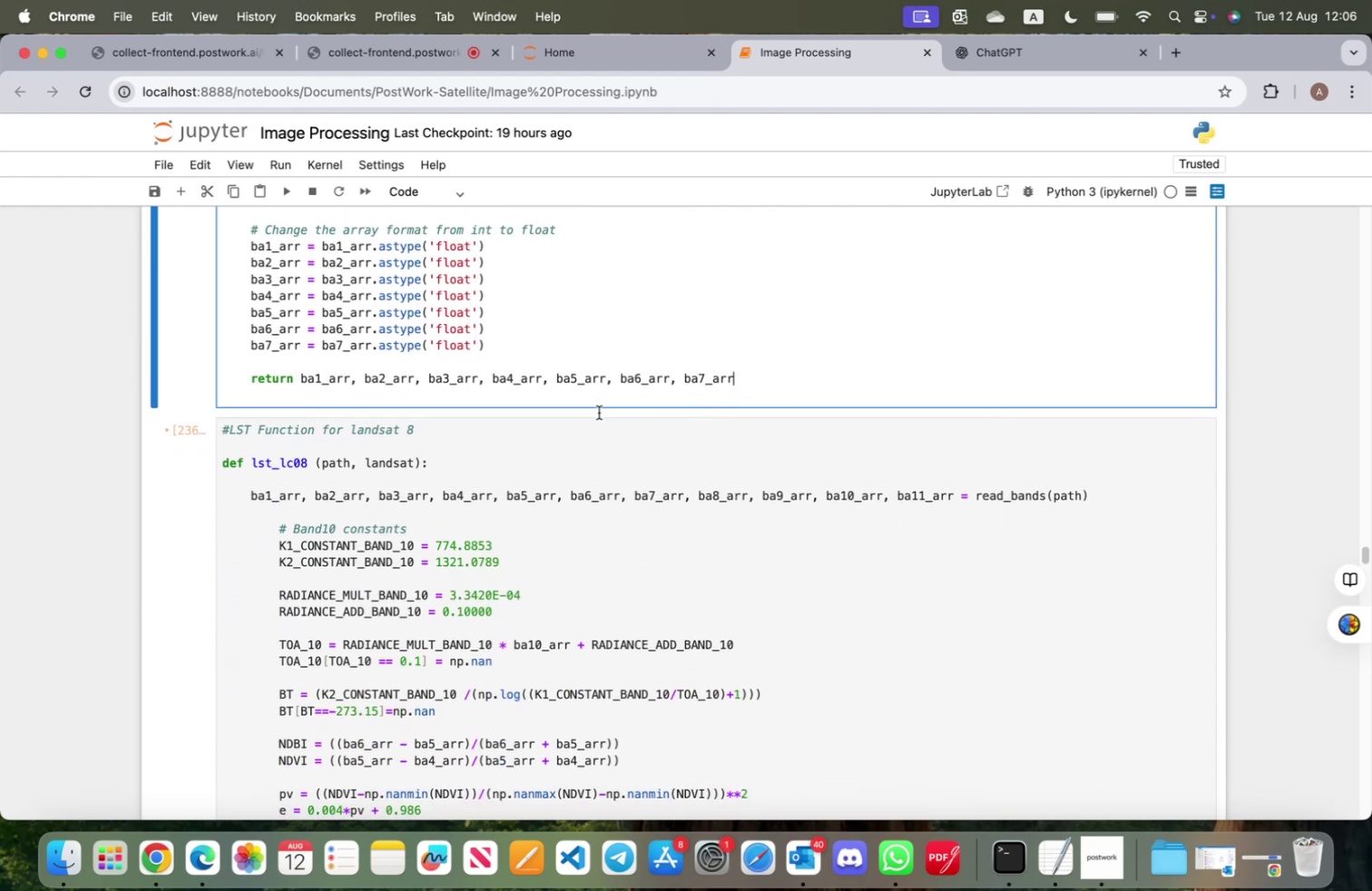 
scroll: coordinate [599, 412], scroll_direction: up, amount: 15.0
 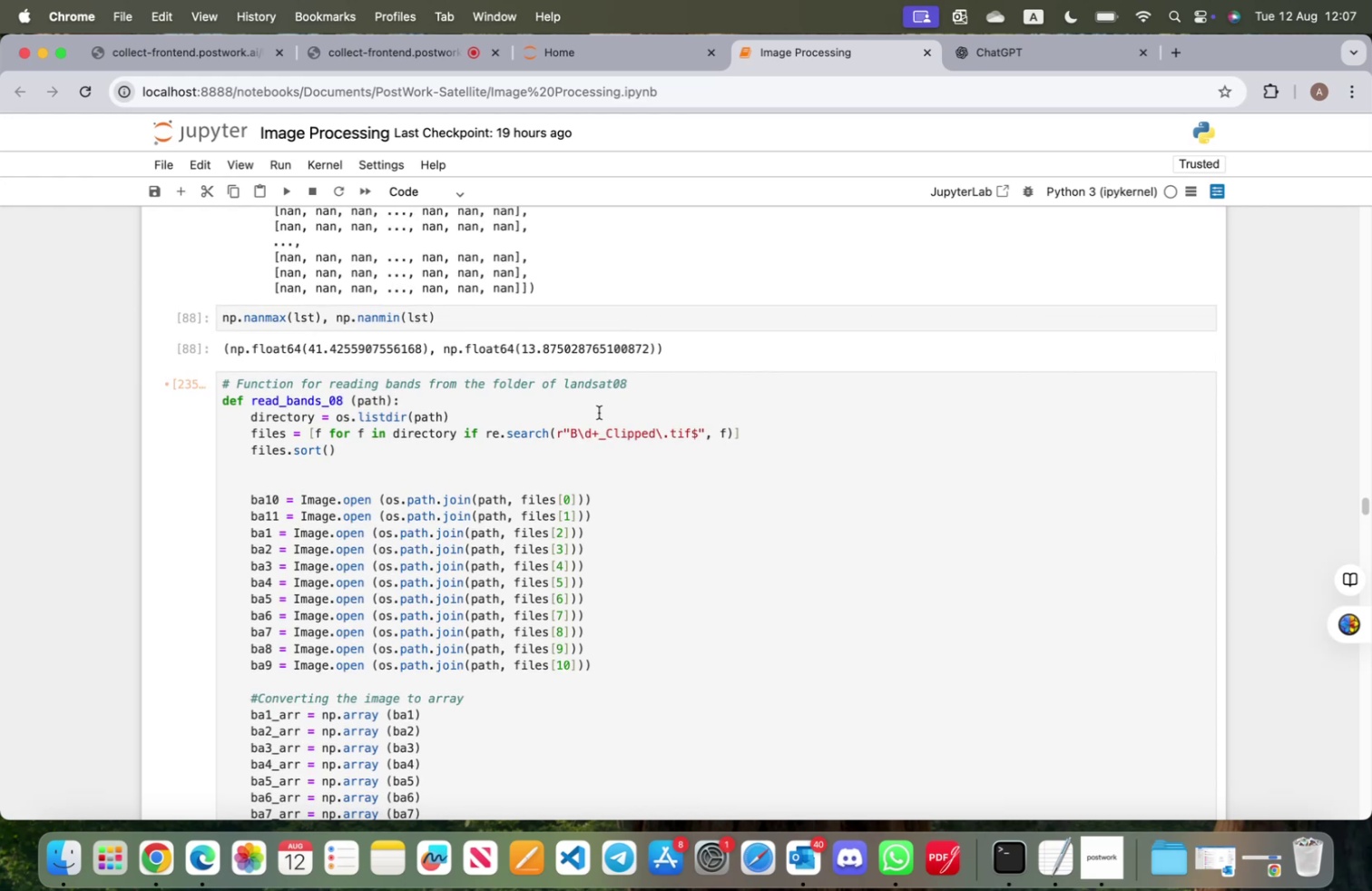 
wait(10.29)
 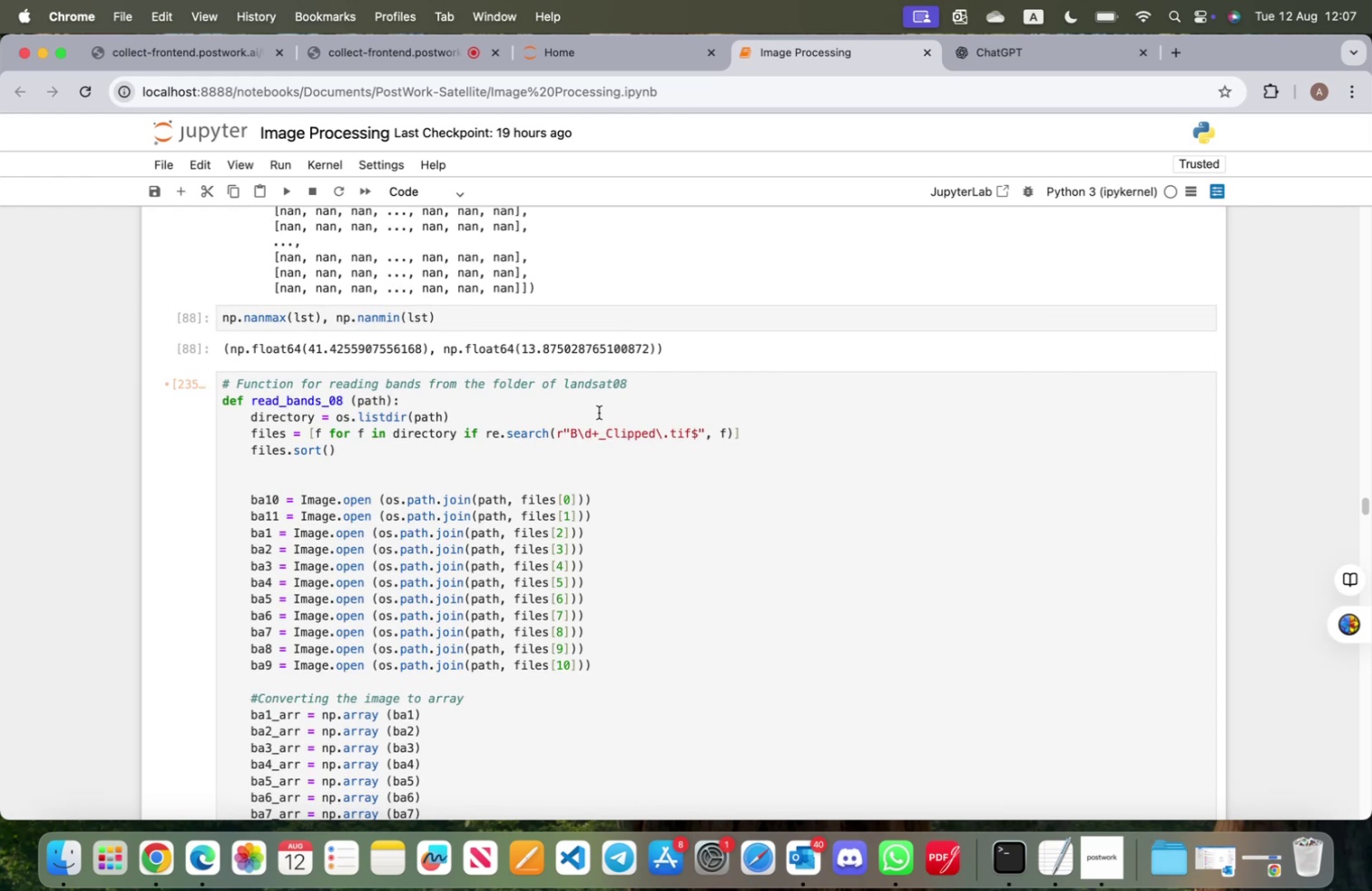 
right_click([903, 856])
 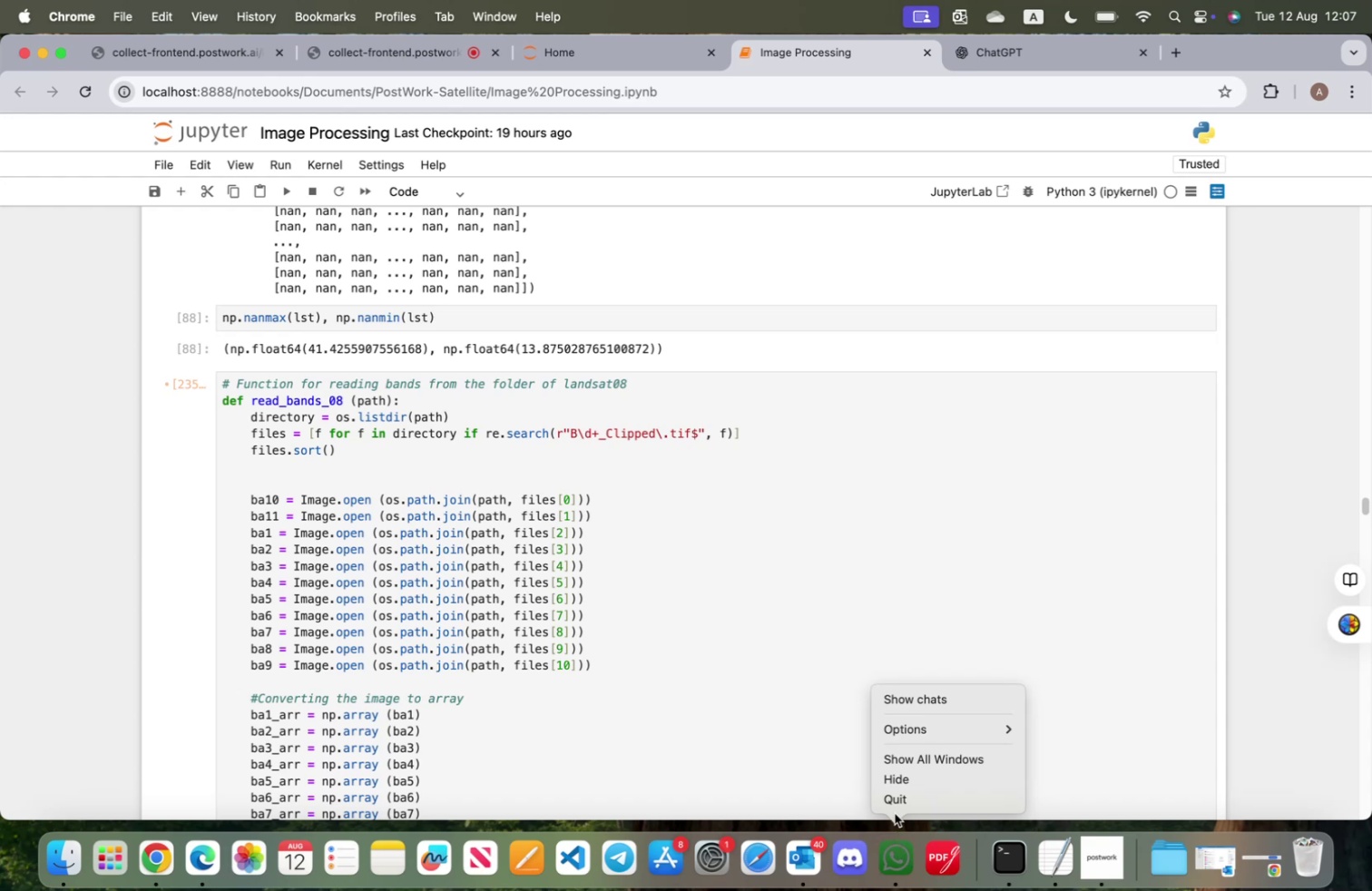 
left_click([895, 812])
 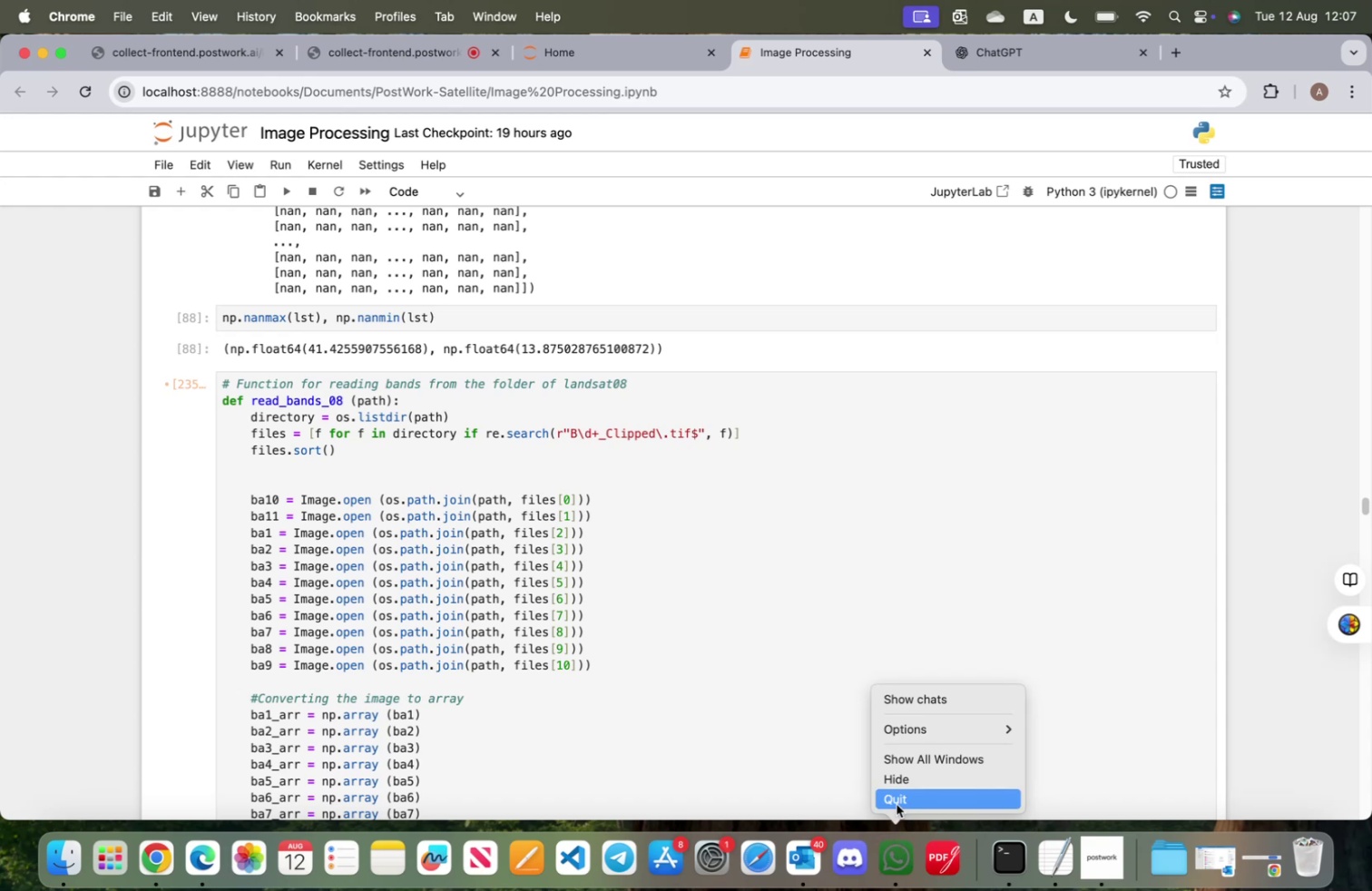 
left_click([897, 803])
 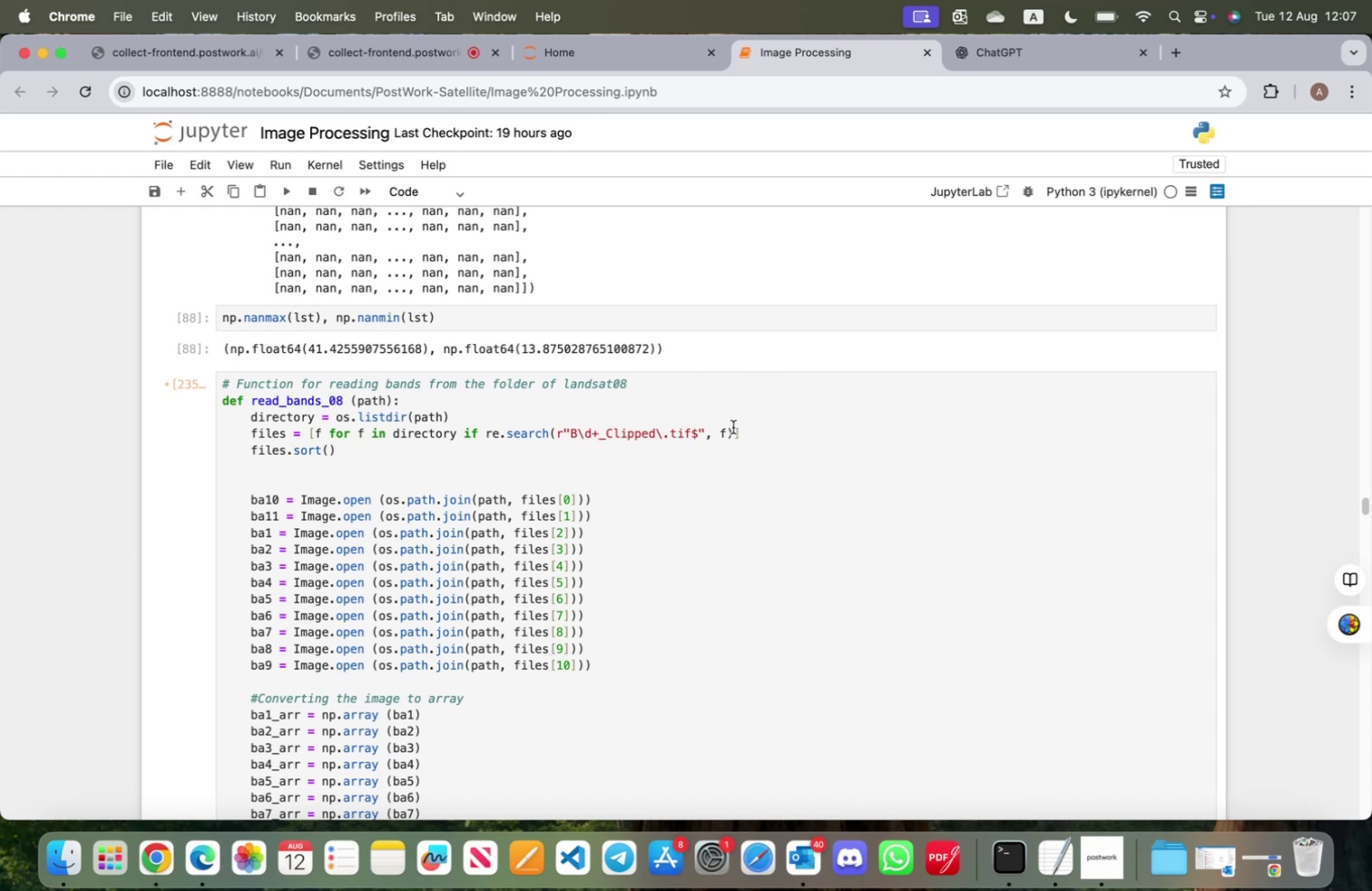 
wait(10.01)
 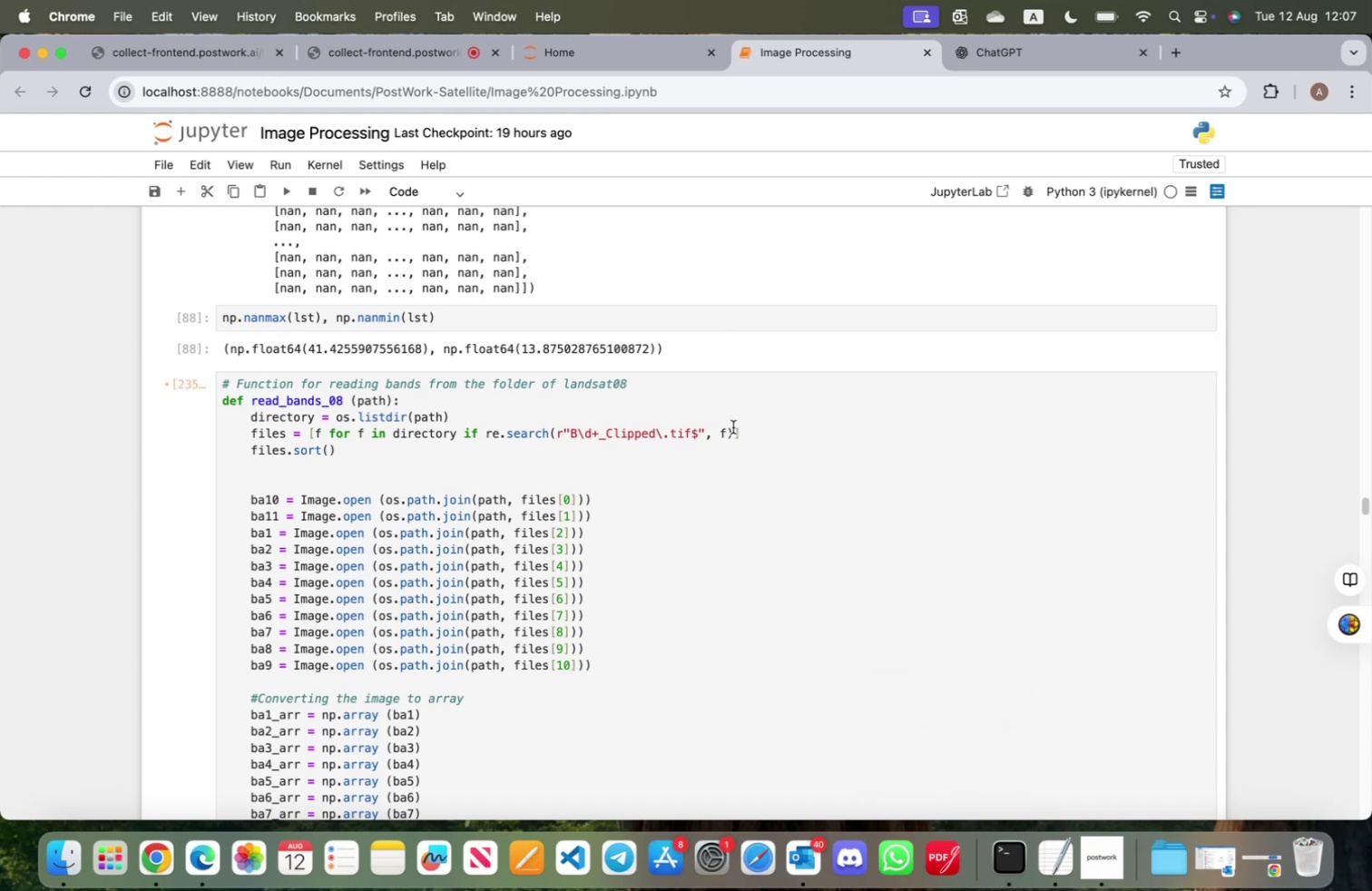 
left_click([781, 54])
 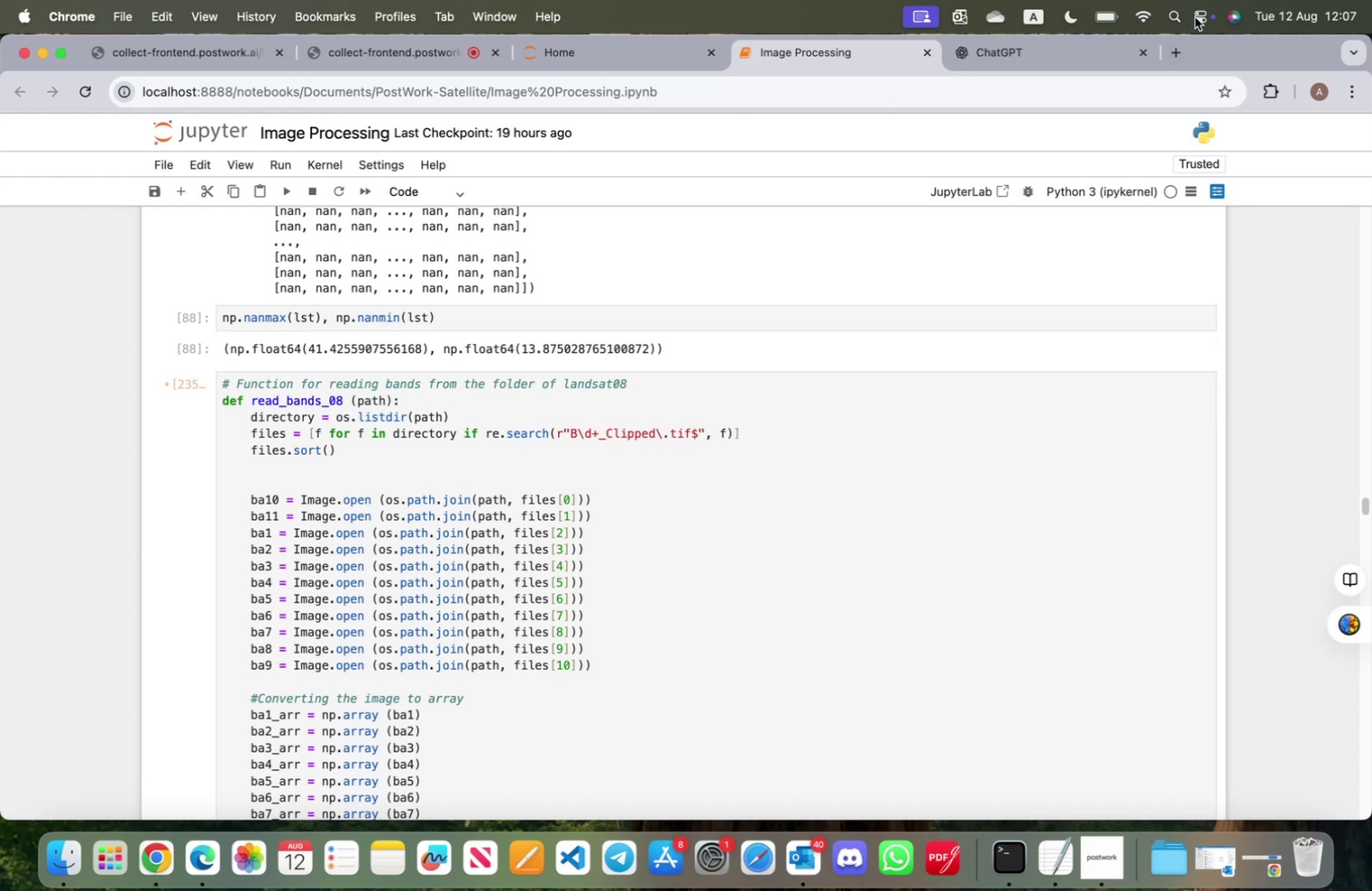 
wait(13.8)
 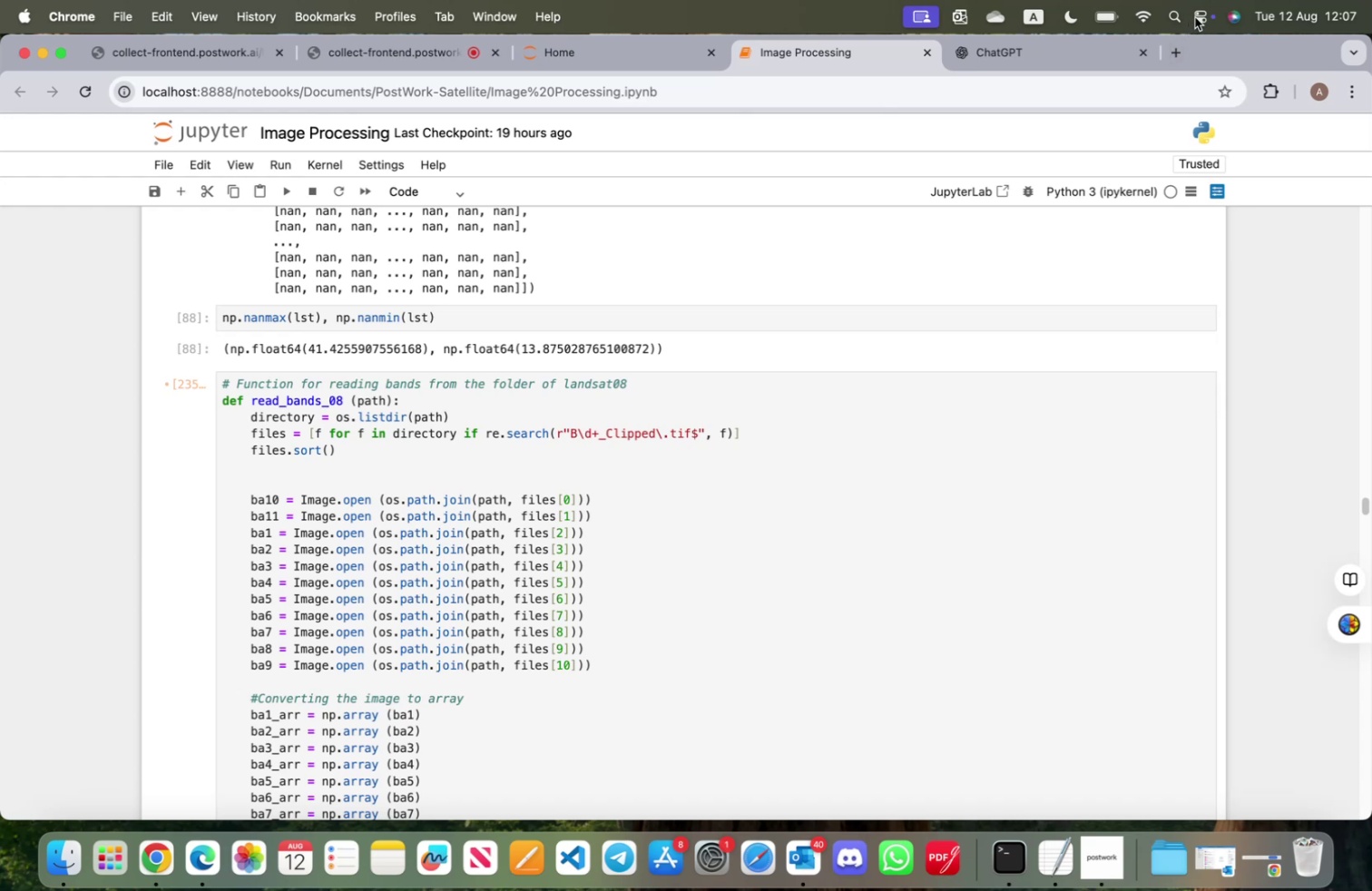 
scroll: coordinate [356, 523], scroll_direction: down, amount: 79.0
 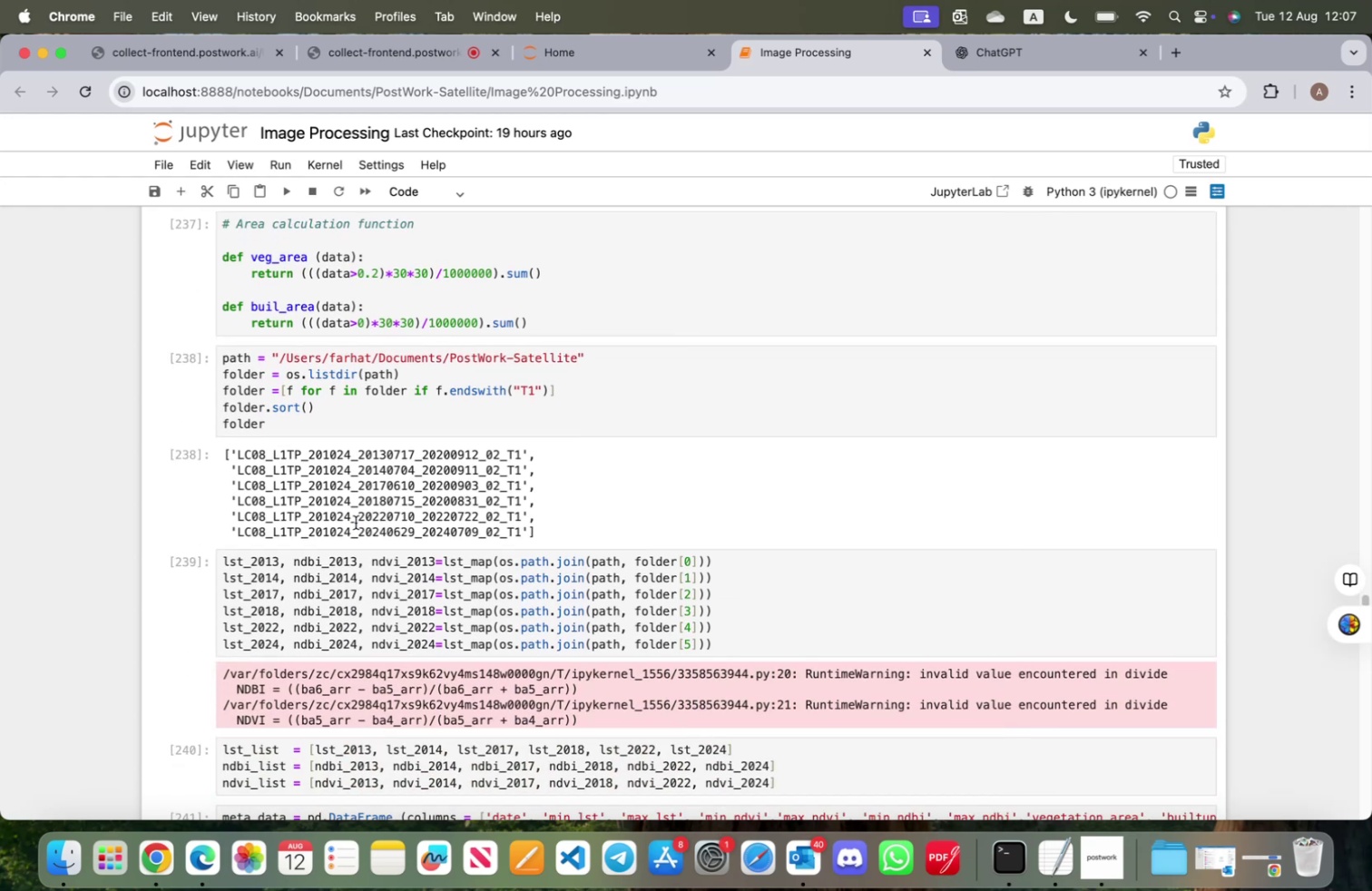 
wait(9.17)
 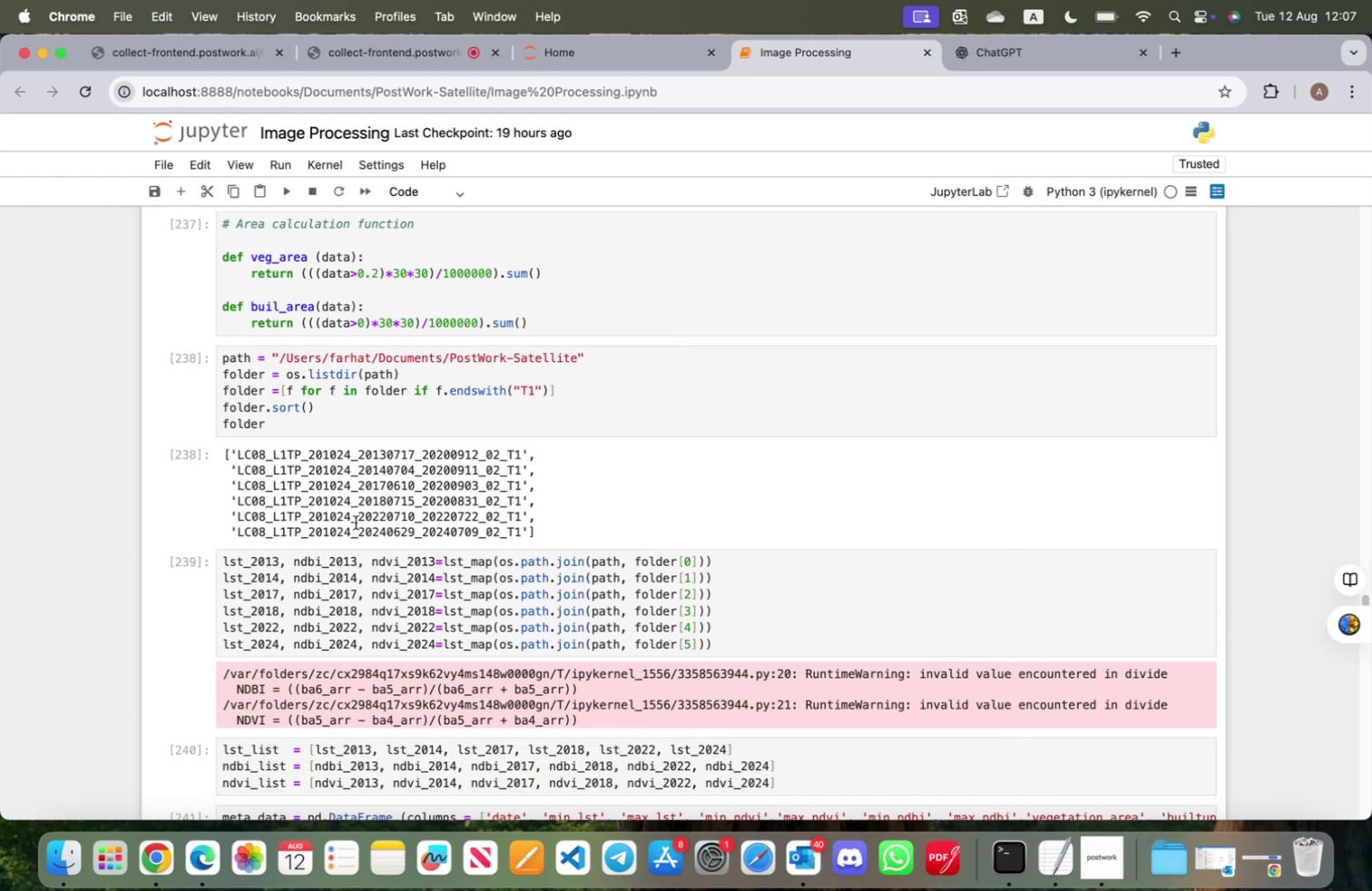 
left_click([548, 388])
 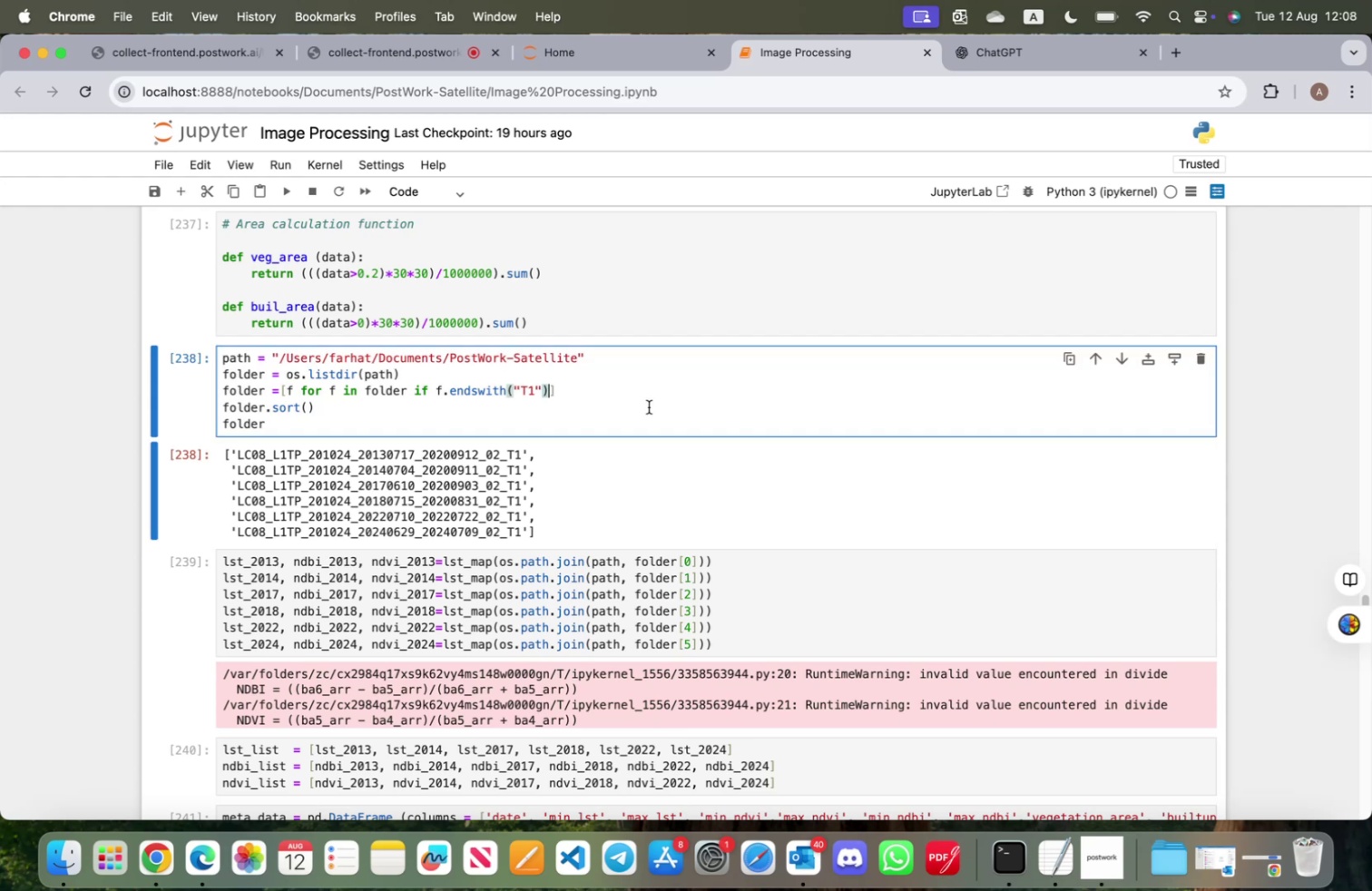 
type( or f.endswith("T2)
 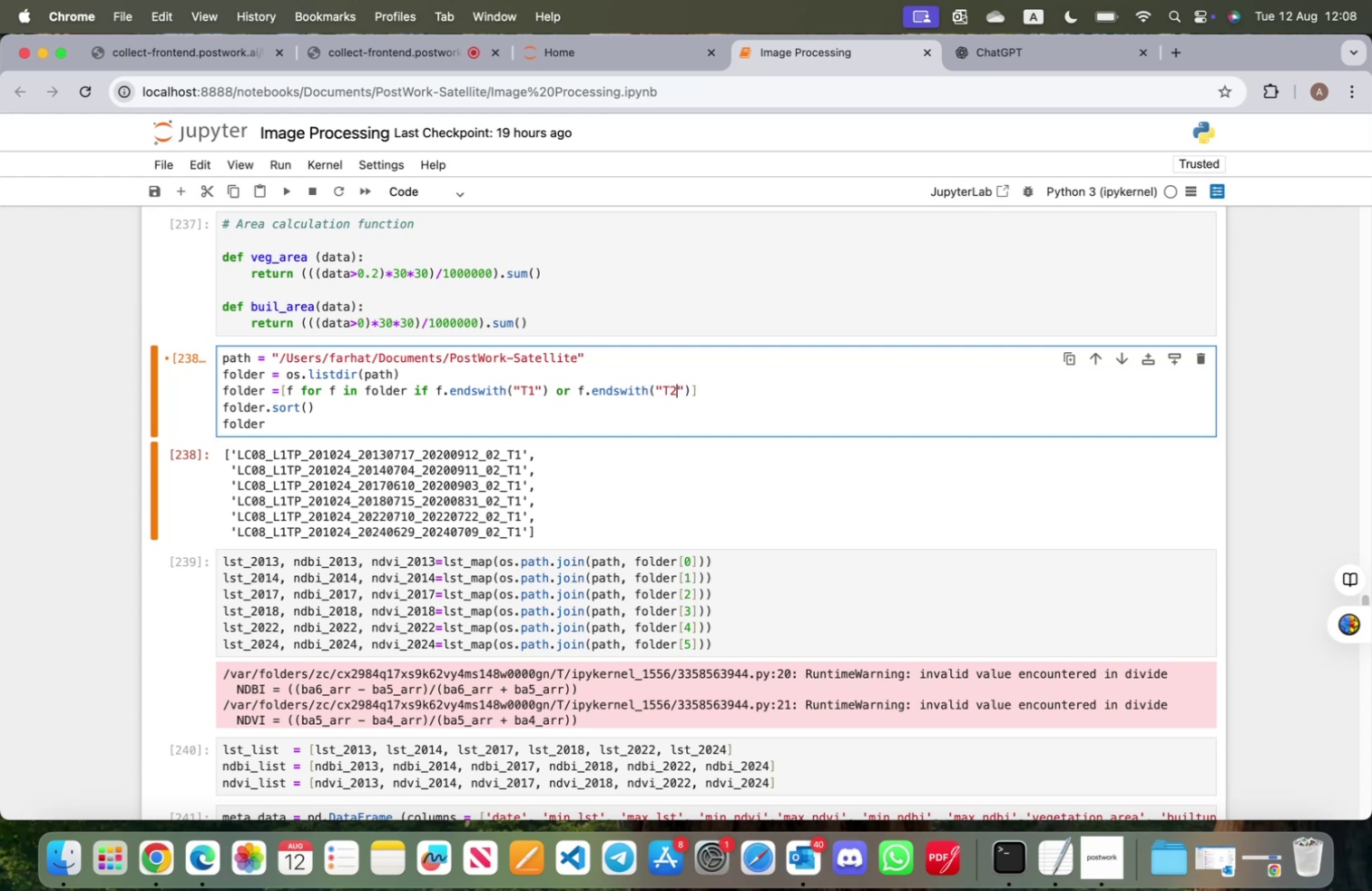 
key(Shift+ShiftRight)
 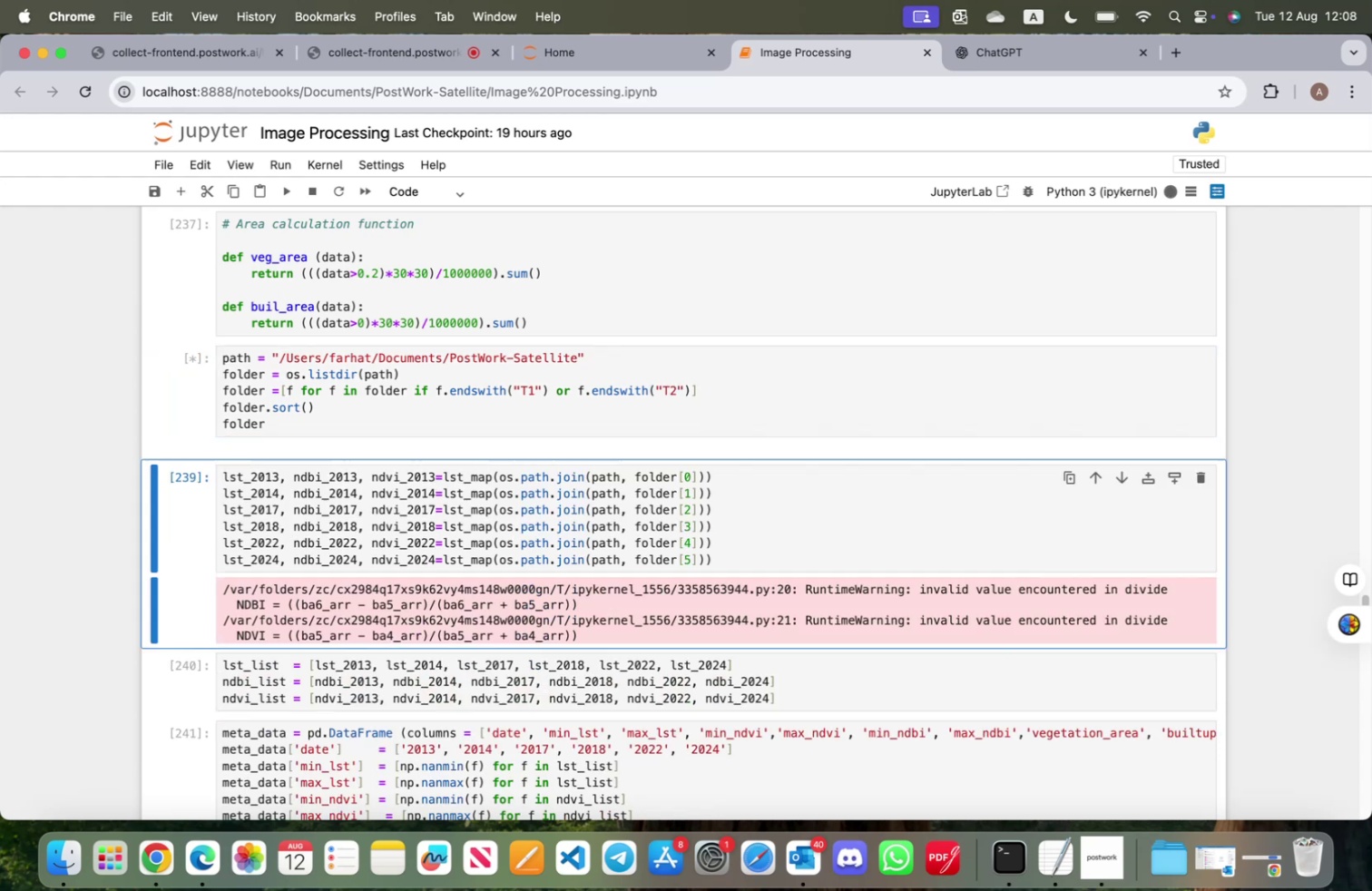 
key(Shift+Enter)
 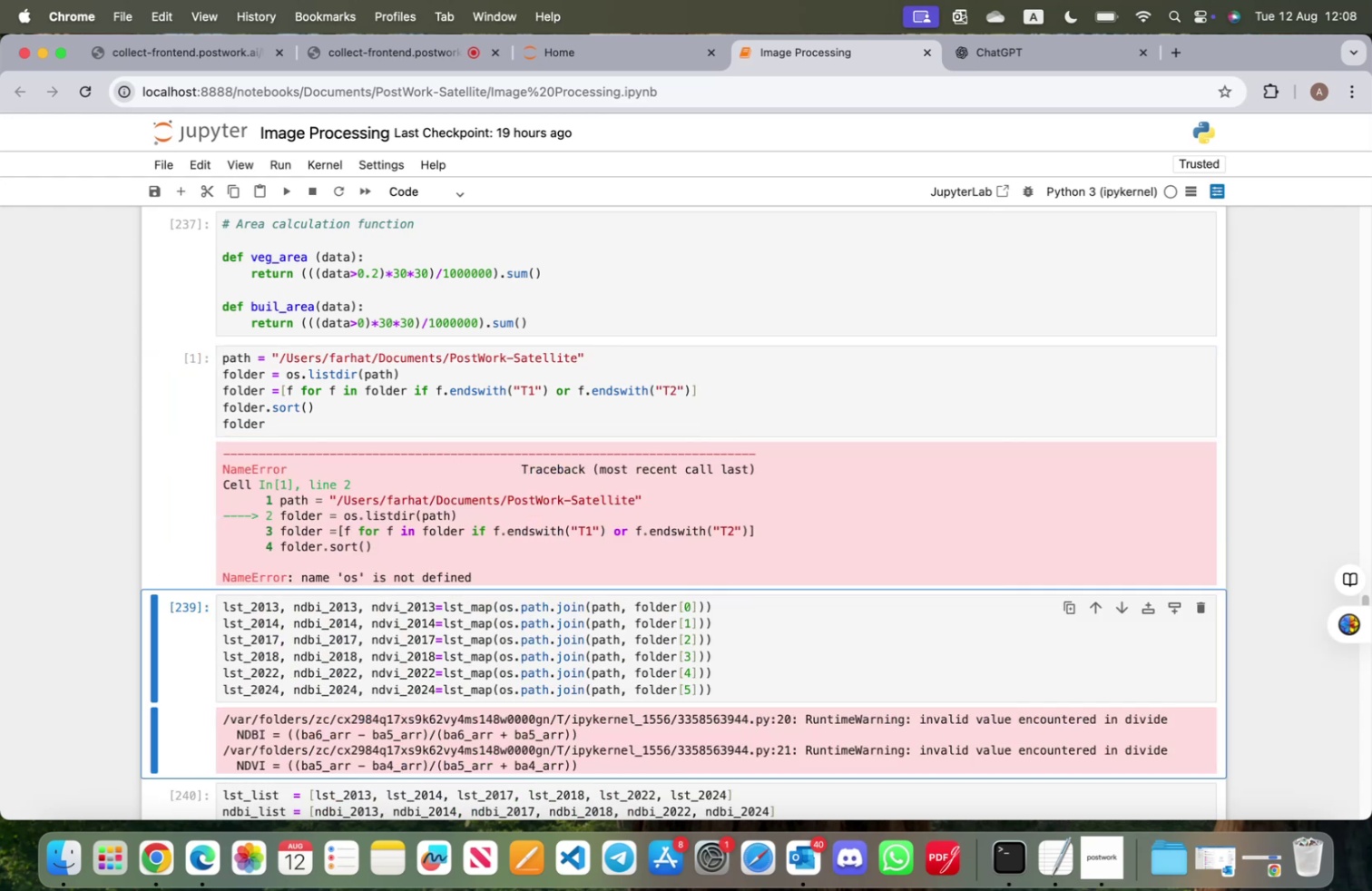 
scroll: coordinate [714, 413], scroll_direction: up, amount: 294.0
 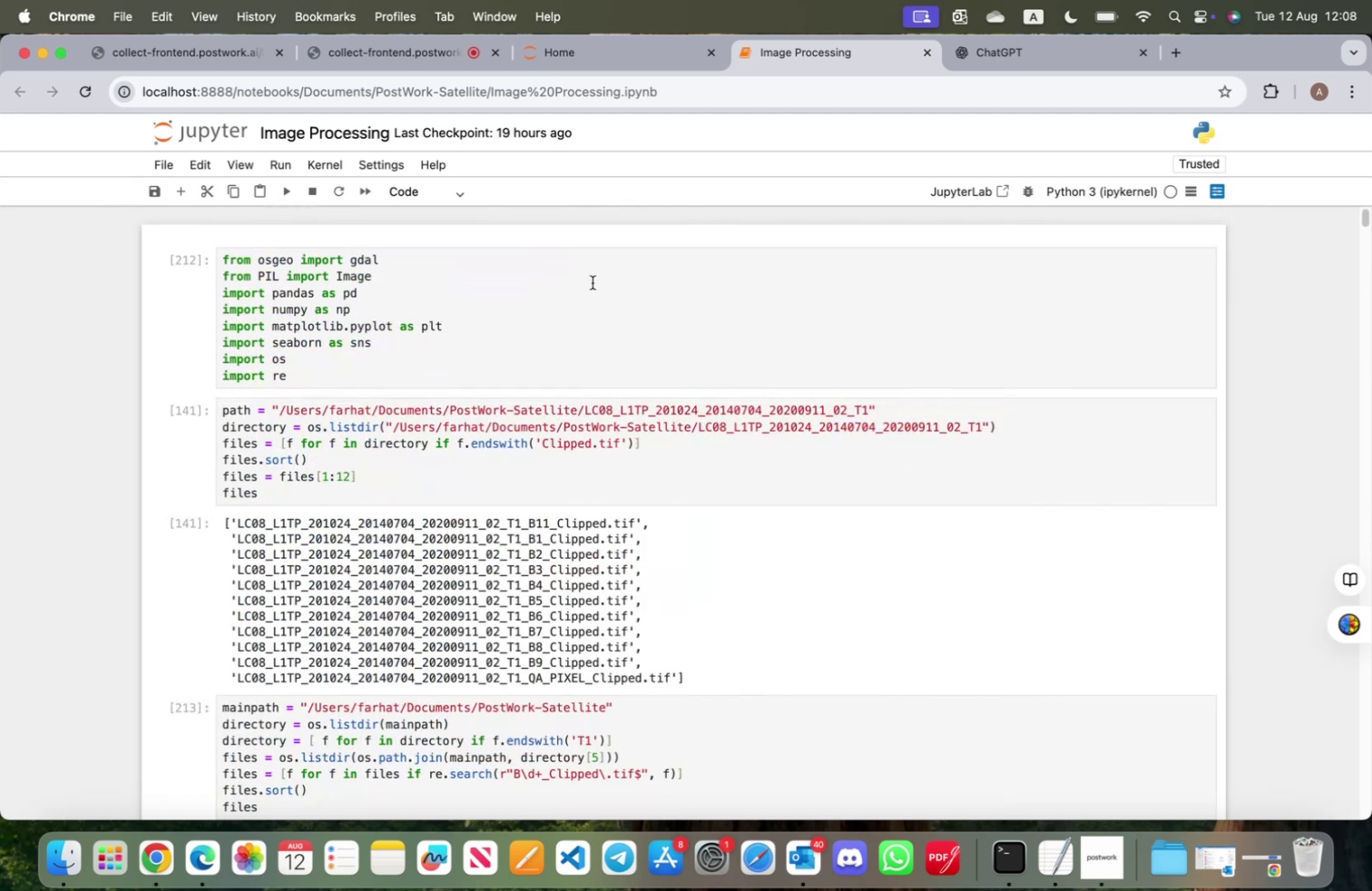 
left_click([593, 282])
 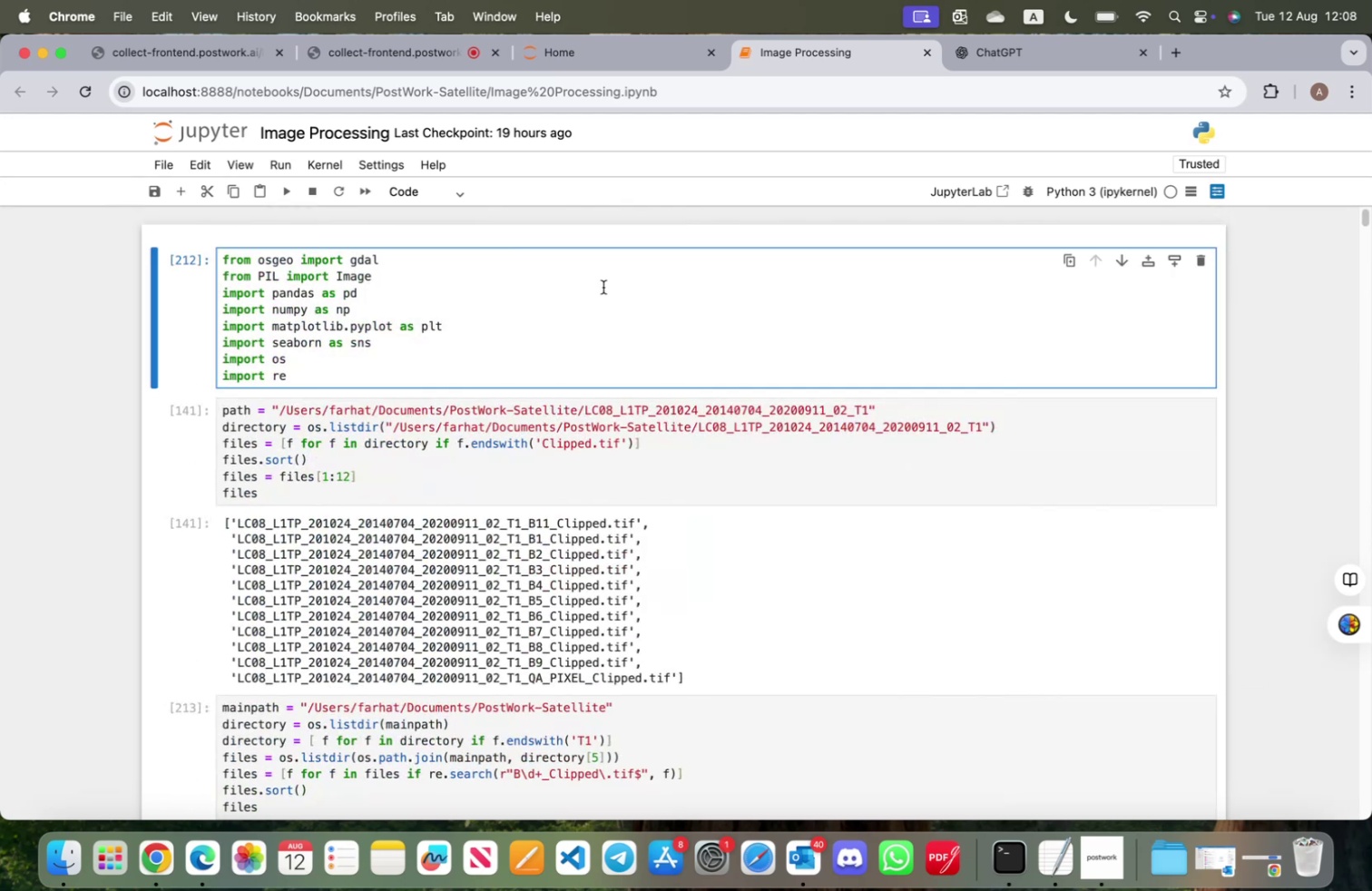 
key(Shift+ShiftRight)
 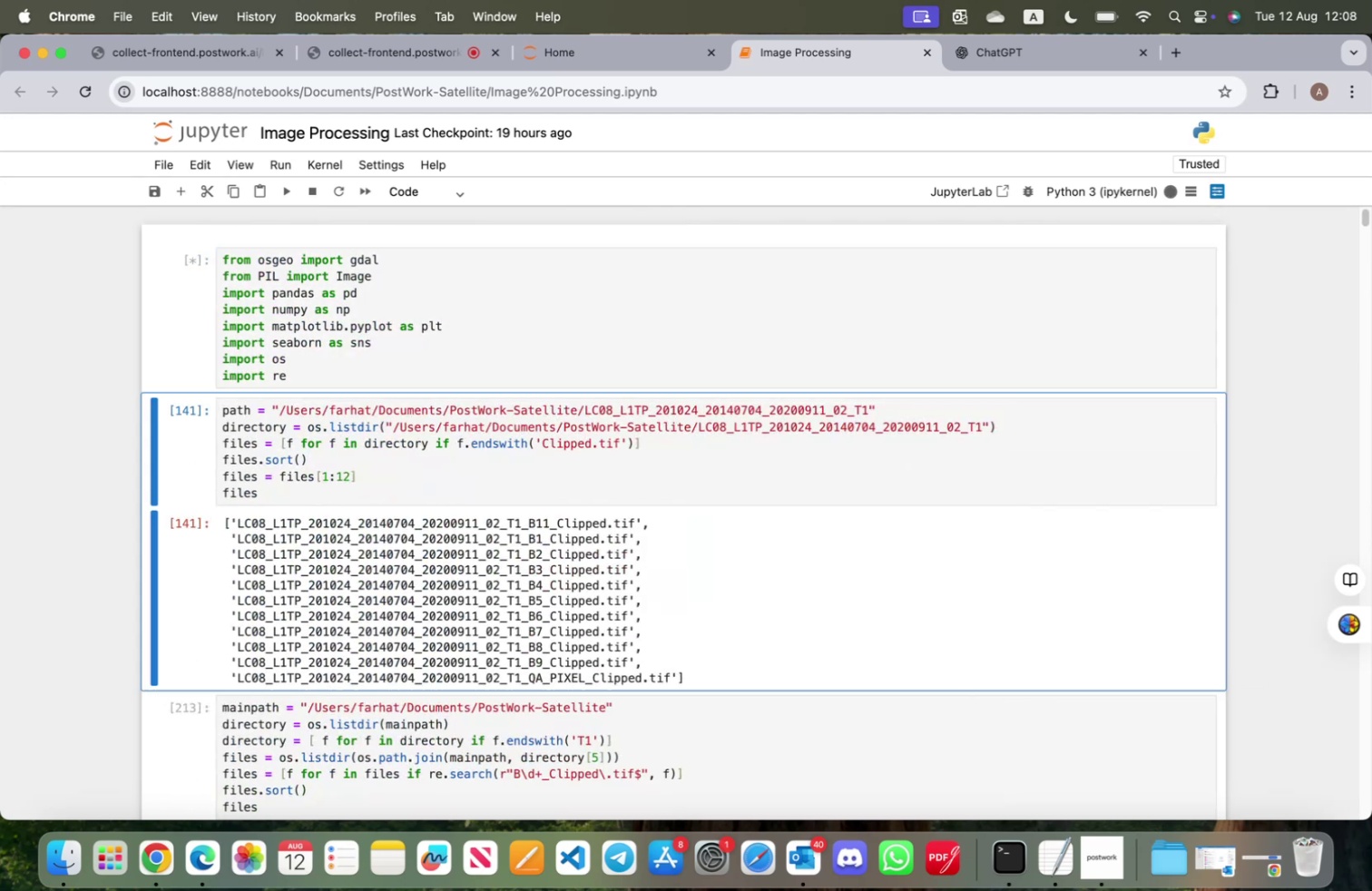 
key(Shift+Enter)
 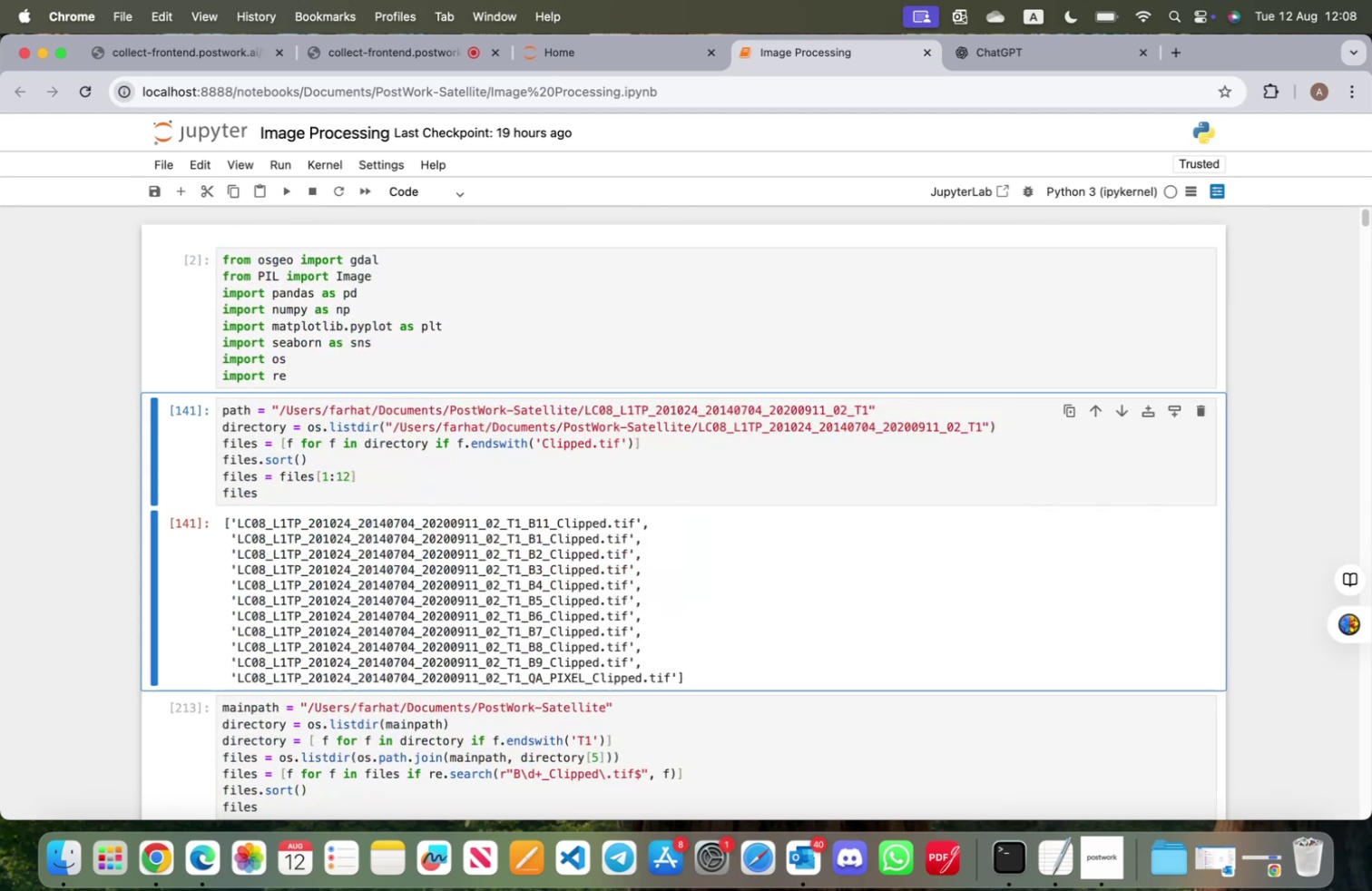 
key(Shift+ShiftRight)
 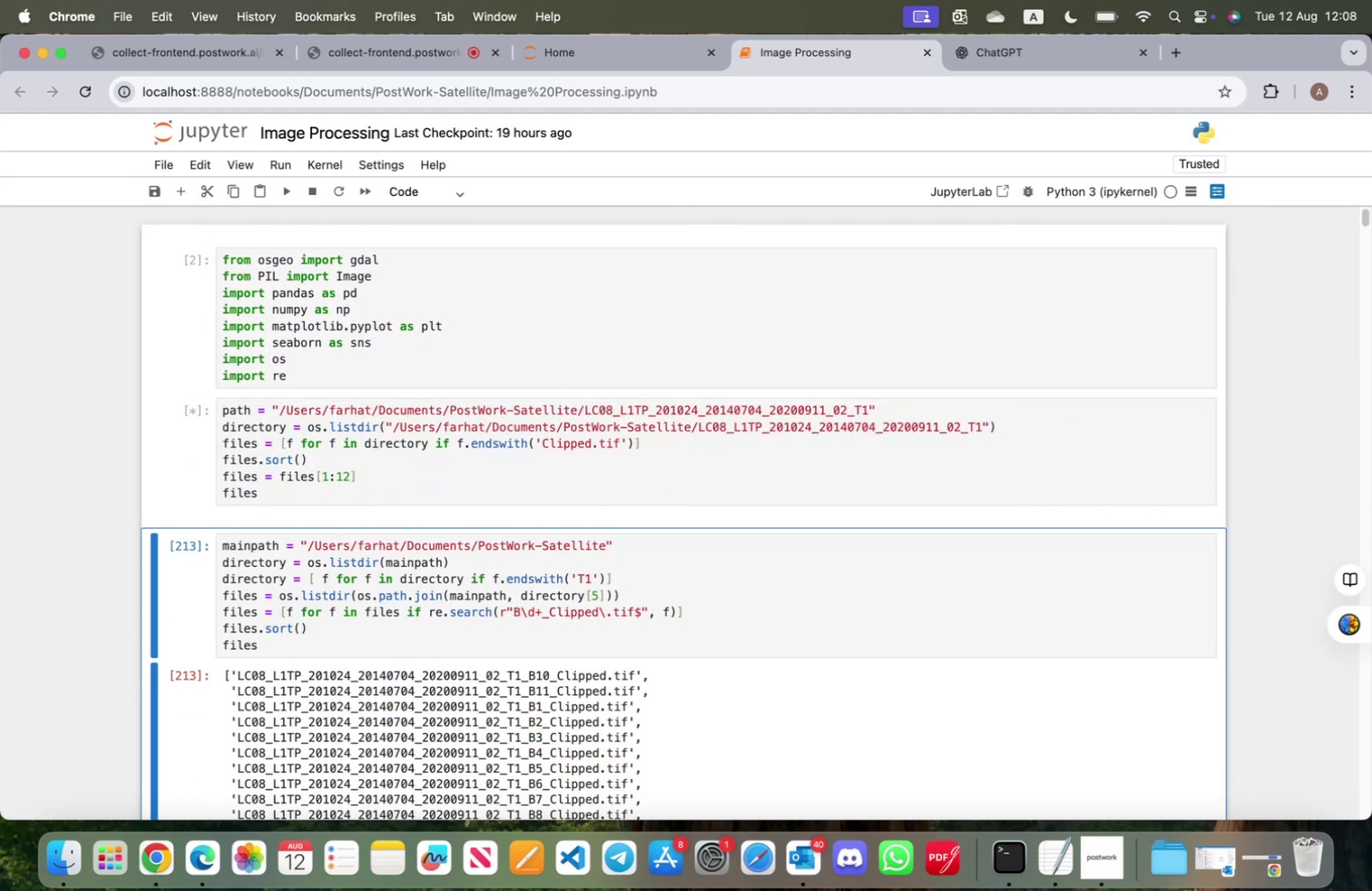 
key(Shift+Enter)
 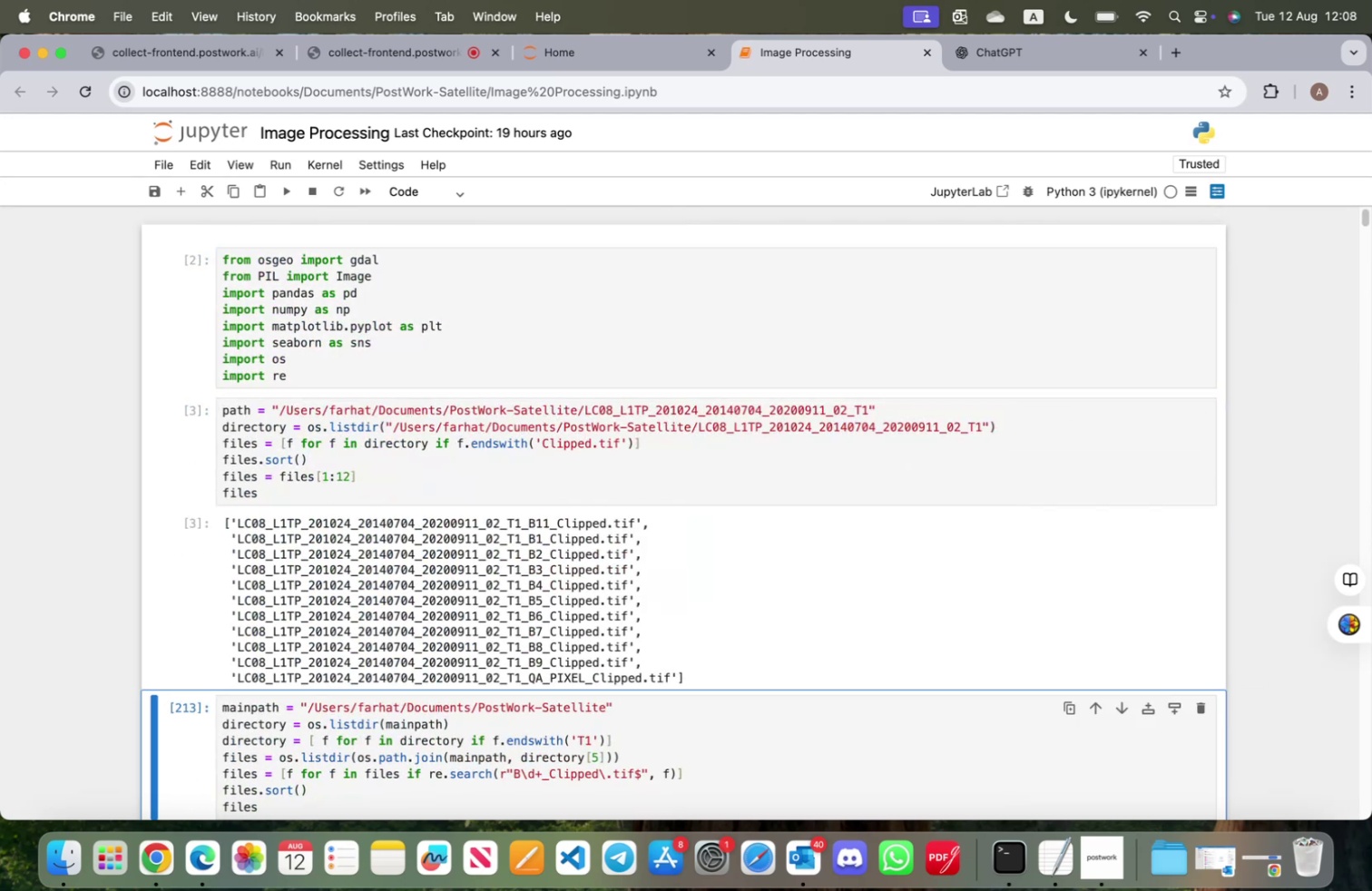 
key(Shift+ShiftRight)
 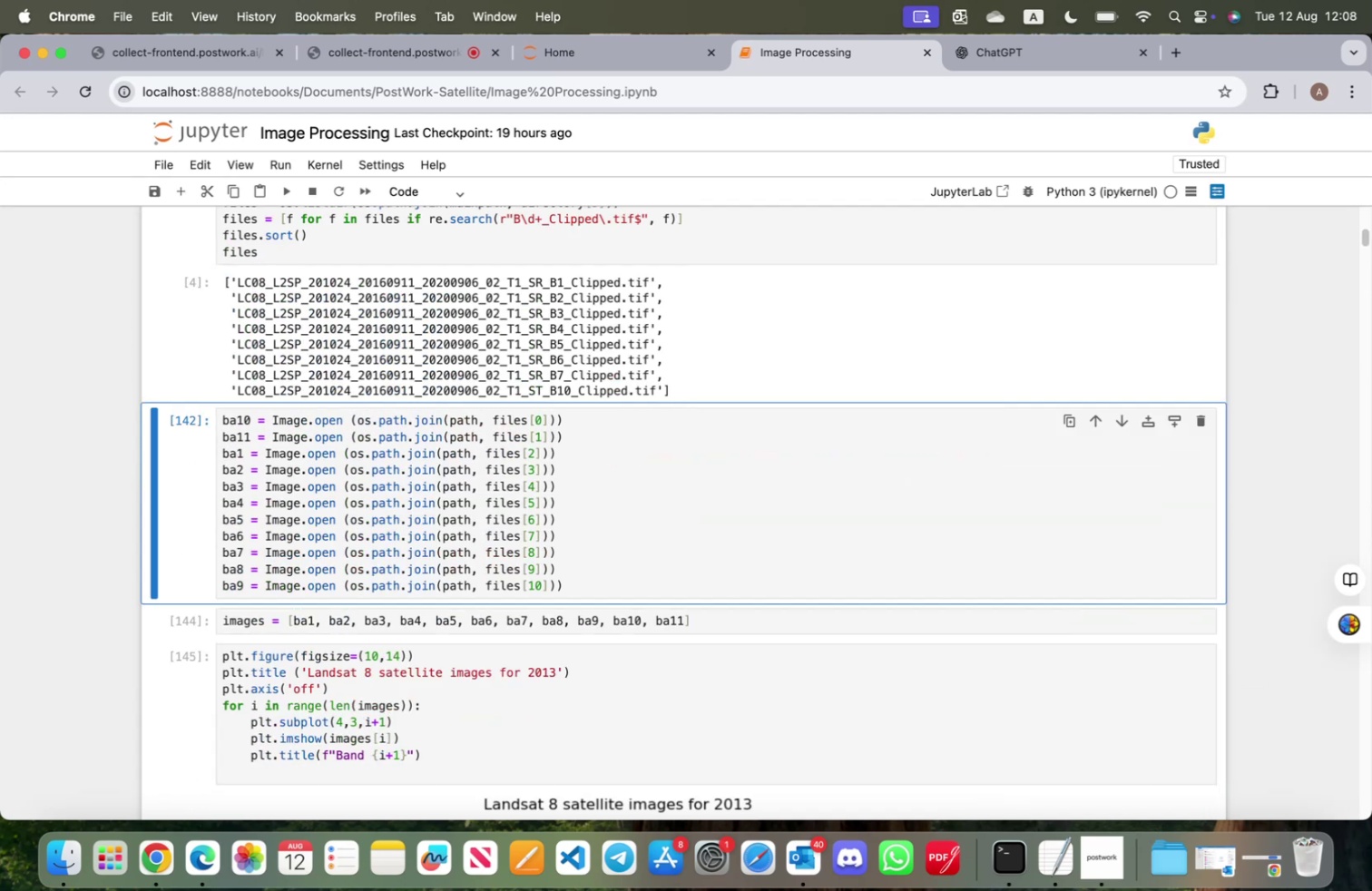 
key(Shift+Enter)
 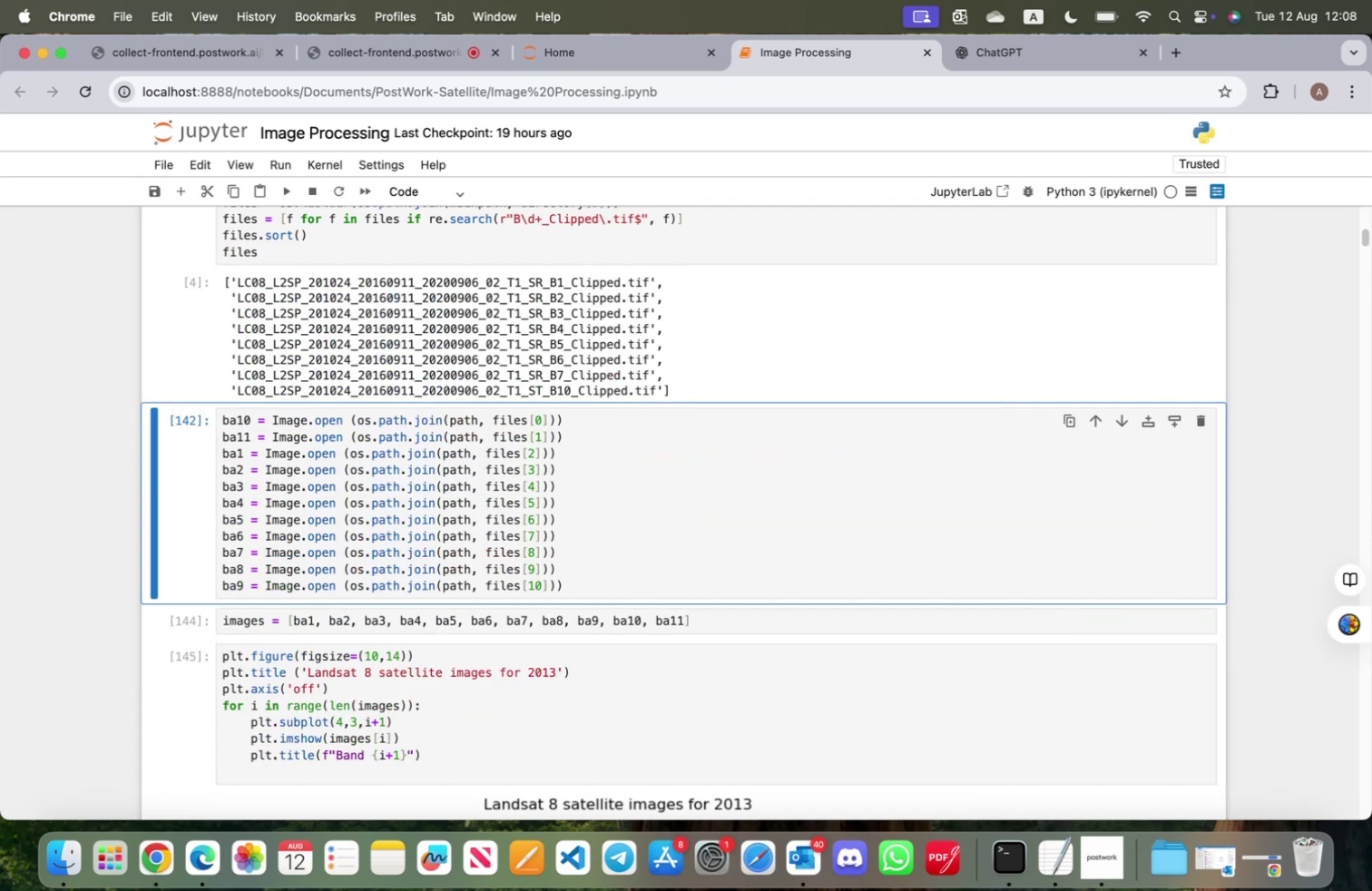 
key(Shift+ShiftRight)
 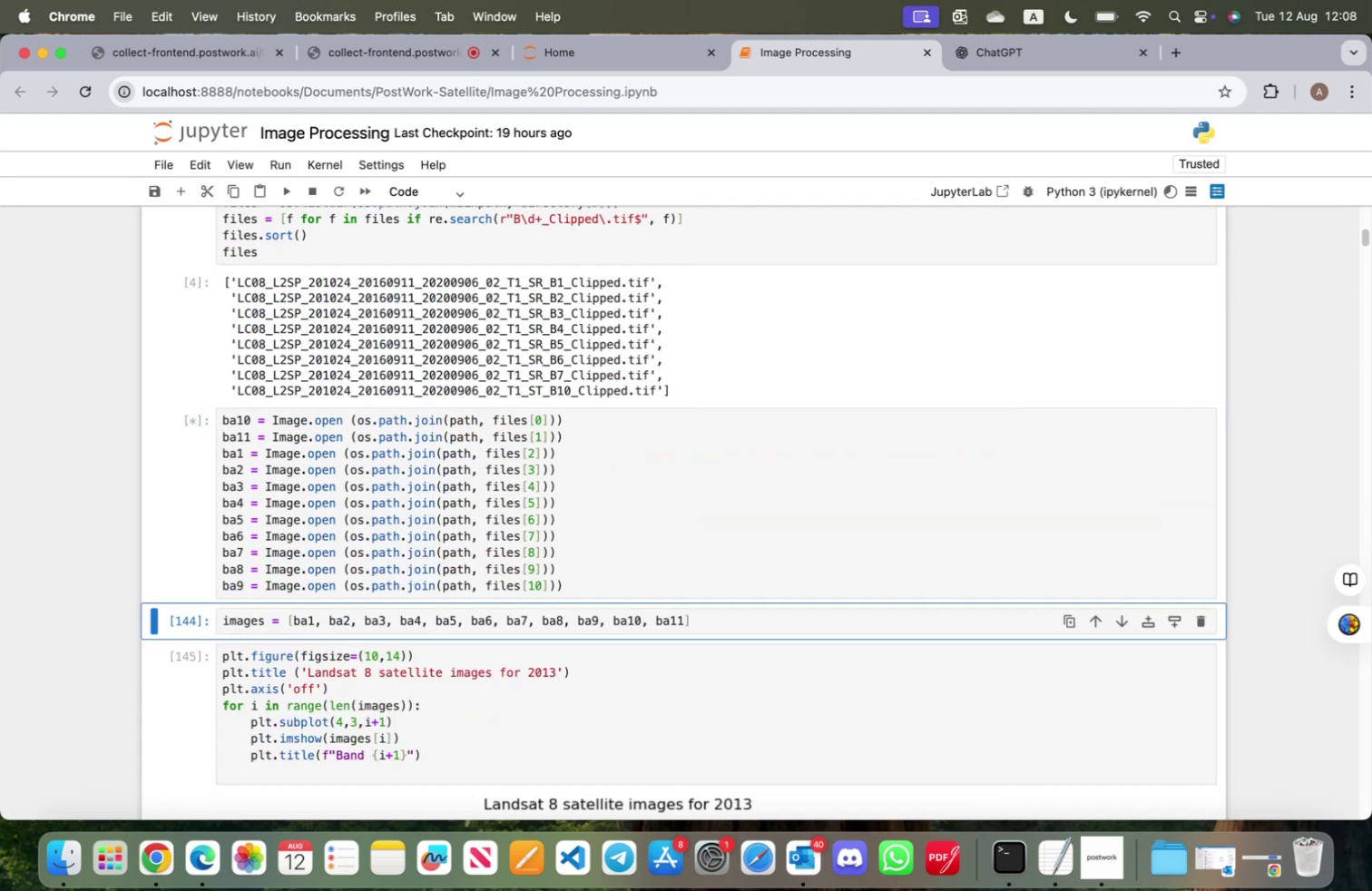 
key(Shift+Enter)
 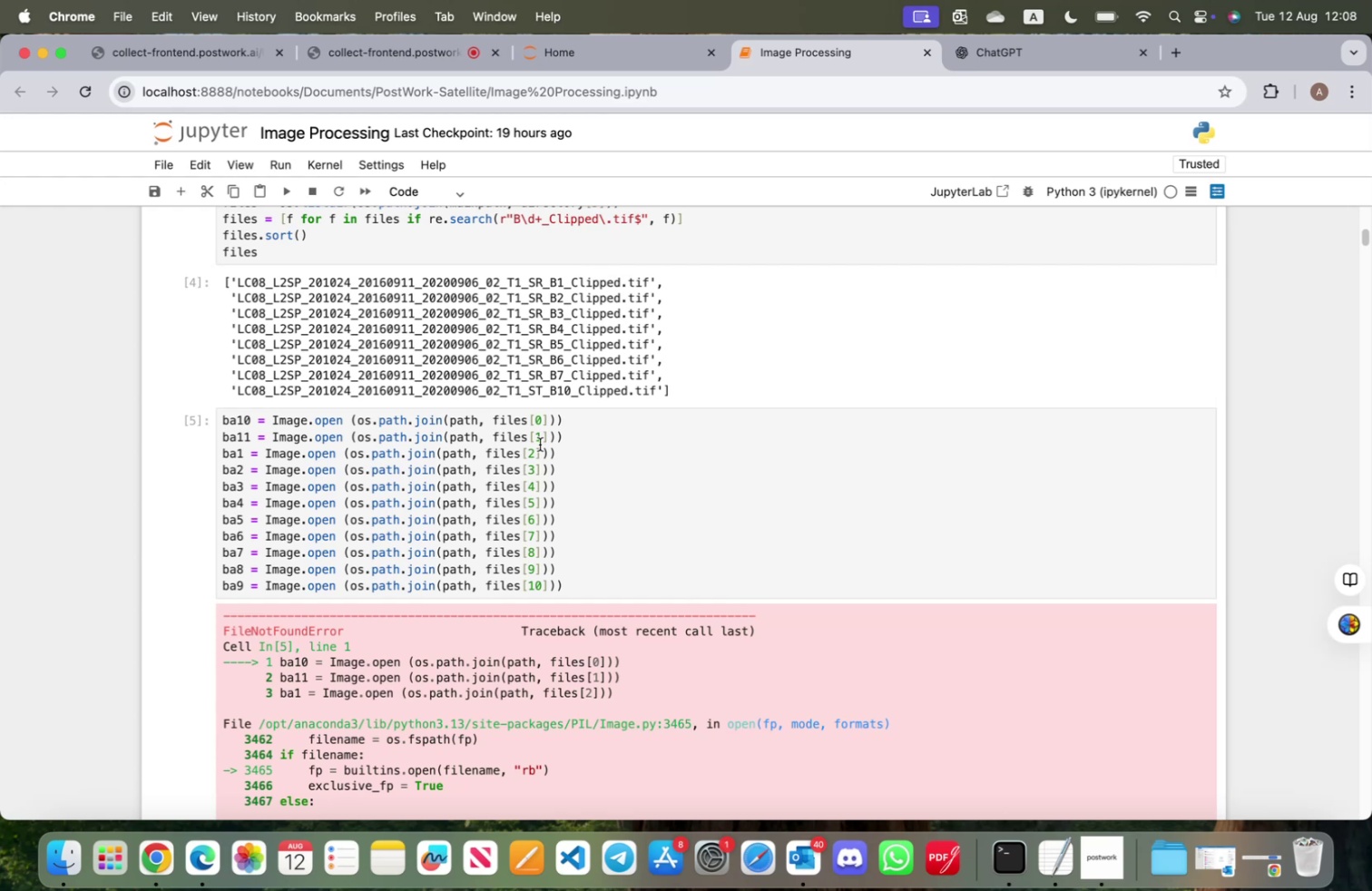 
scroll: coordinate [543, 467], scroll_direction: down, amount: 7.0
 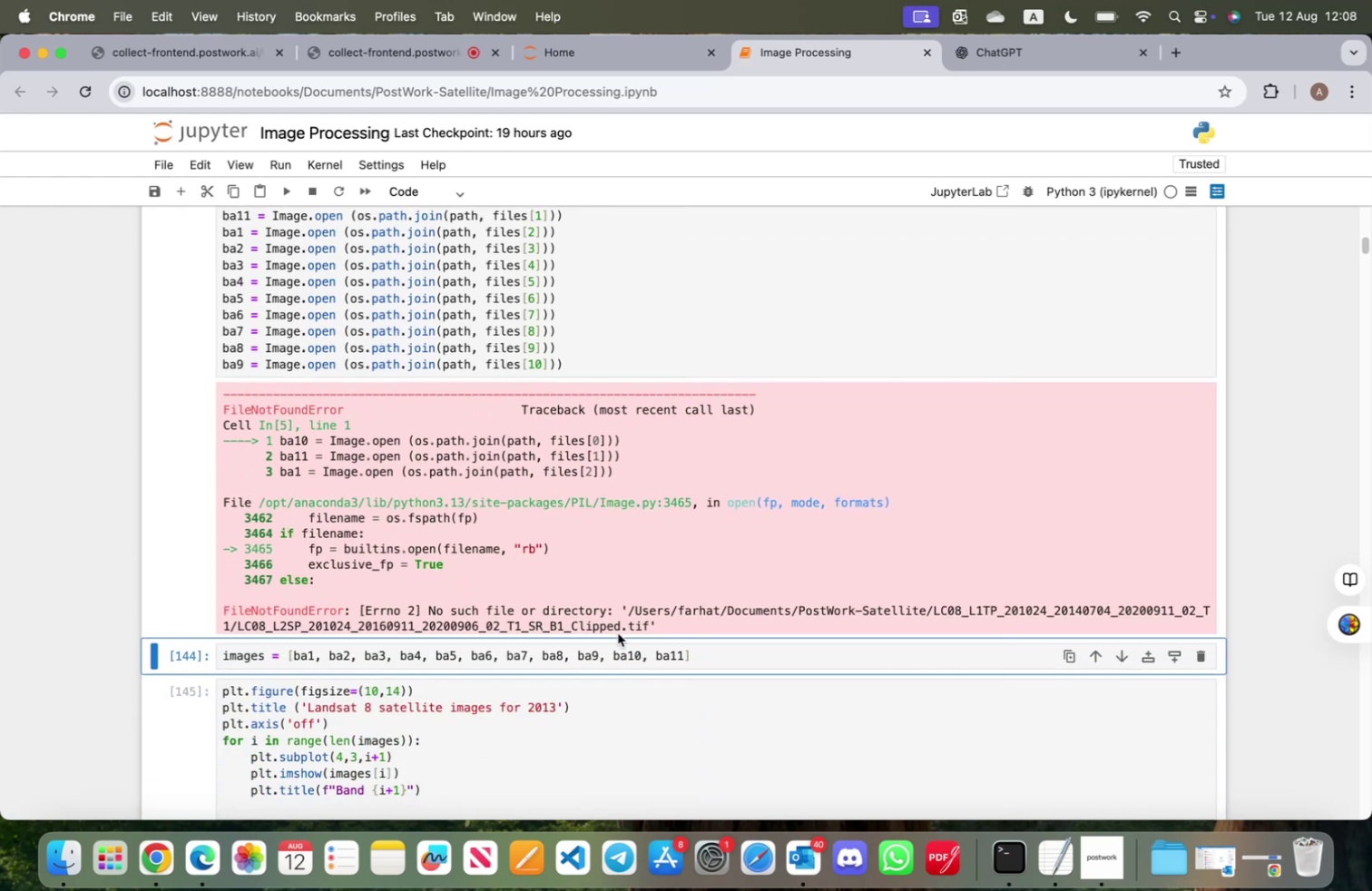 
wait(5.18)
 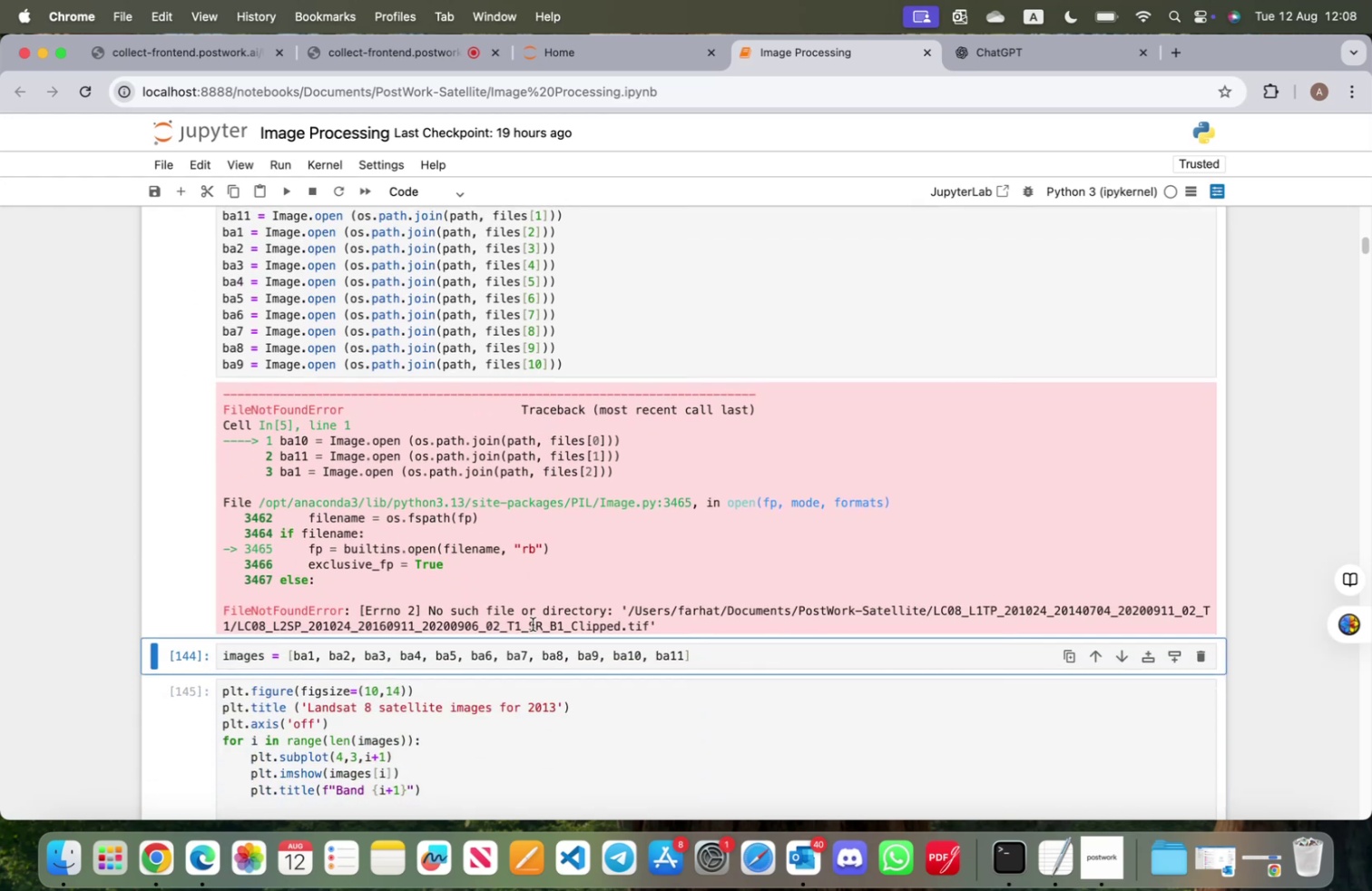 
scroll: coordinate [391, 516], scroll_direction: up, amount: 11.0
 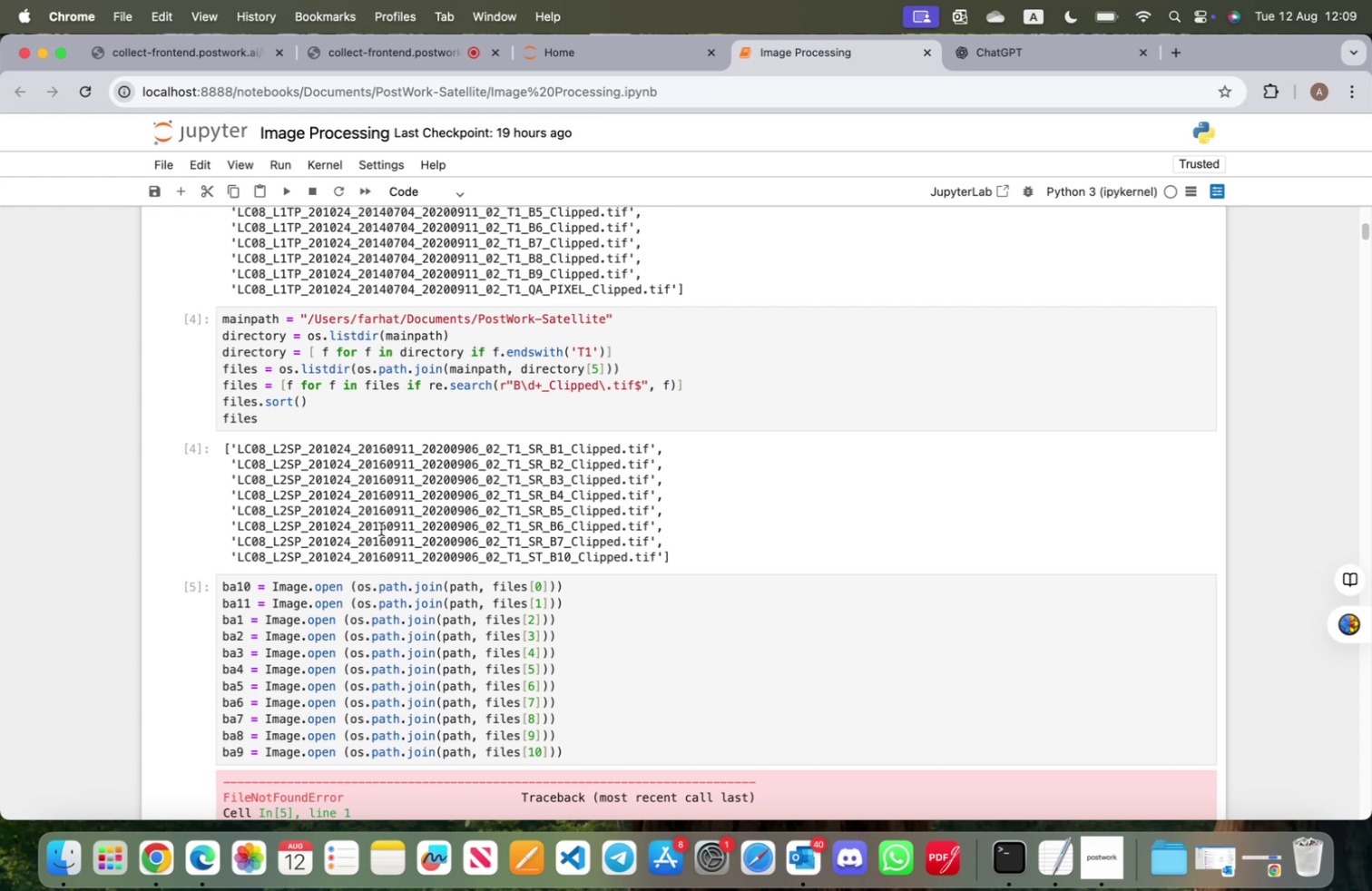 
wait(40.35)
 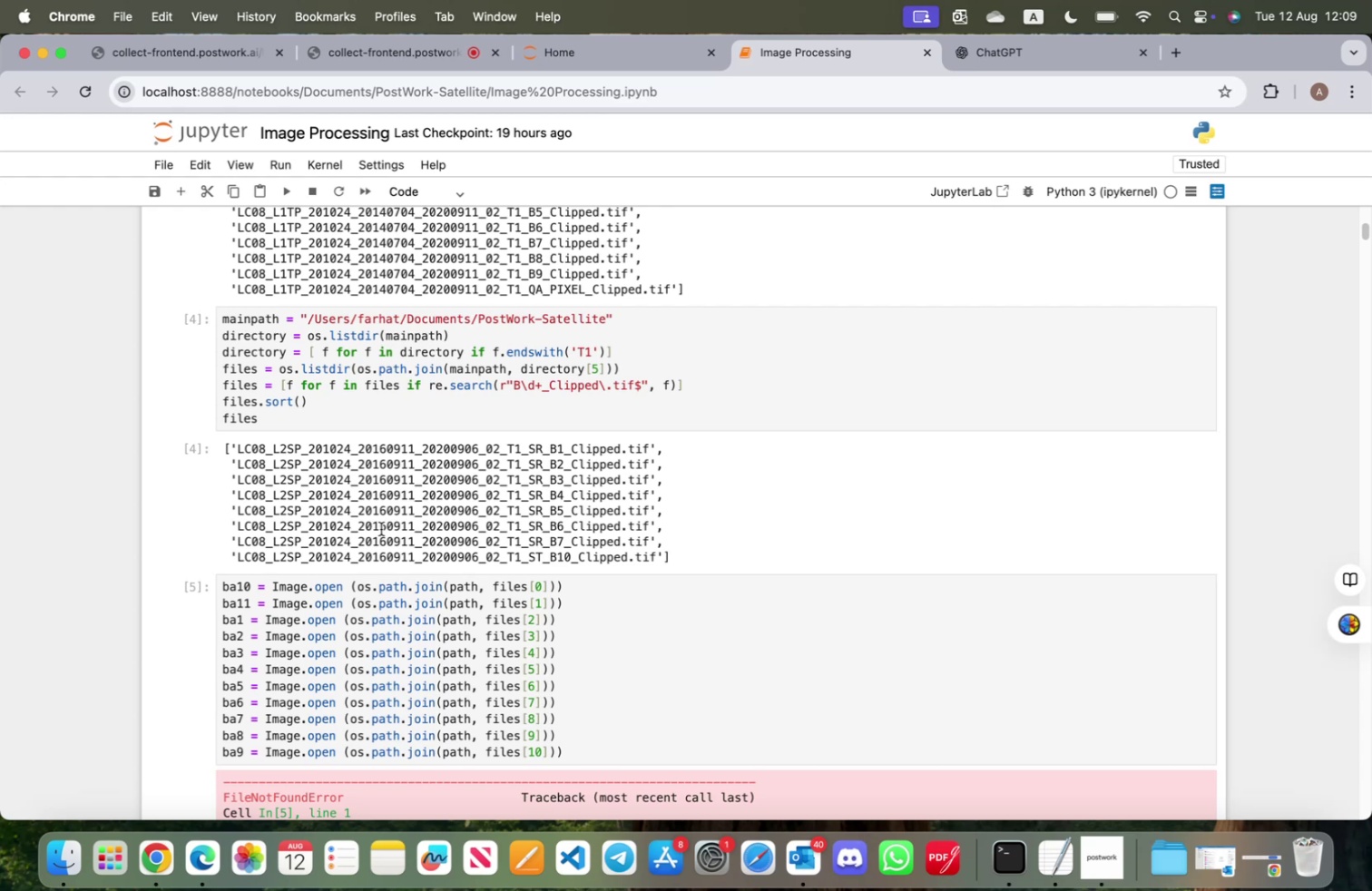 
left_click([221, 584])
 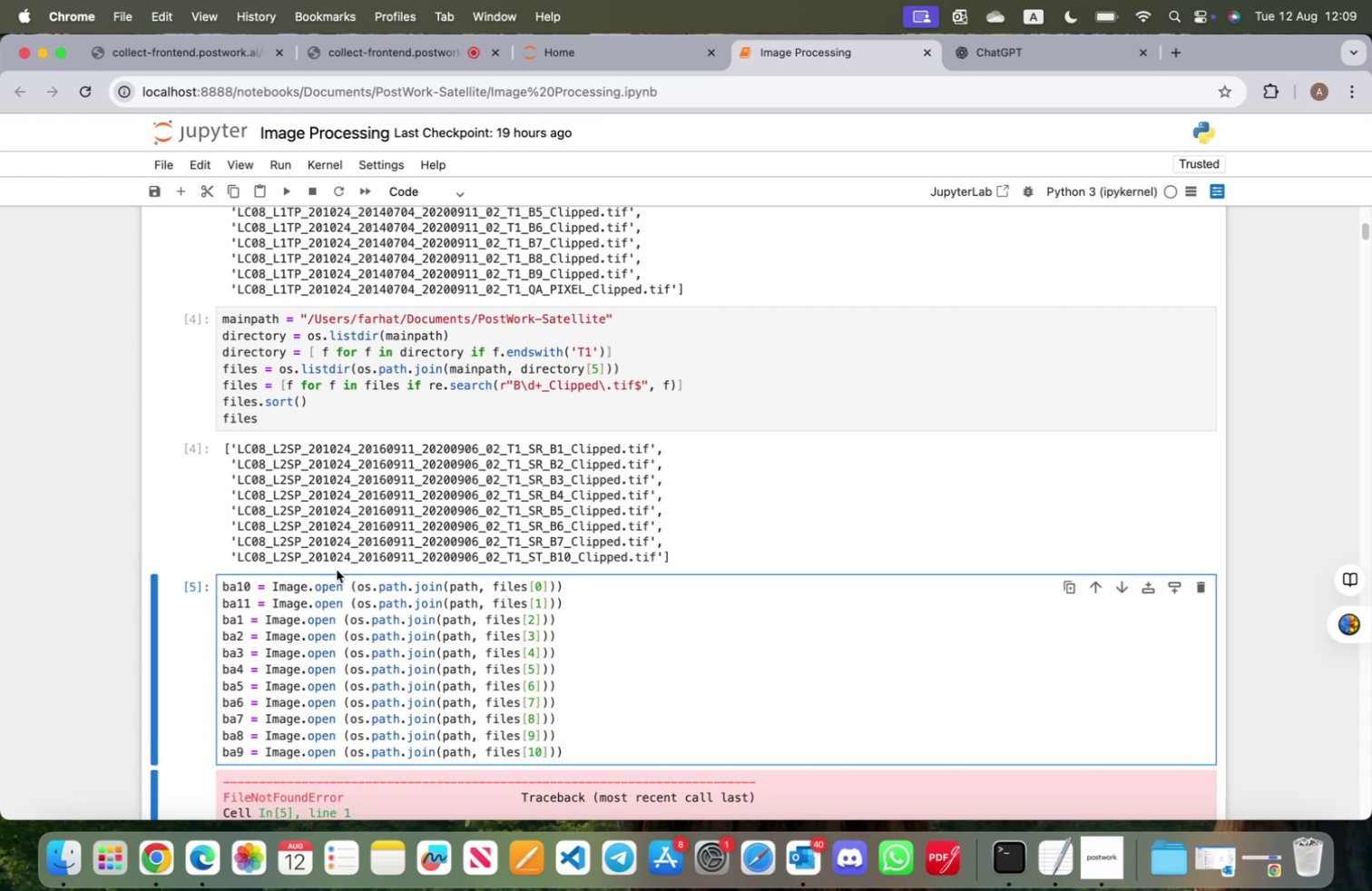 
key(Enter)
 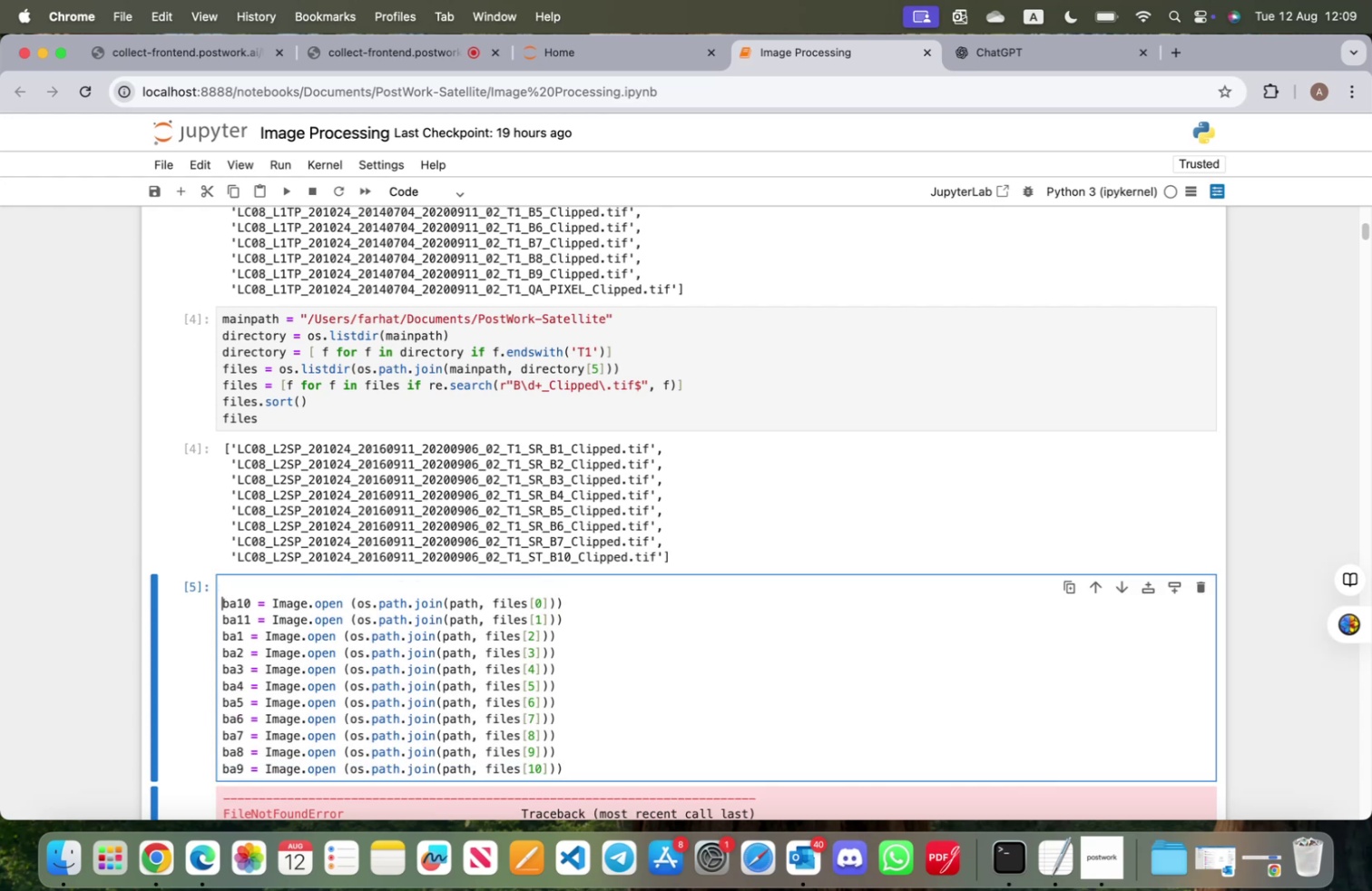 
key(ArrowUp)
 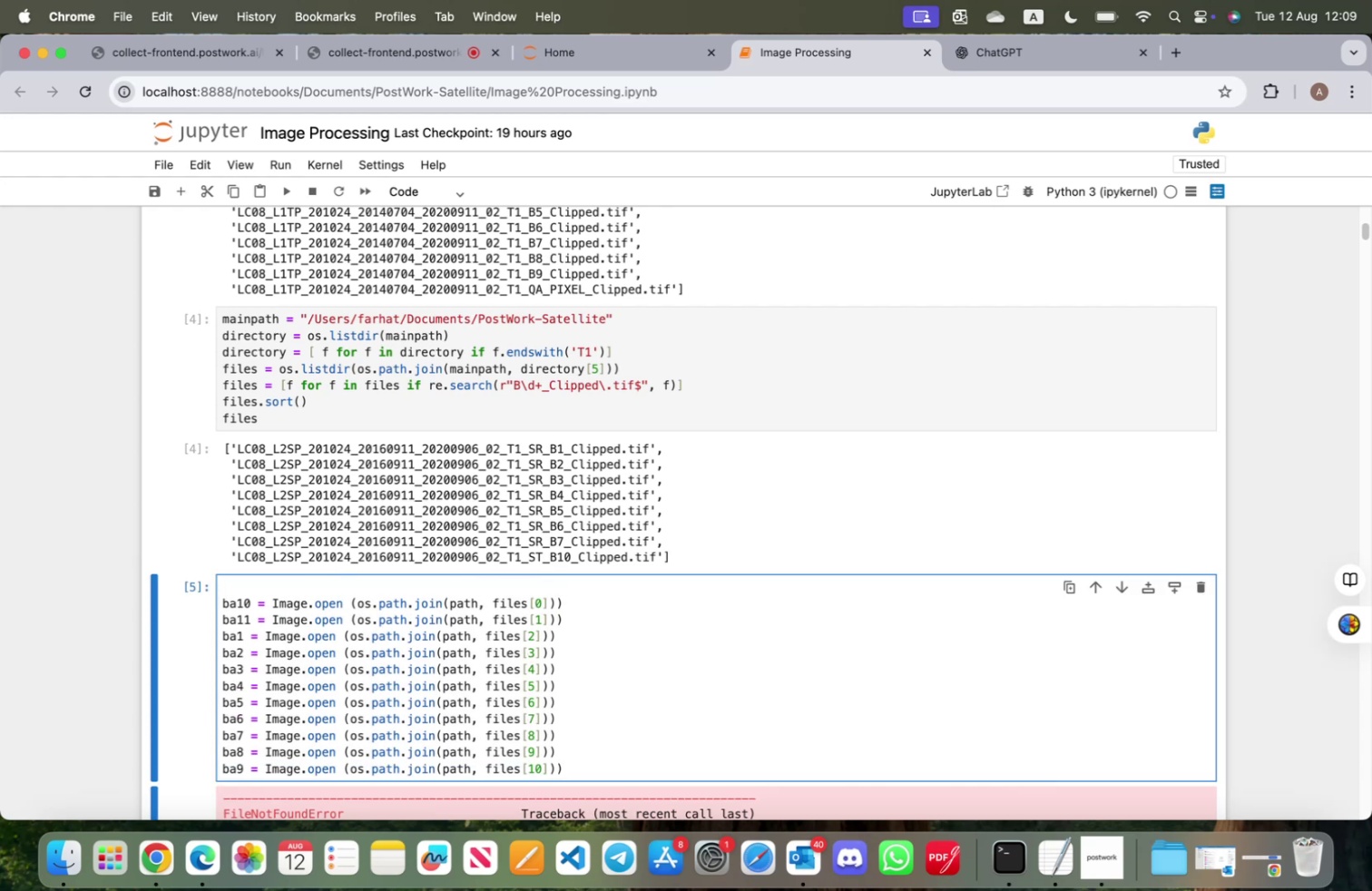 
type(pth)
key(Backspace)
key(Backspace)
type(ath = os.path.join()
 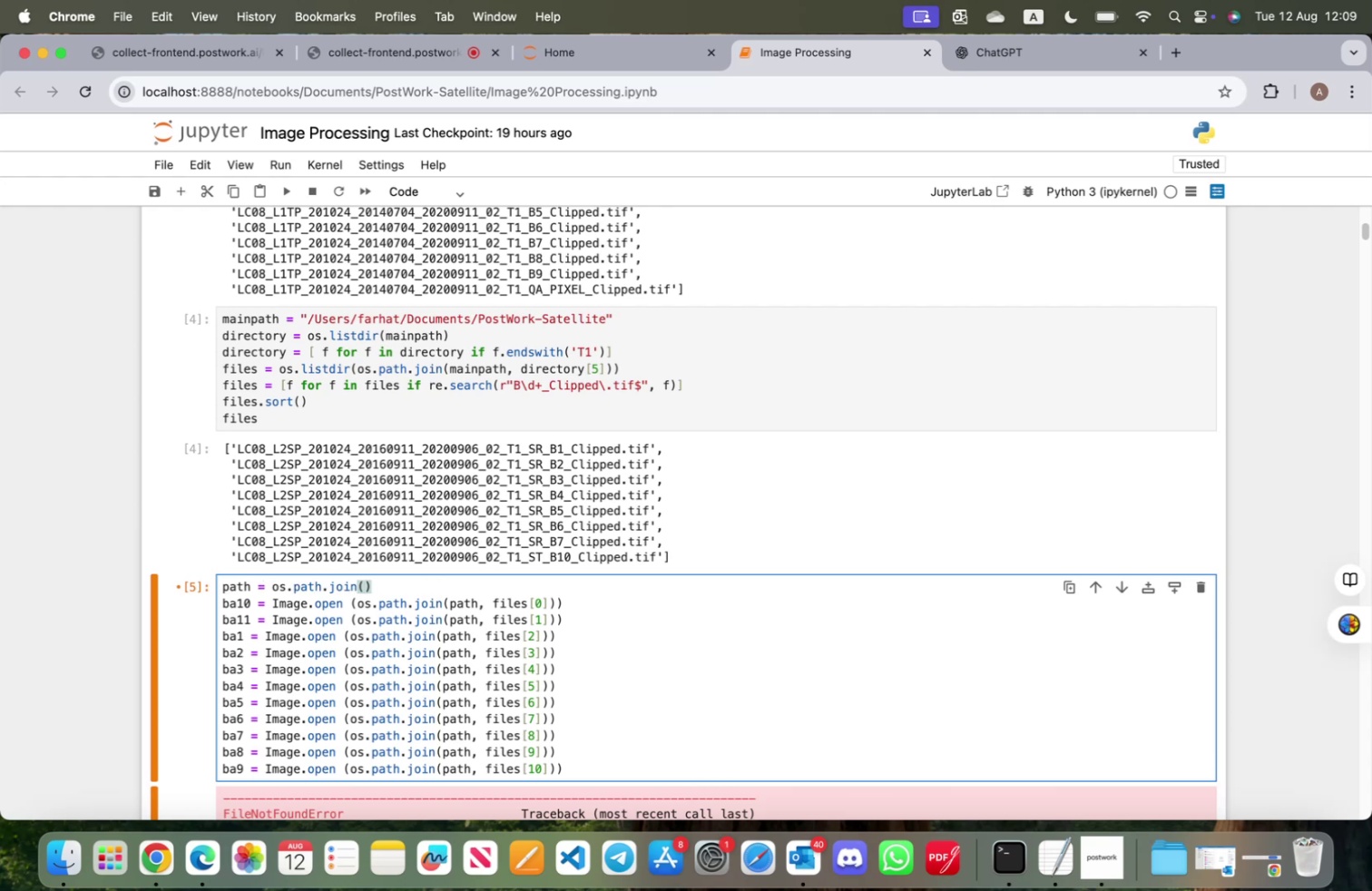 
wait(11.4)
 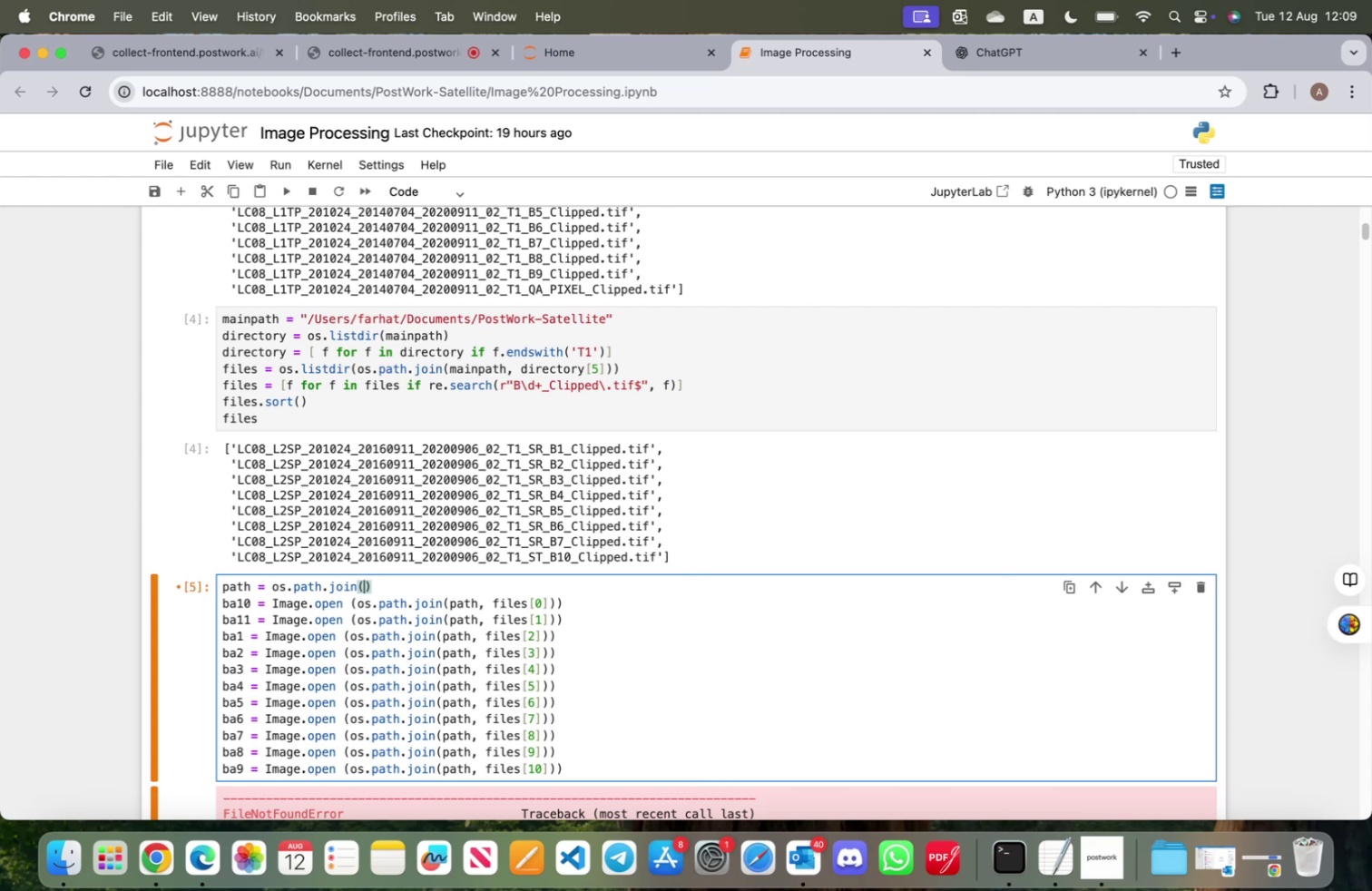 
type(mainpta)
key(Backspace)
key(Backspace)
type(ath, directory)
 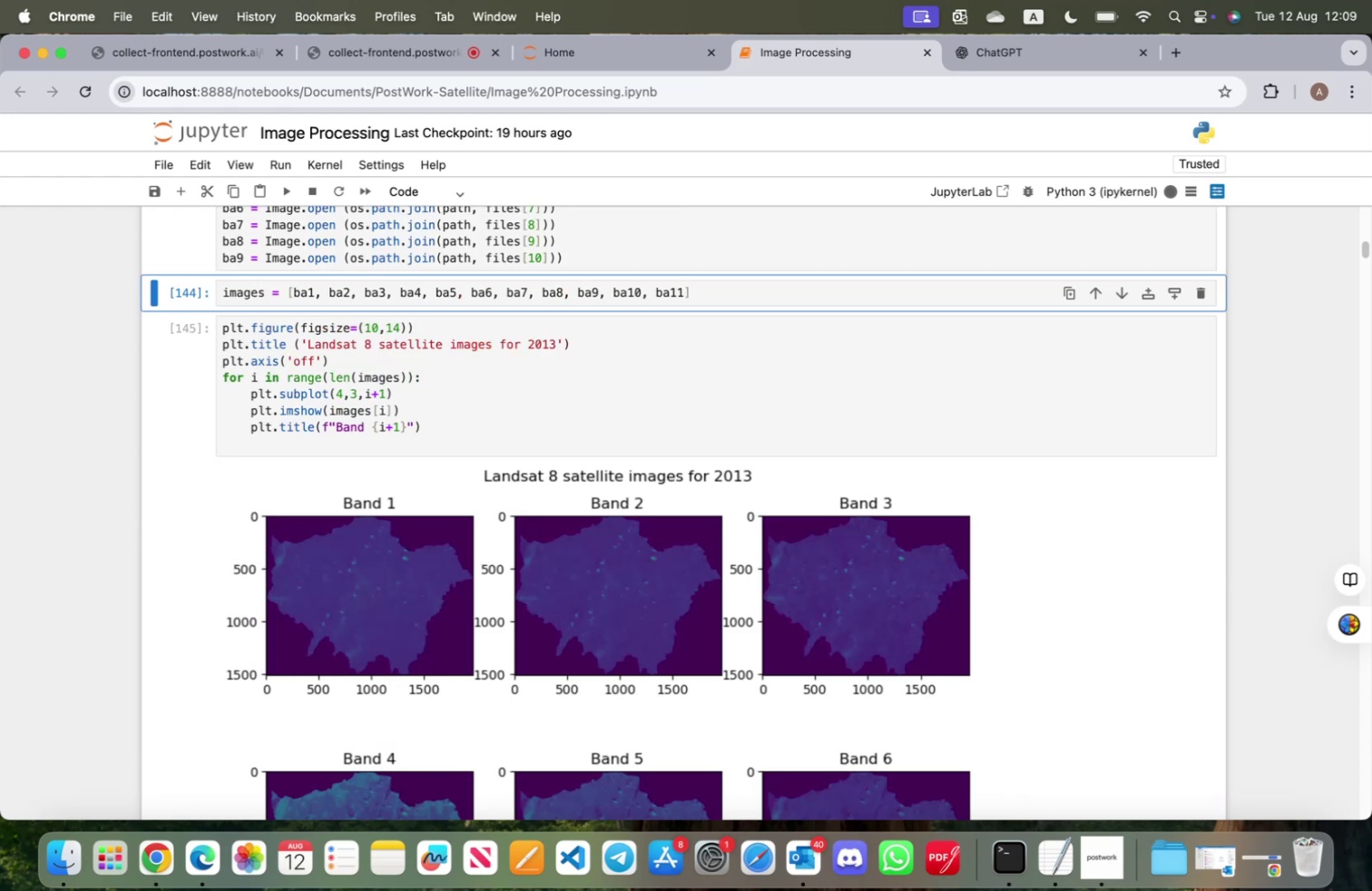 
key(Shift+Enter)
 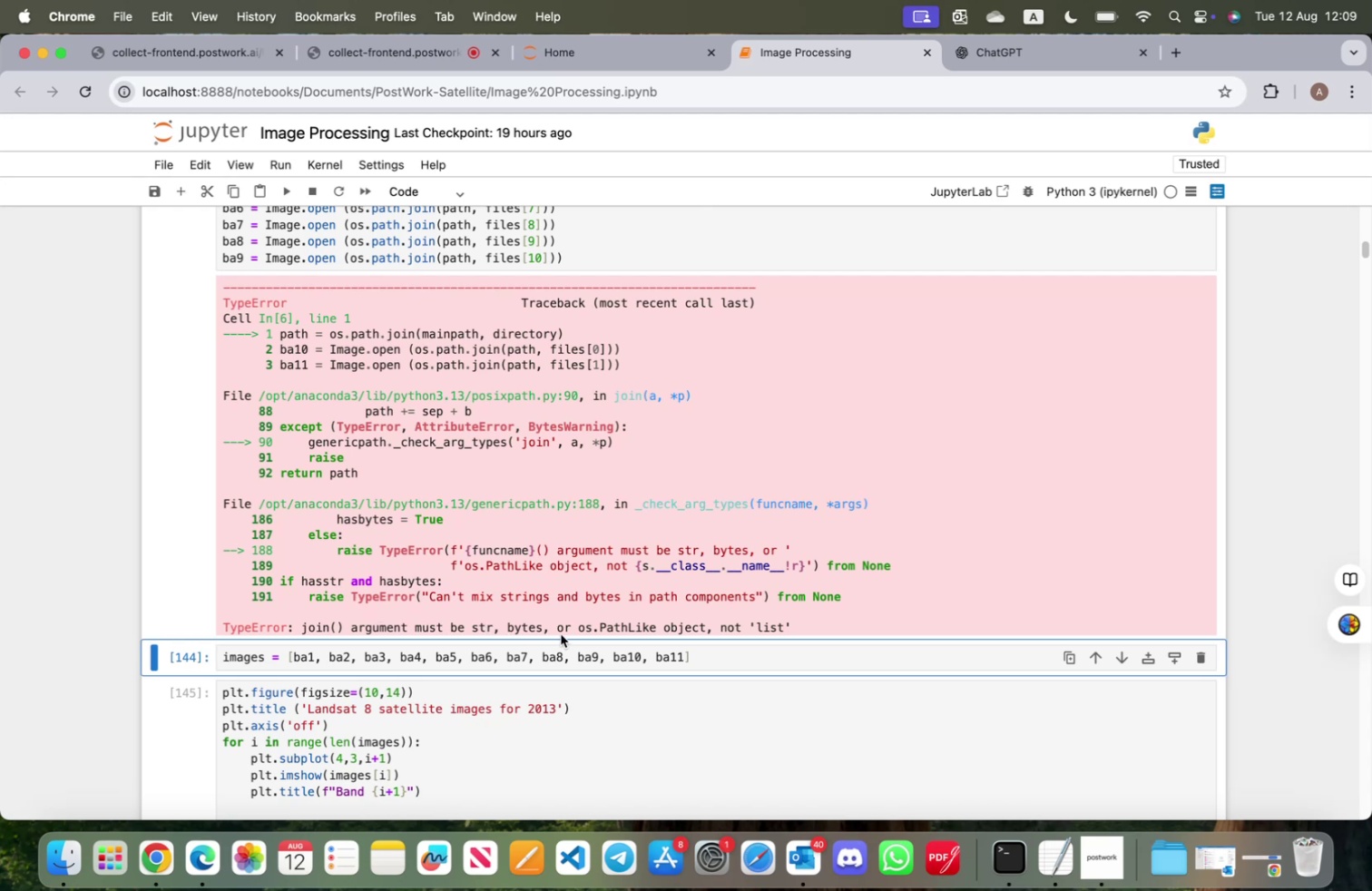 
scroll: coordinate [582, 601], scroll_direction: up, amount: 21.0
 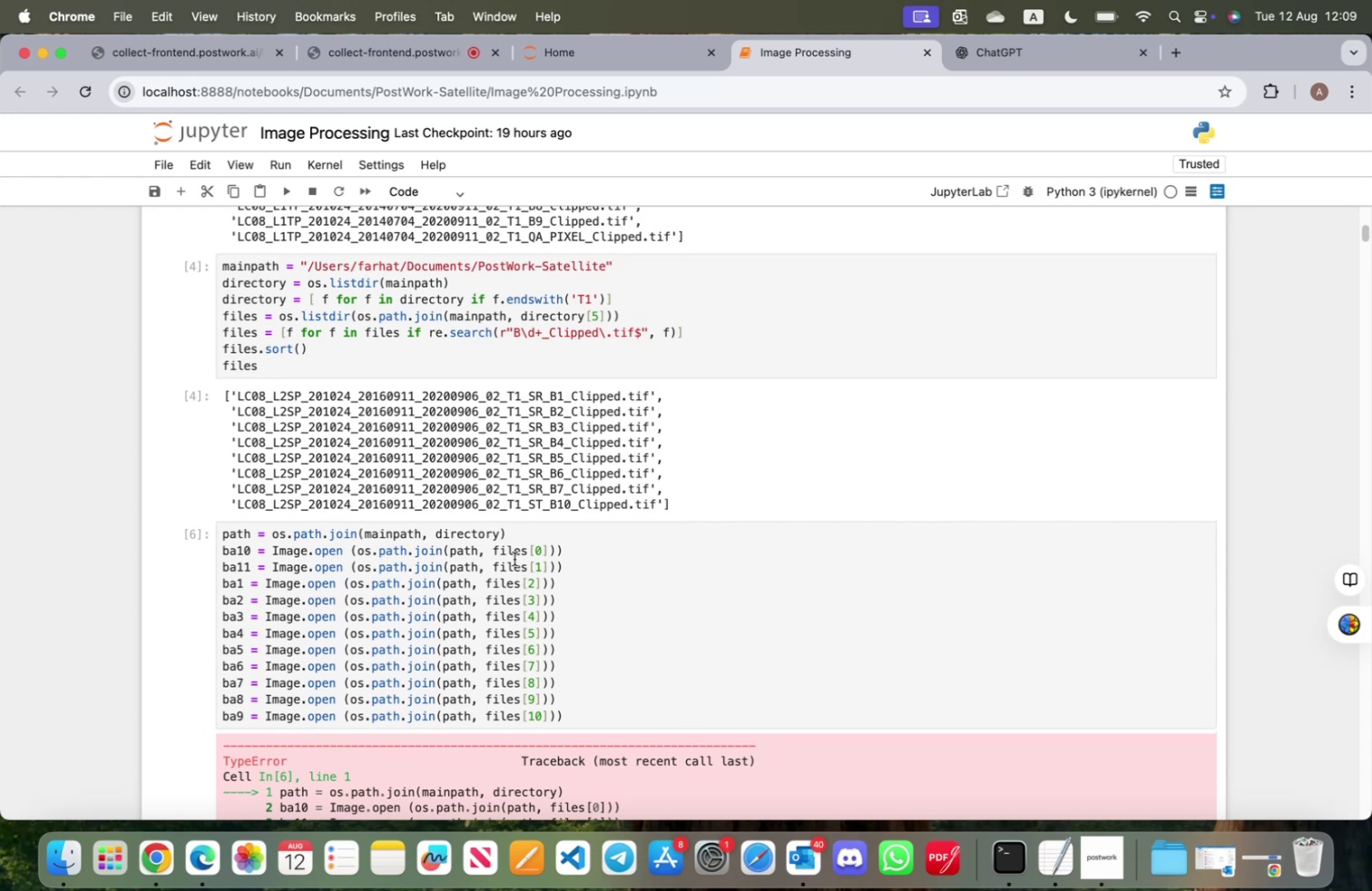 
wait(6.26)
 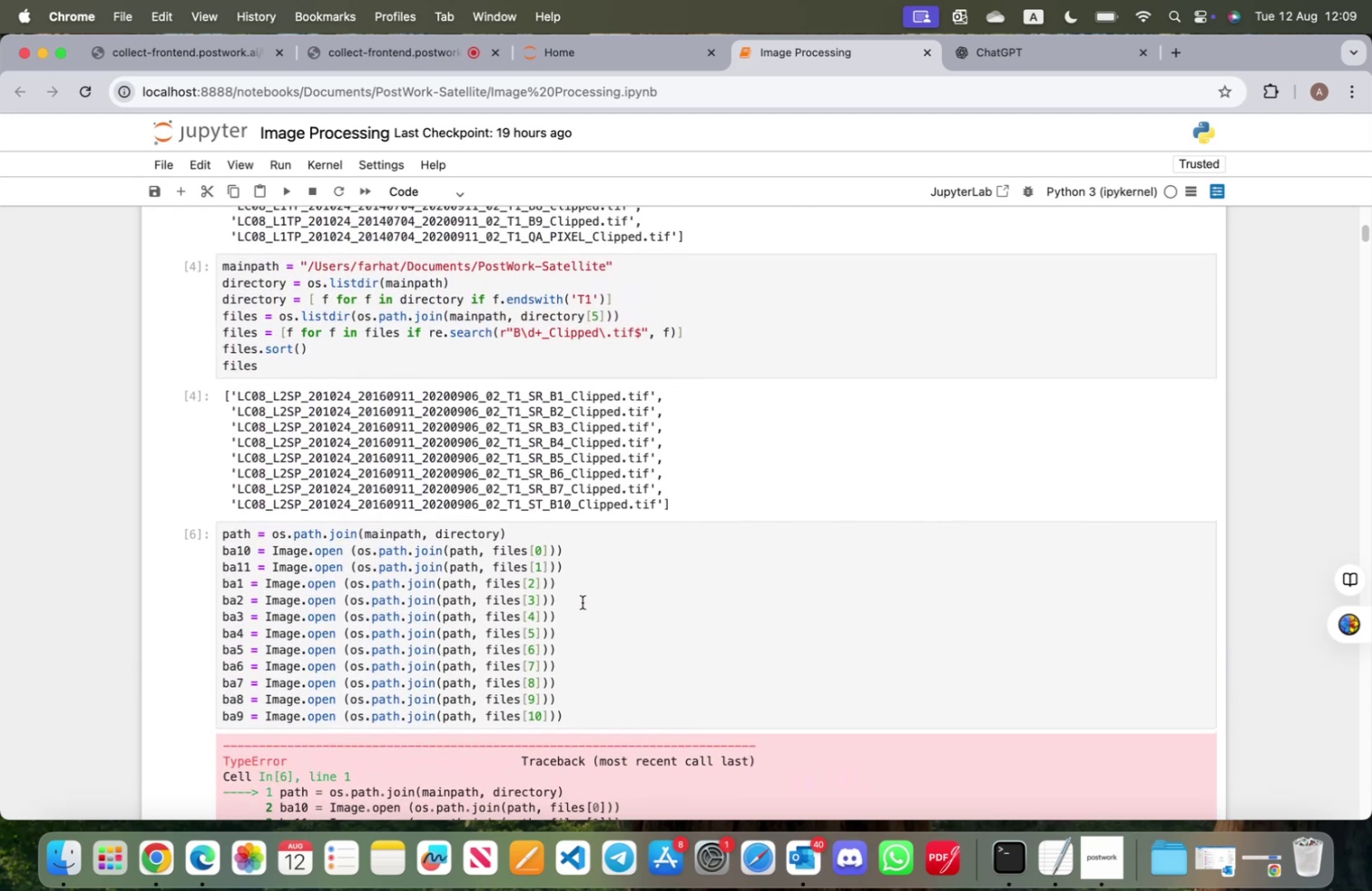 
left_click([495, 534])
 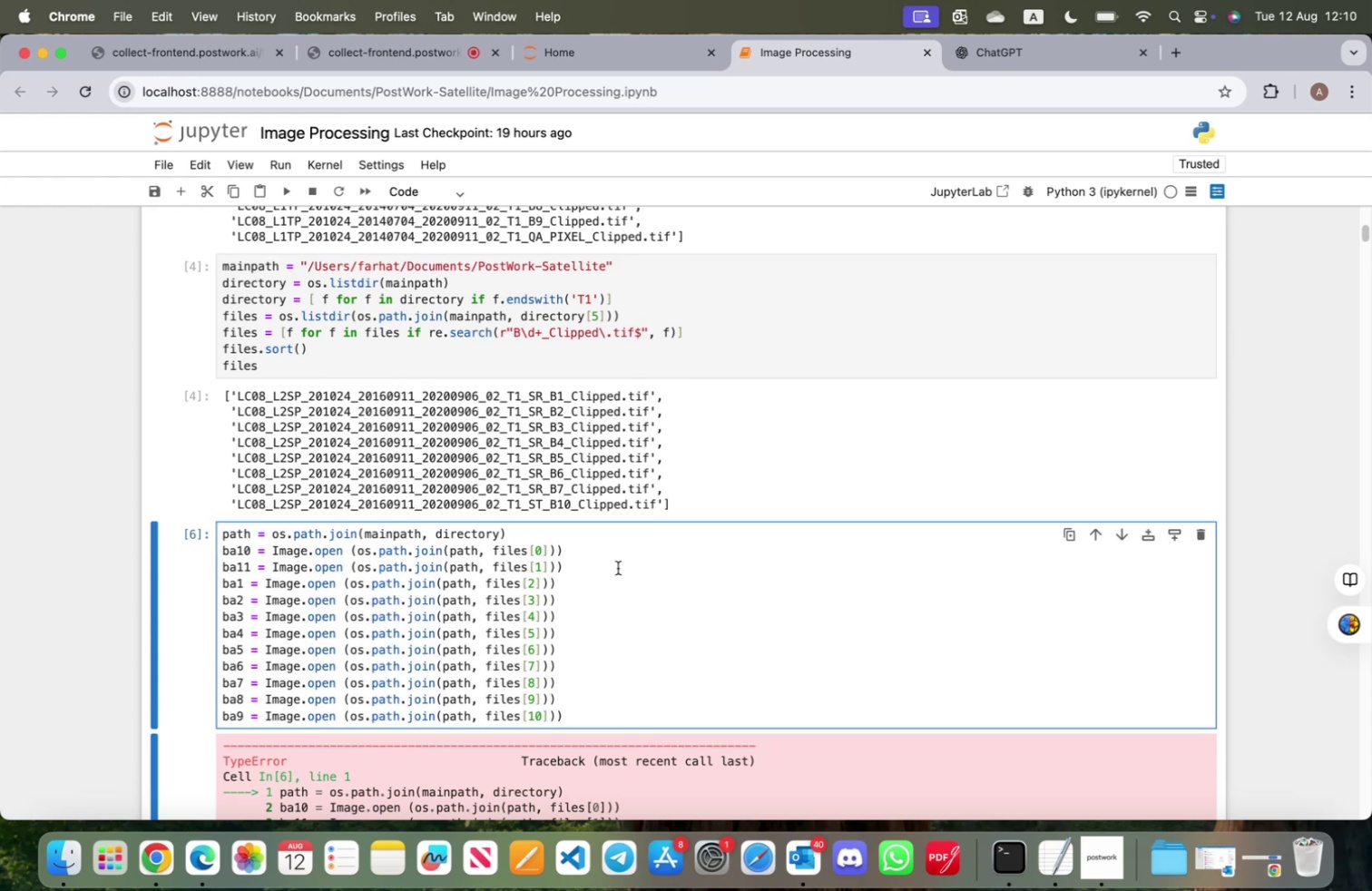 
key(ArrowRight)
 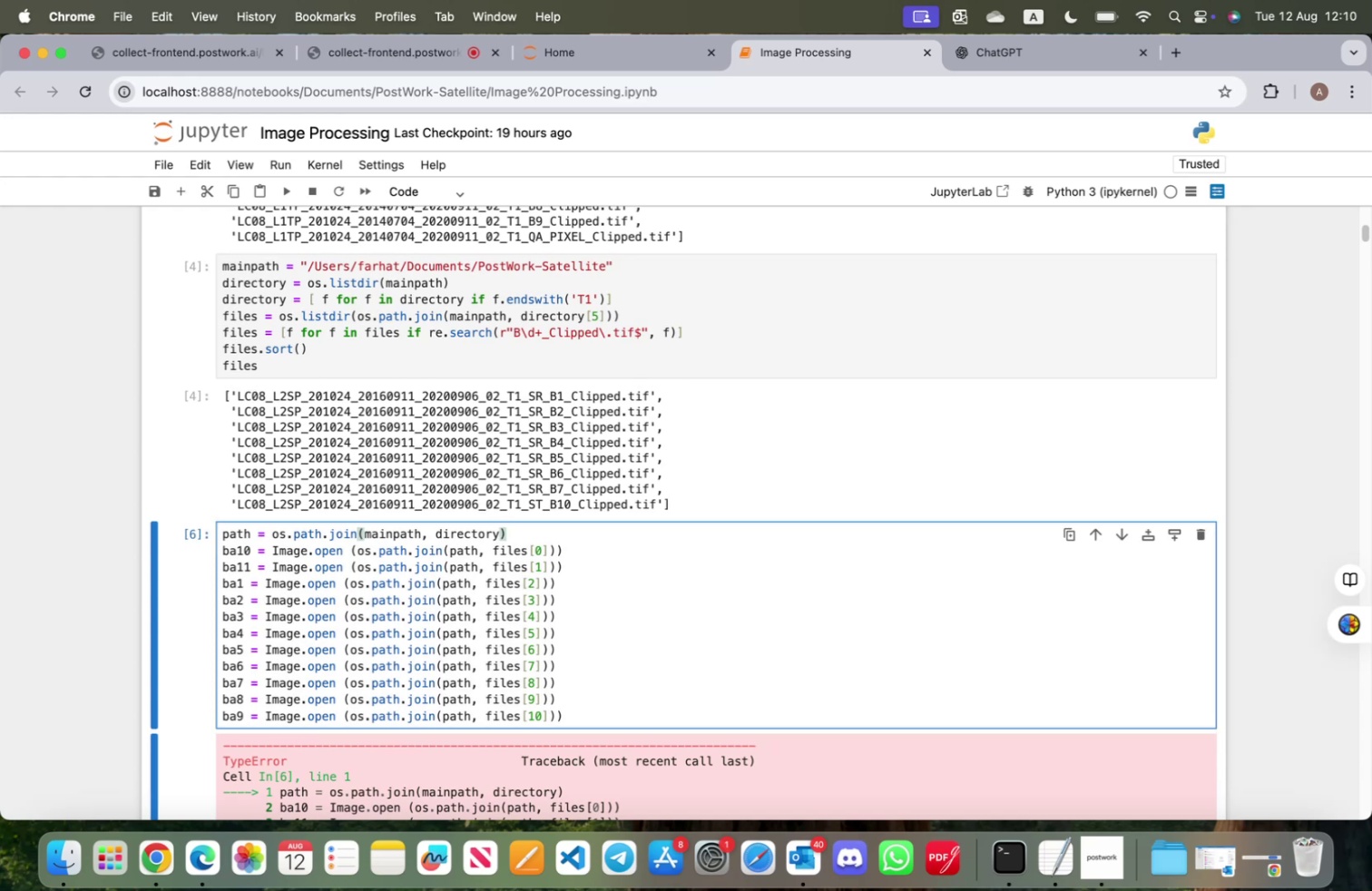 
key(BracketLeft)
 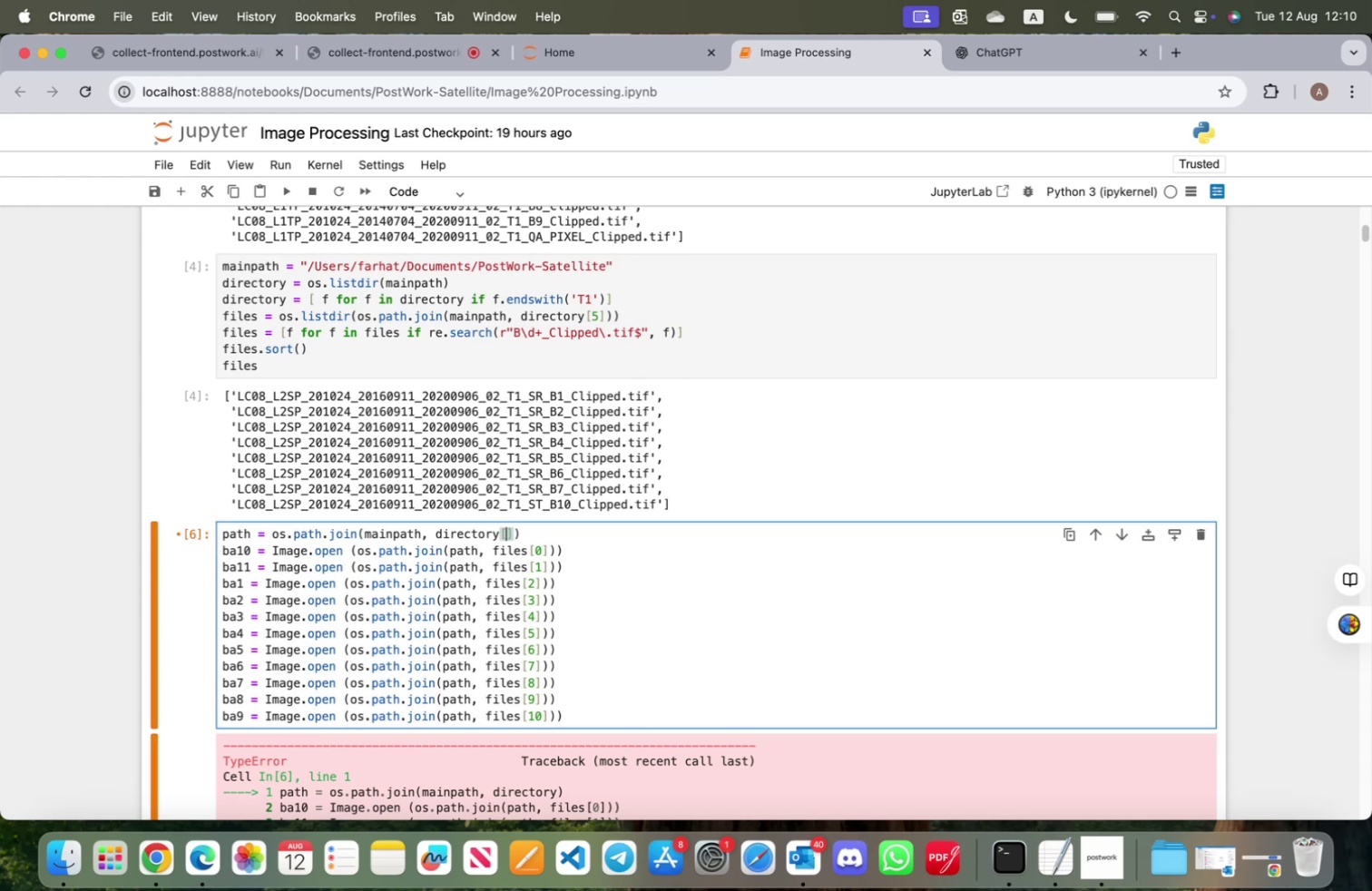 
key(5)
 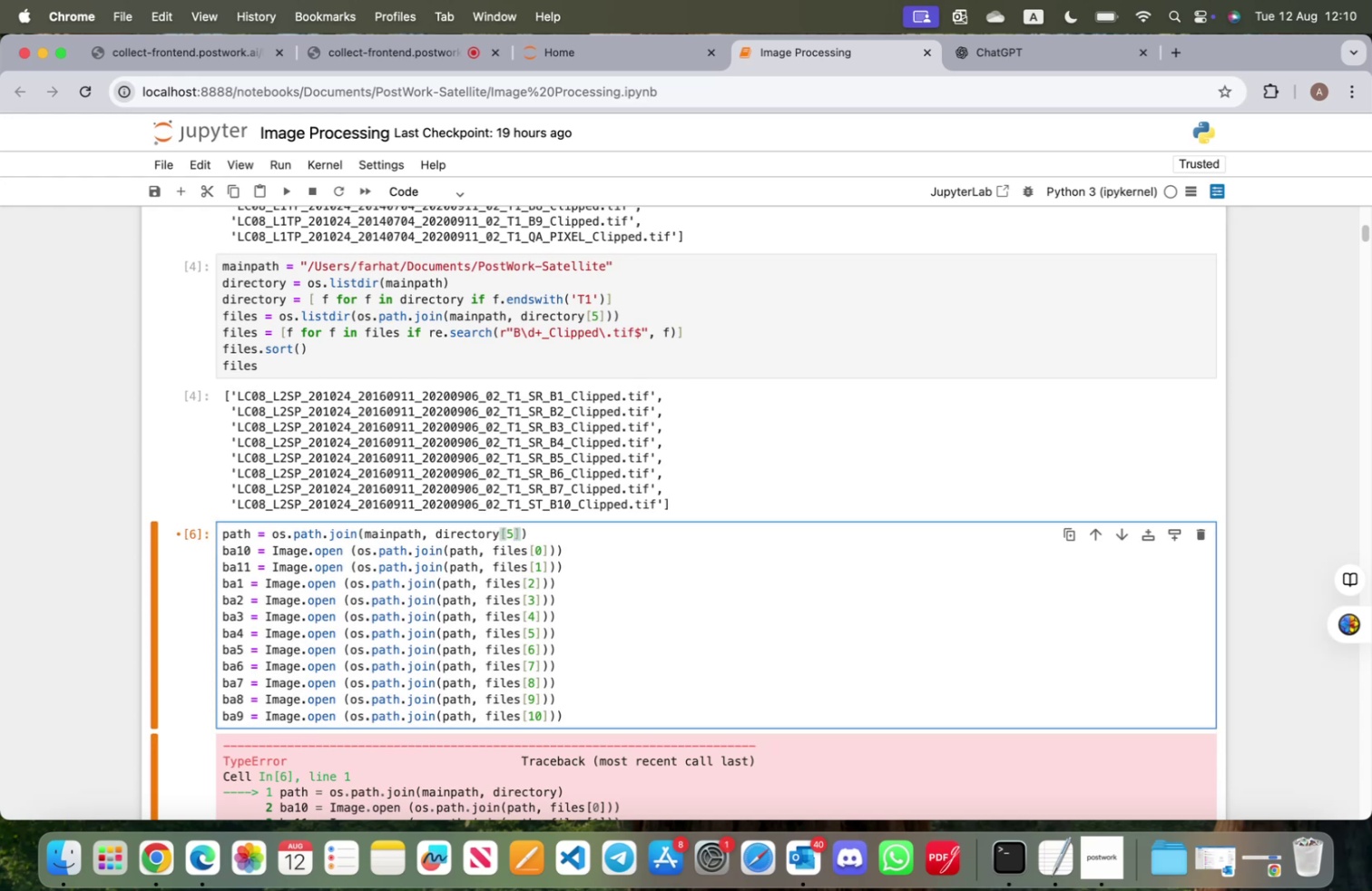 
key(Shift+ShiftRight)
 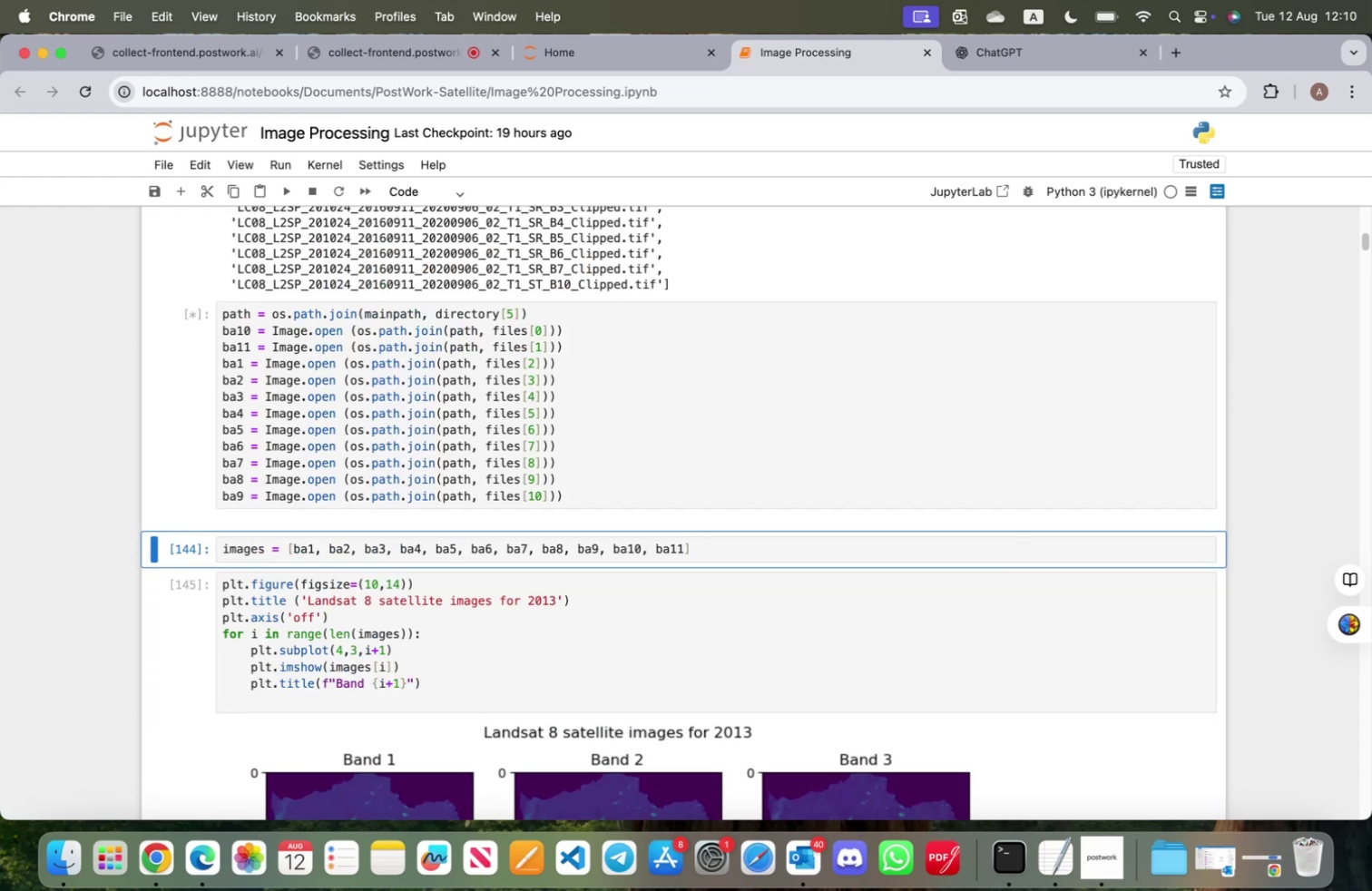 
key(Shift+Enter)
 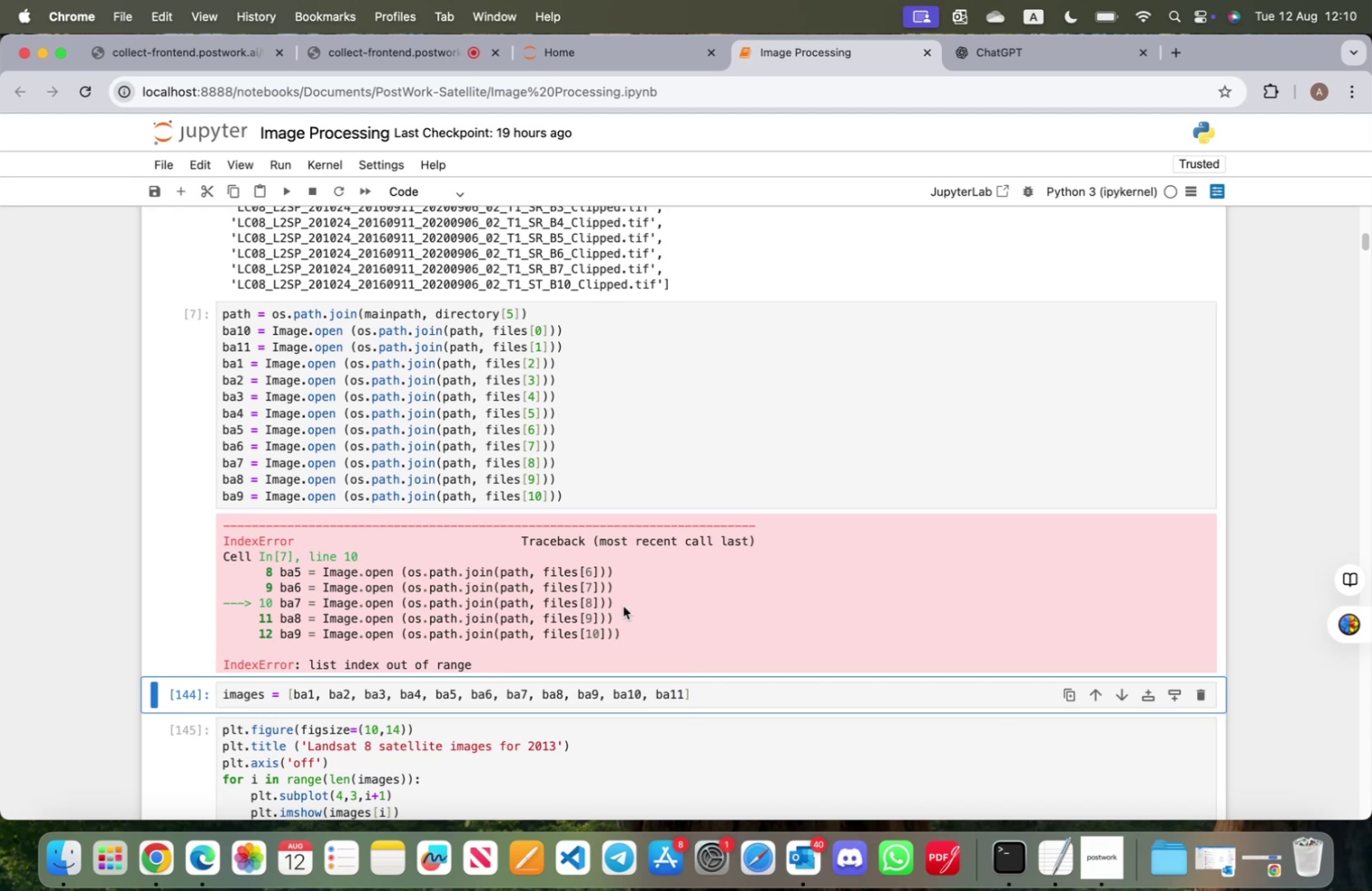 
wait(6.91)
 